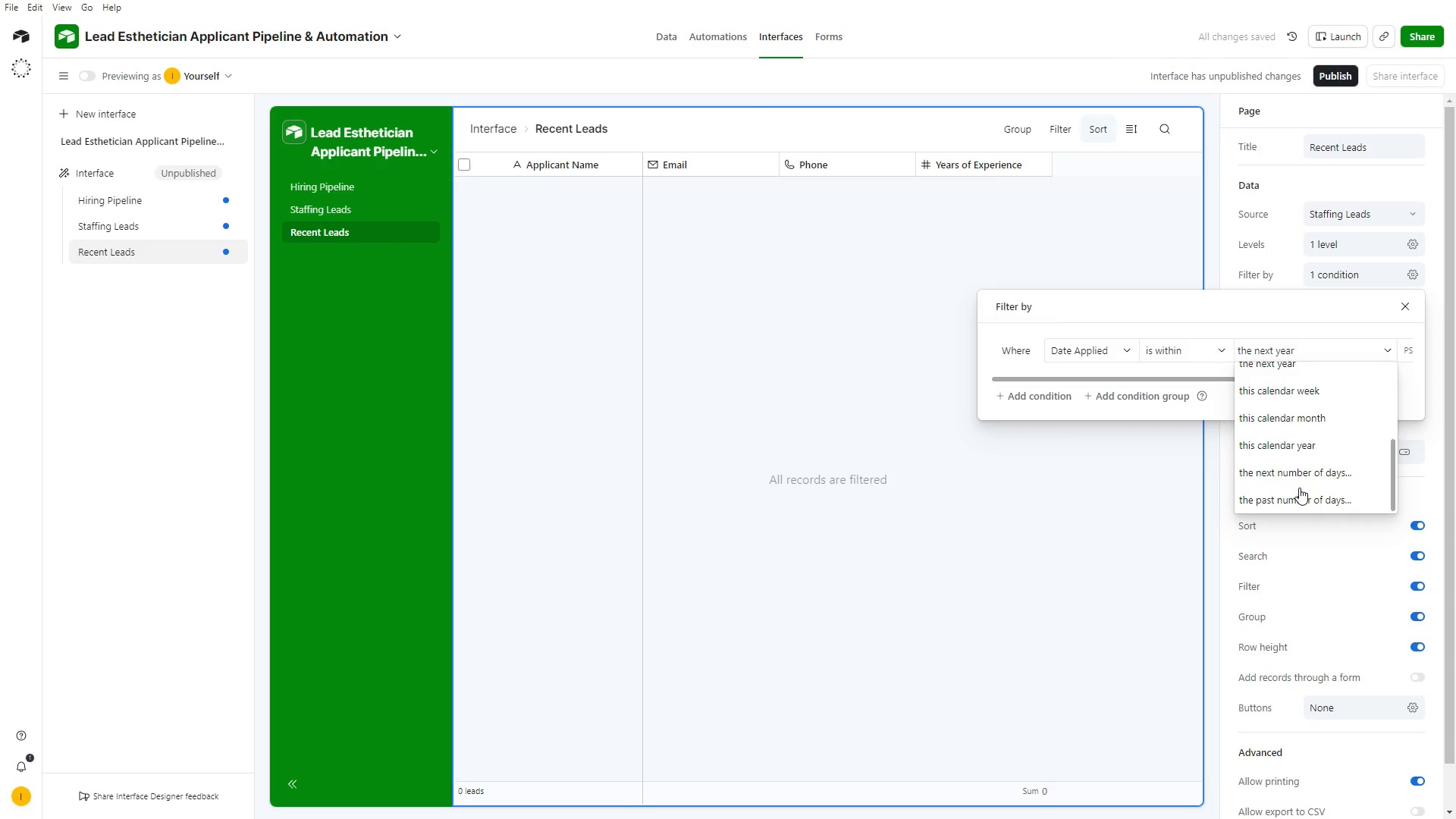 
scroll: coordinate [1293, 465], scroll_direction: up, amount: 7.0
 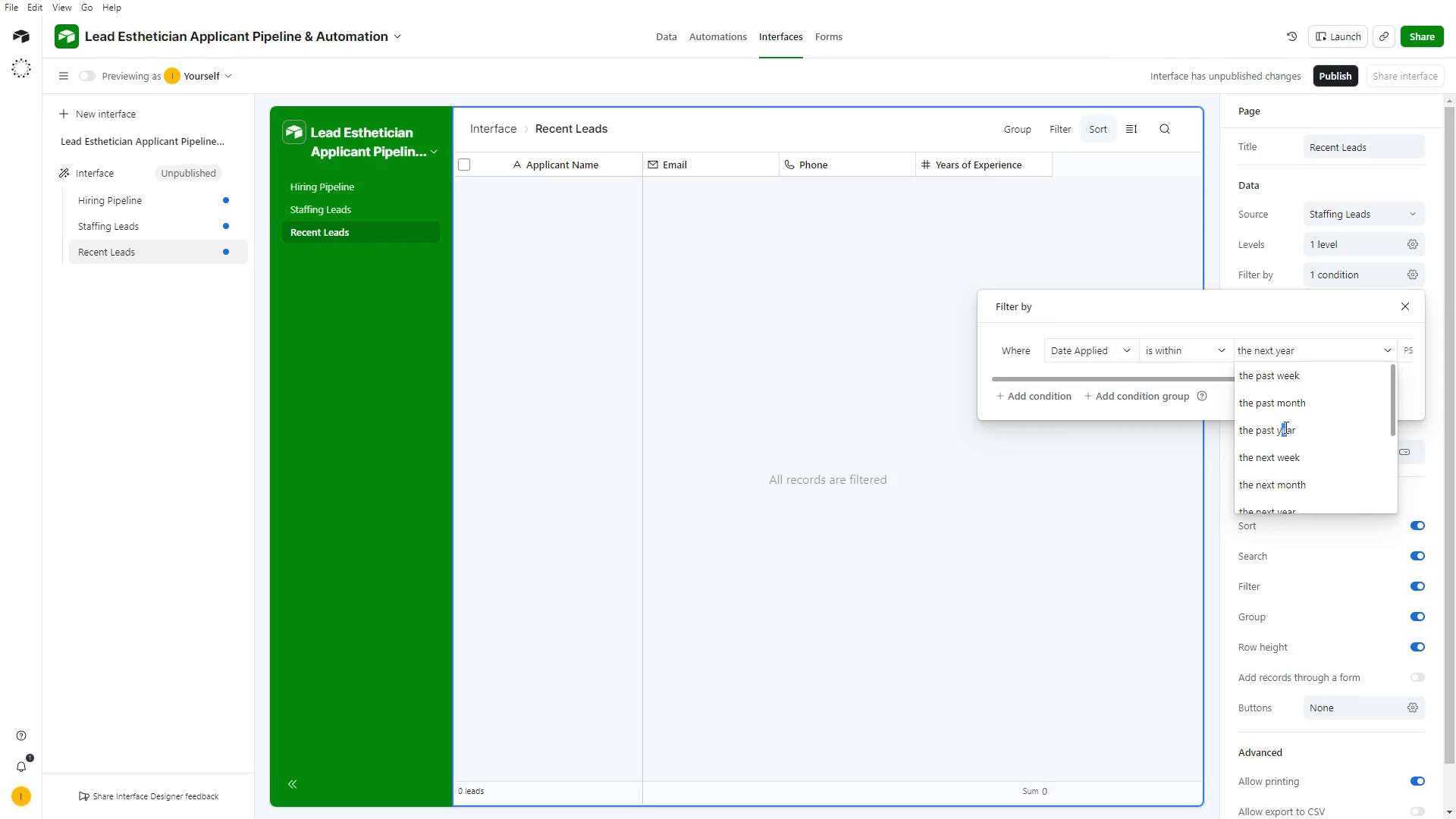 
left_click([836, 494])
 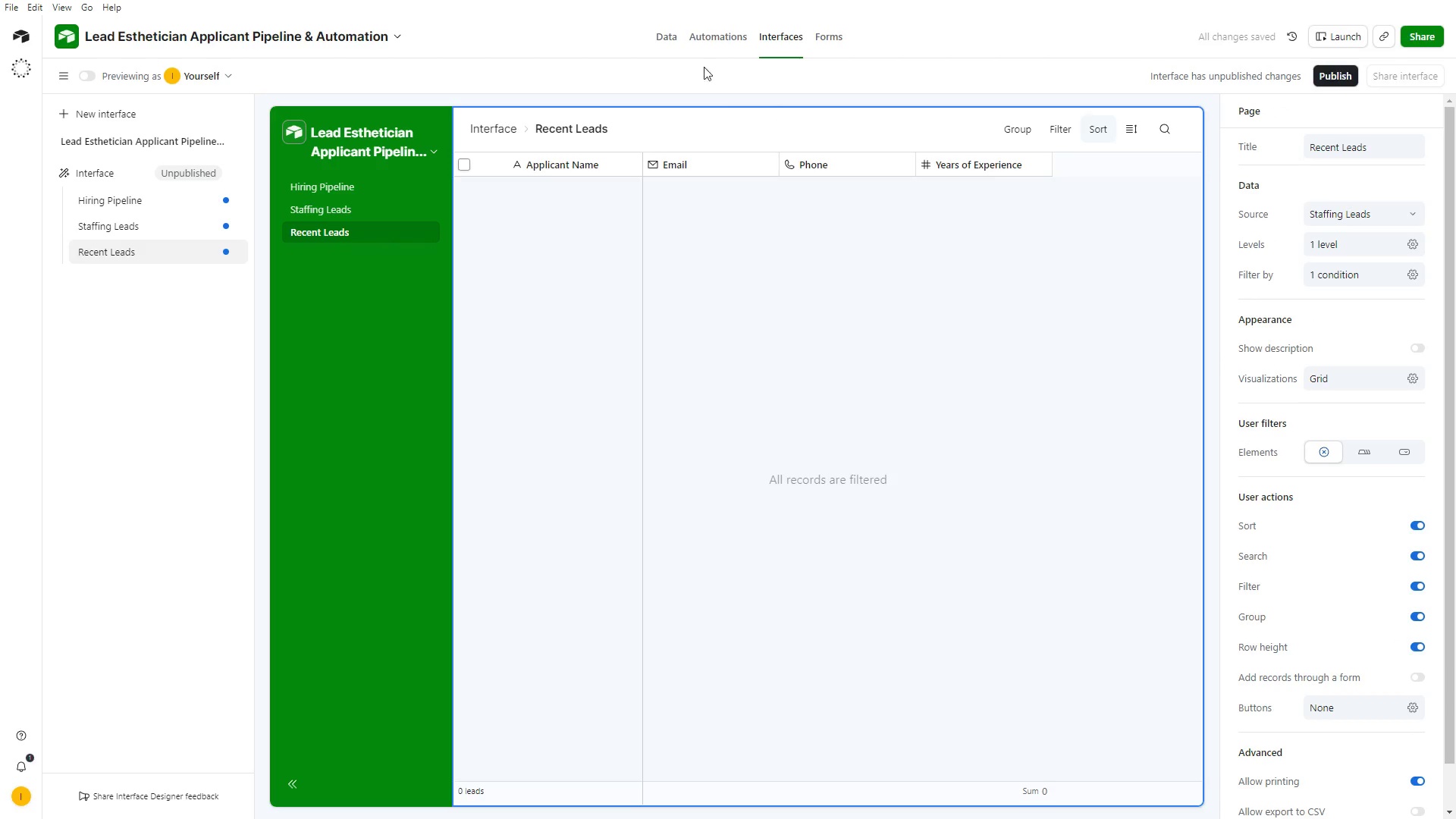 
left_click([659, 39])
 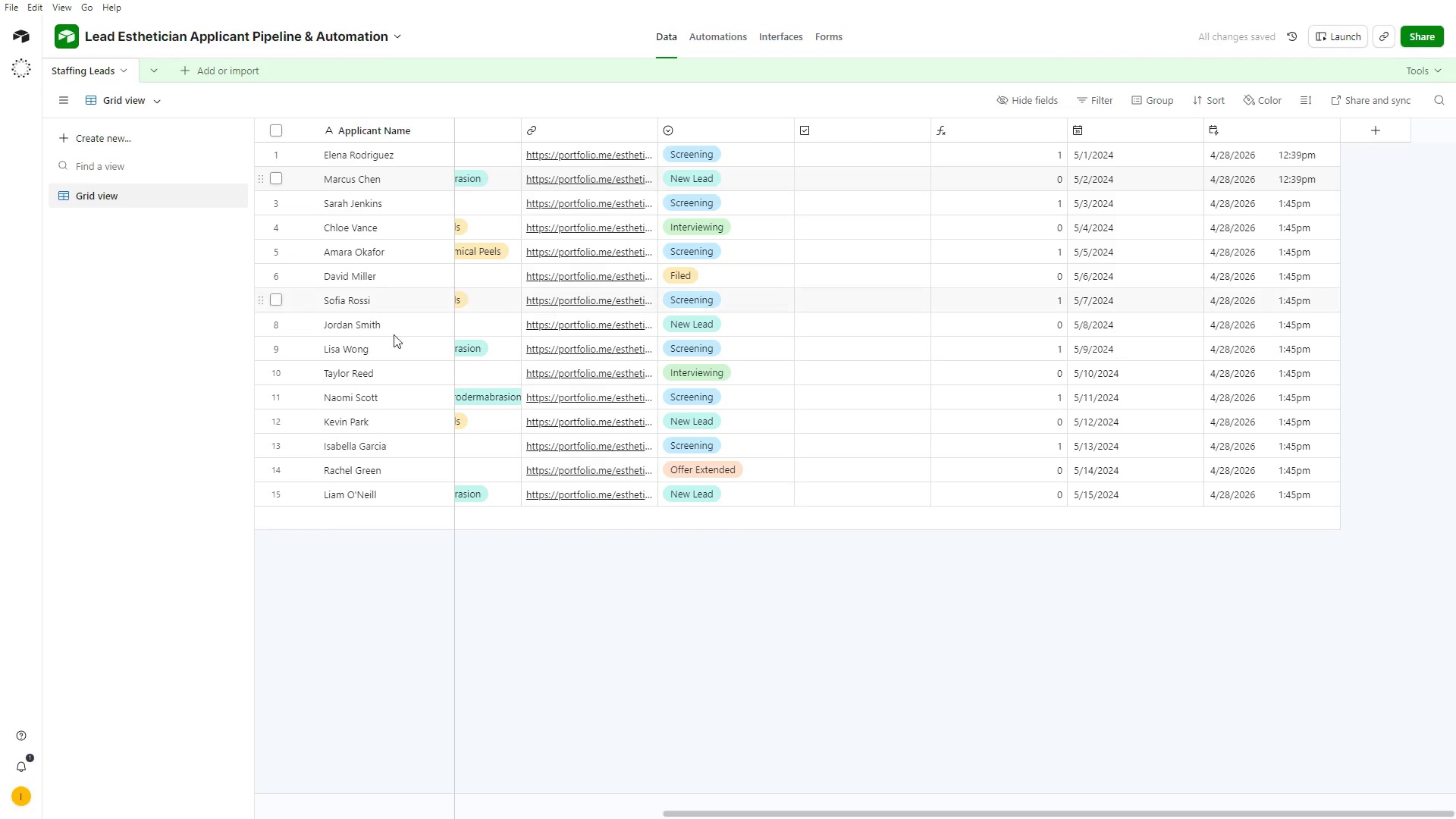 
scroll: coordinate [622, 479], scroll_direction: up, amount: 3.0
 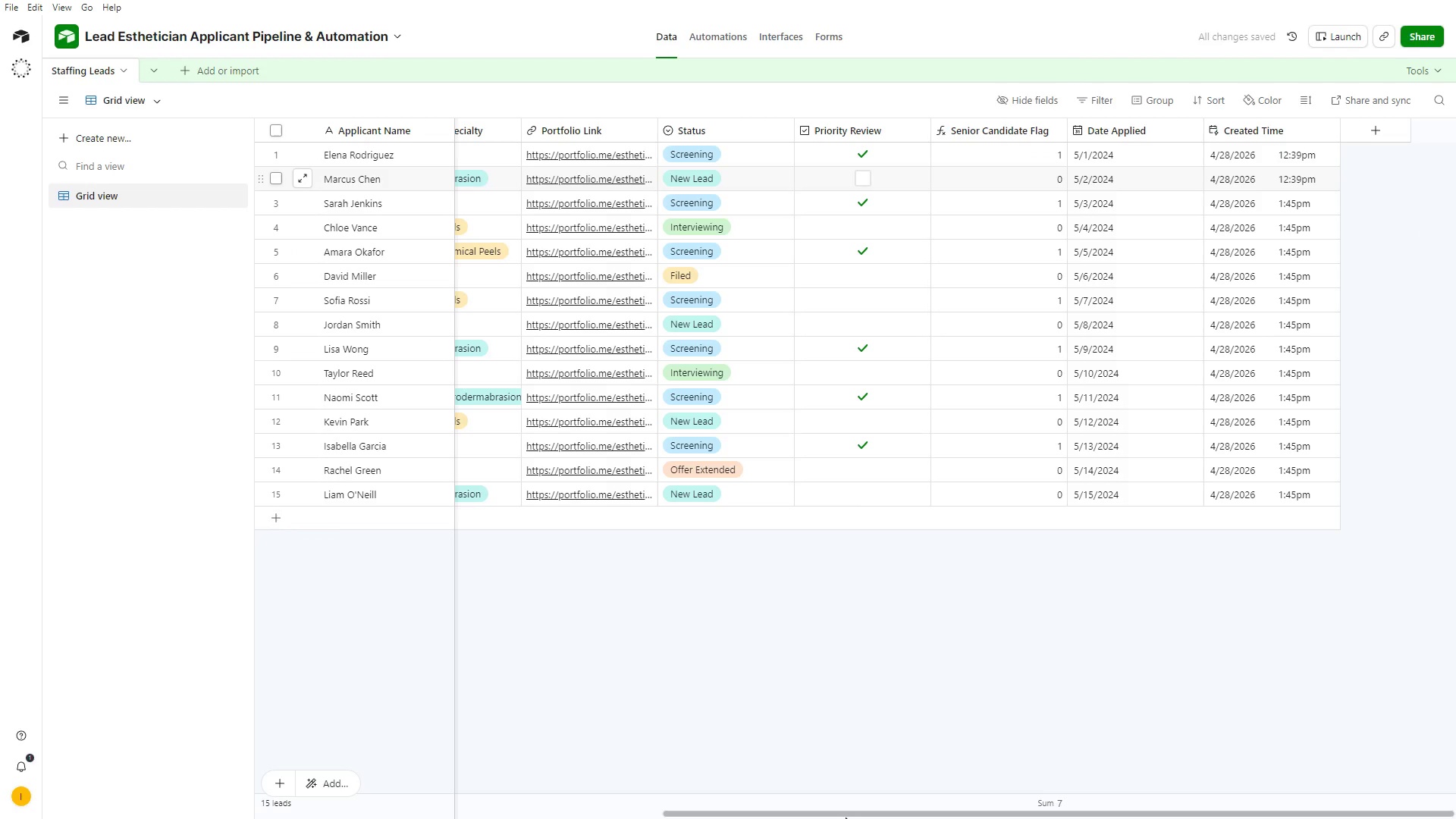 
left_click_drag(start_coordinate=[843, 817], to_coordinate=[827, 818])
 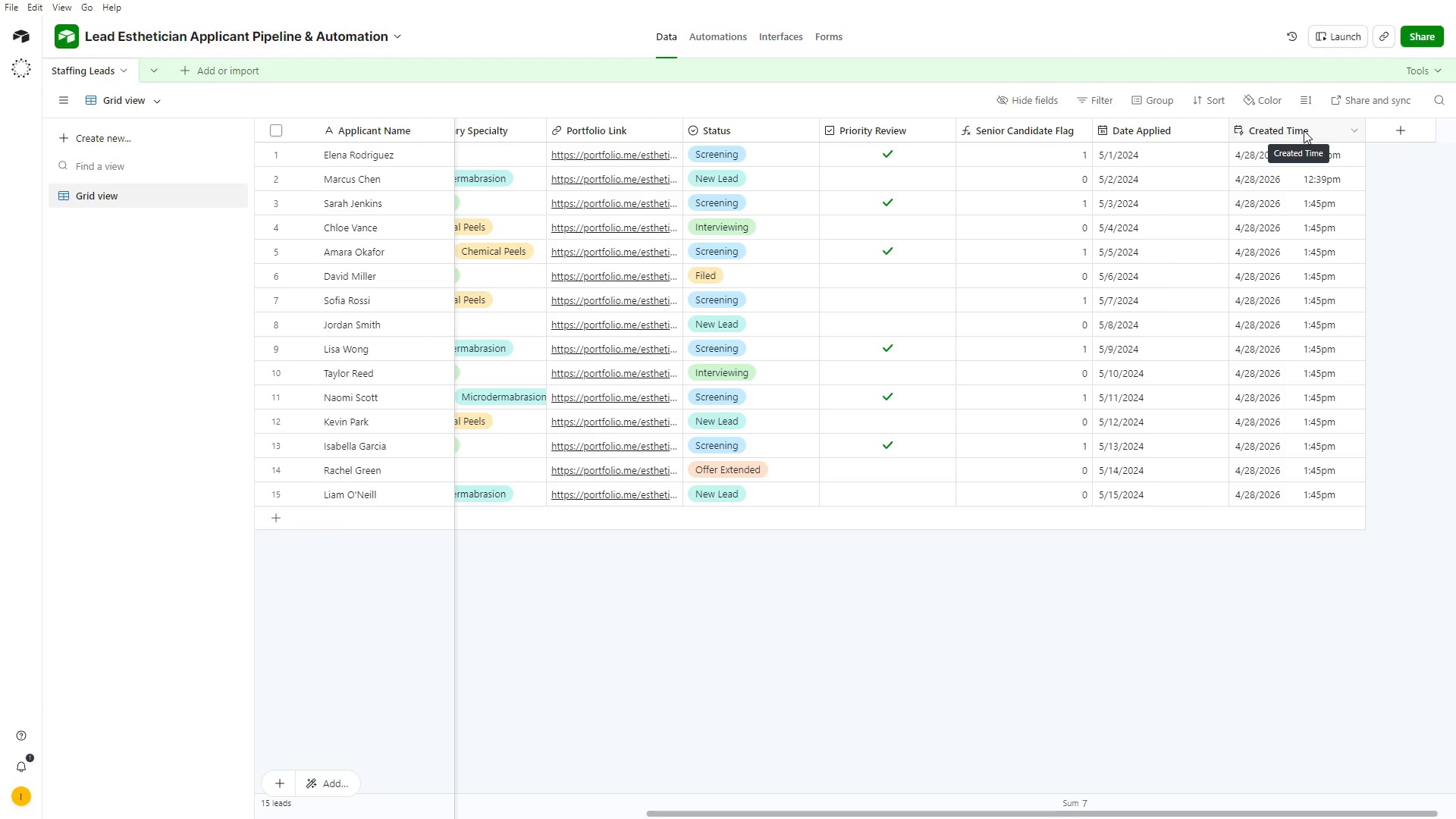 
left_click([1304, 130])
 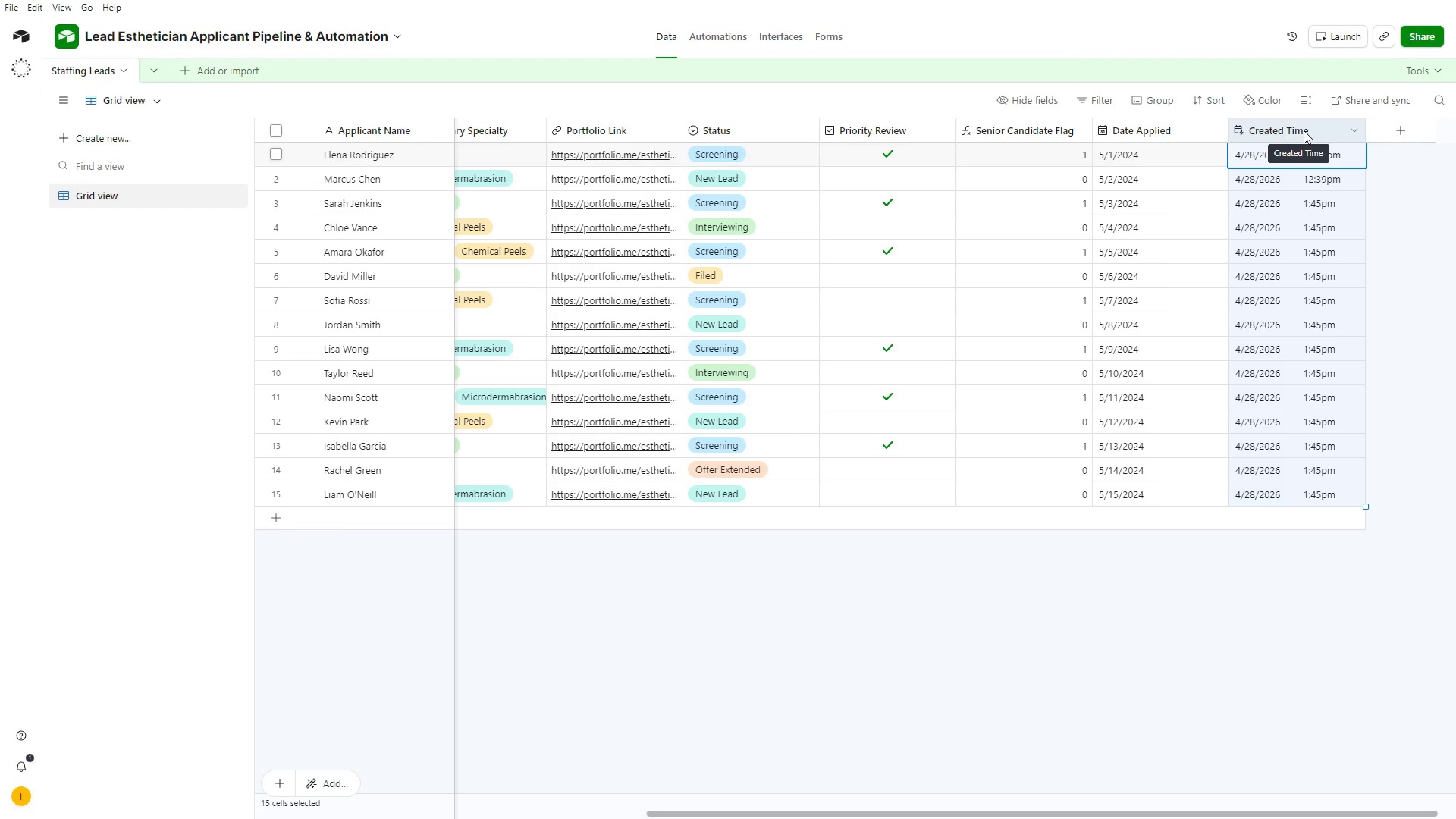 
right_click([1304, 130])
 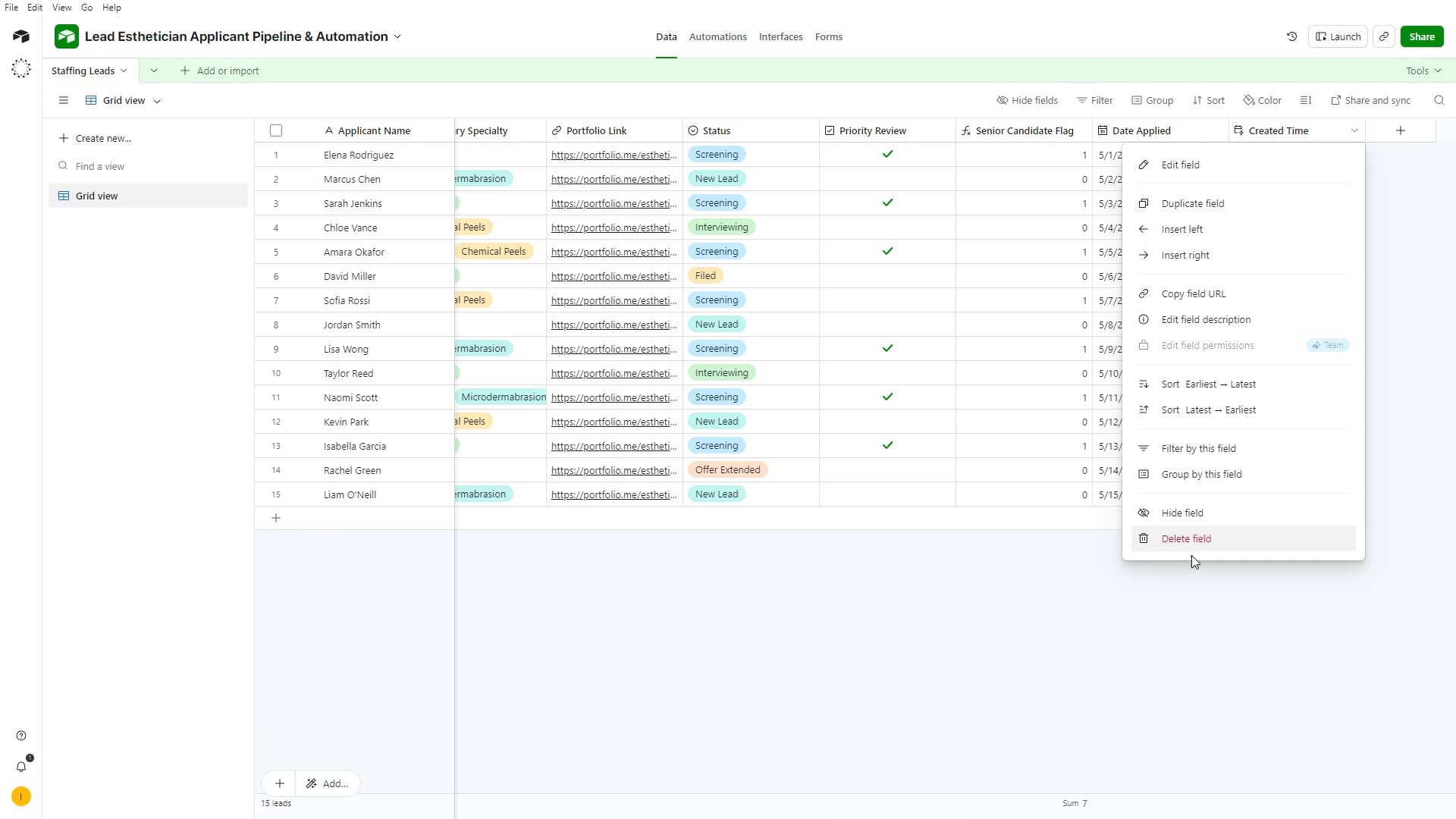 
left_click([1191, 550])
 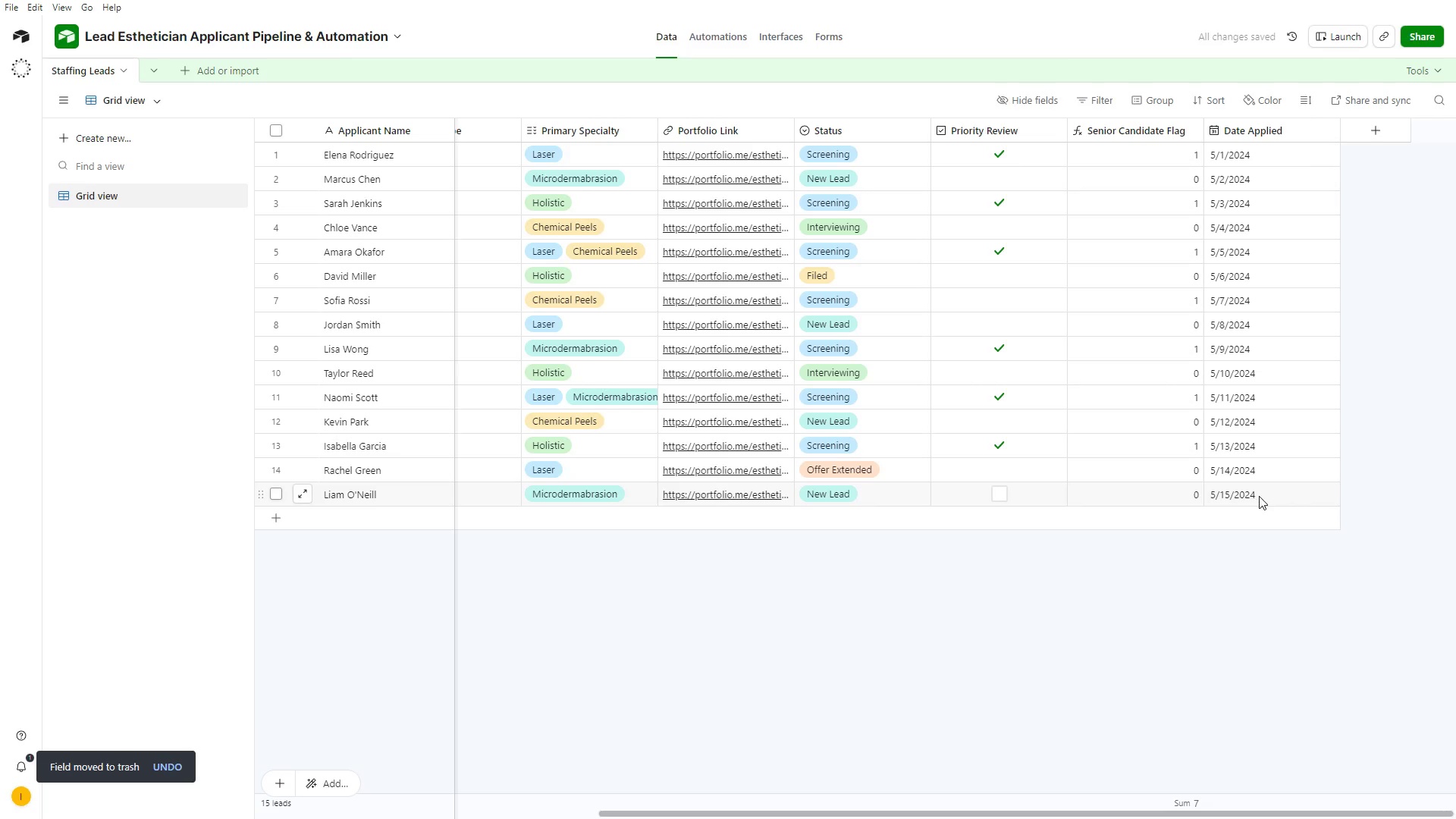 
wait(5.36)
 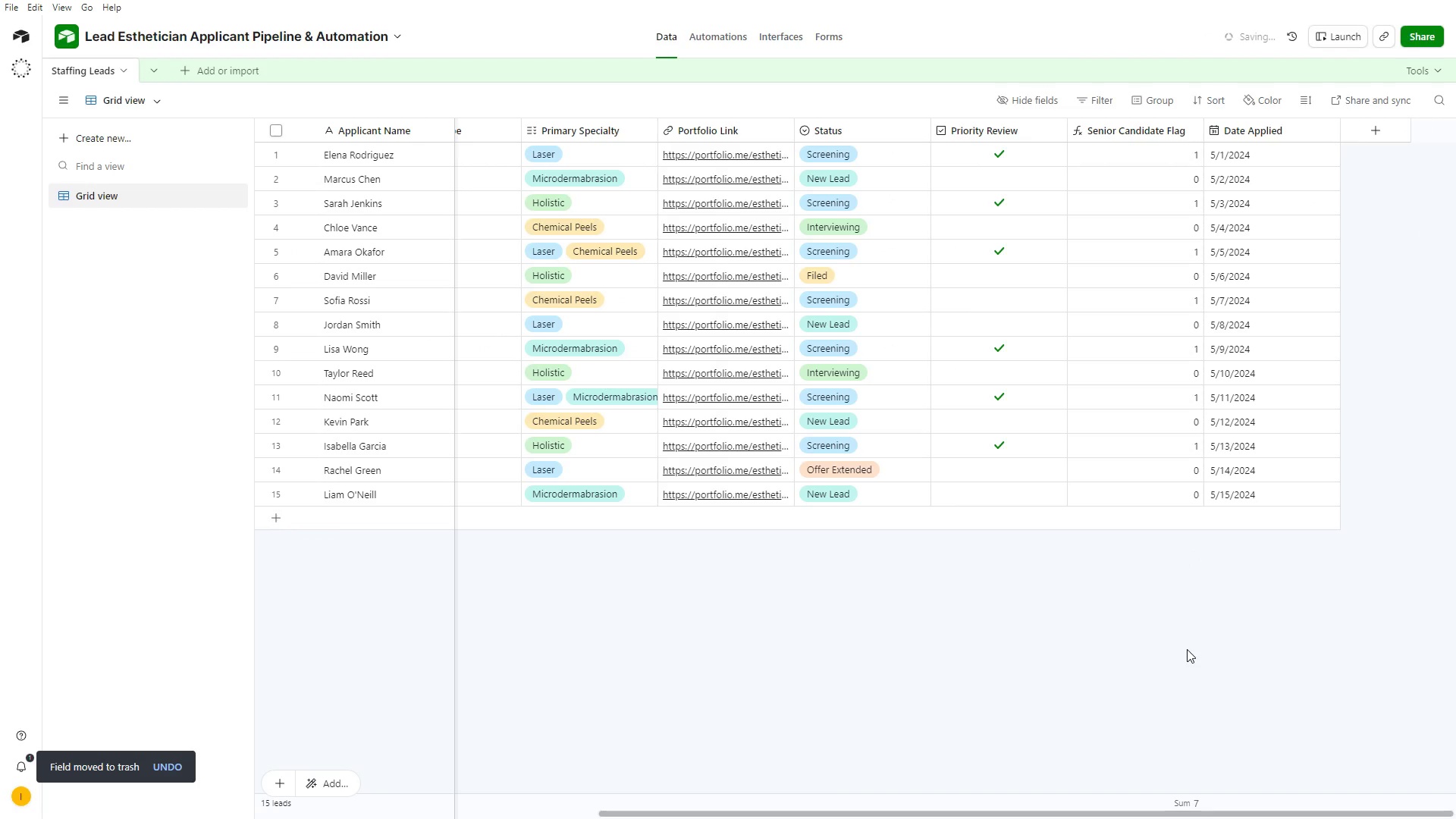 
left_click([1015, 662])
 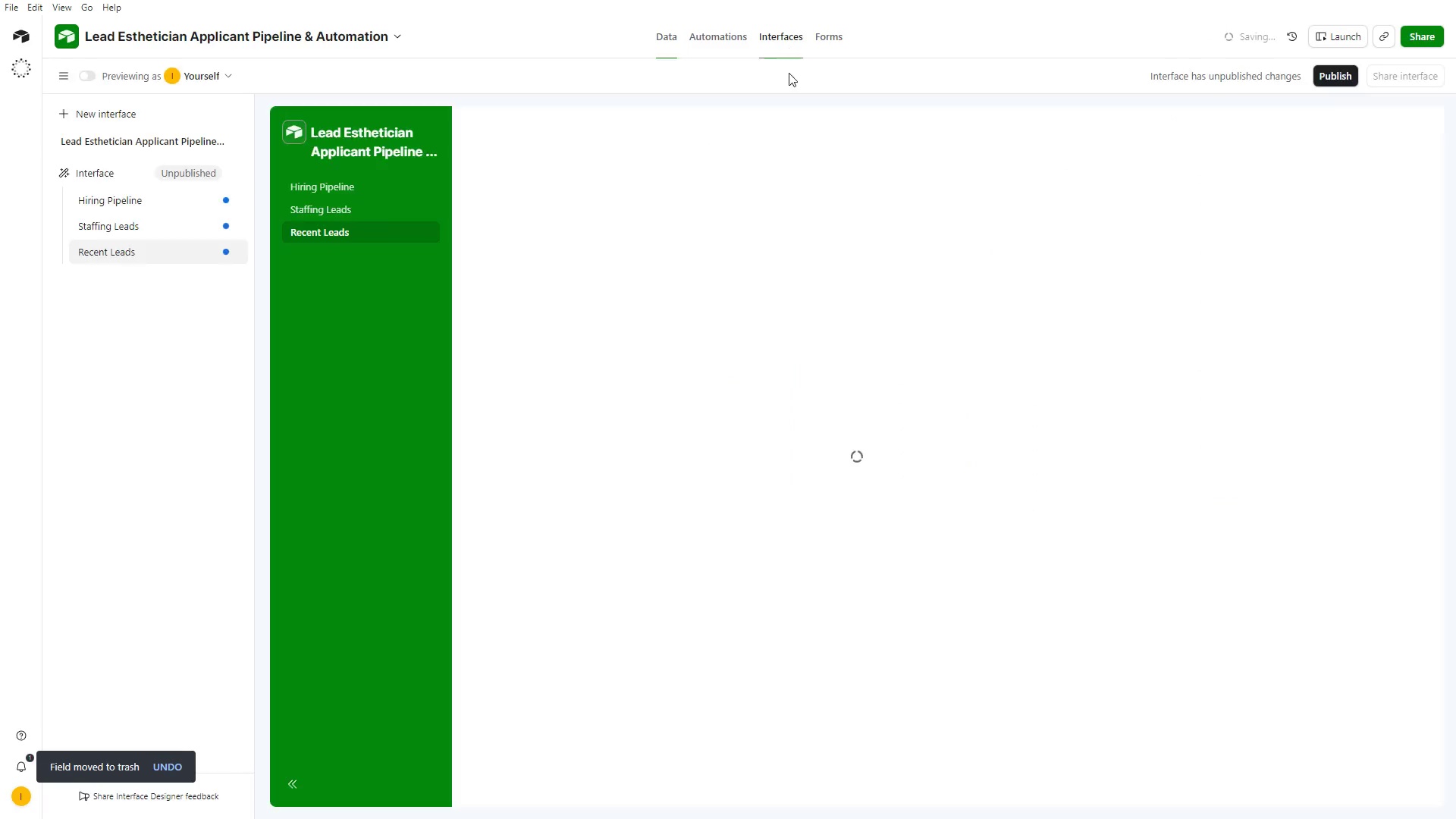 
key(Alt+Tab)
 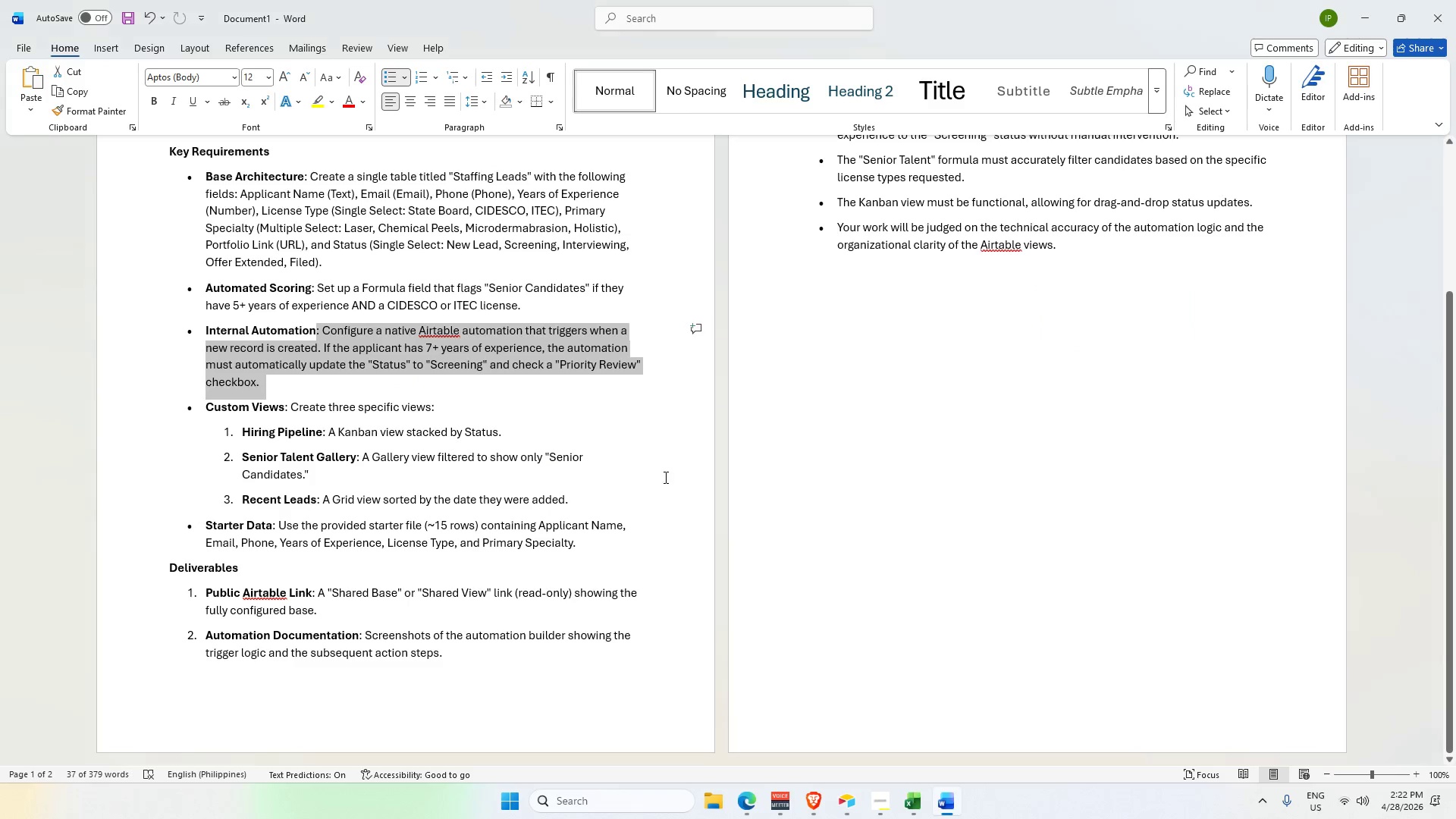 
scroll: coordinate [538, 444], scroll_direction: down, amount: 2.0
 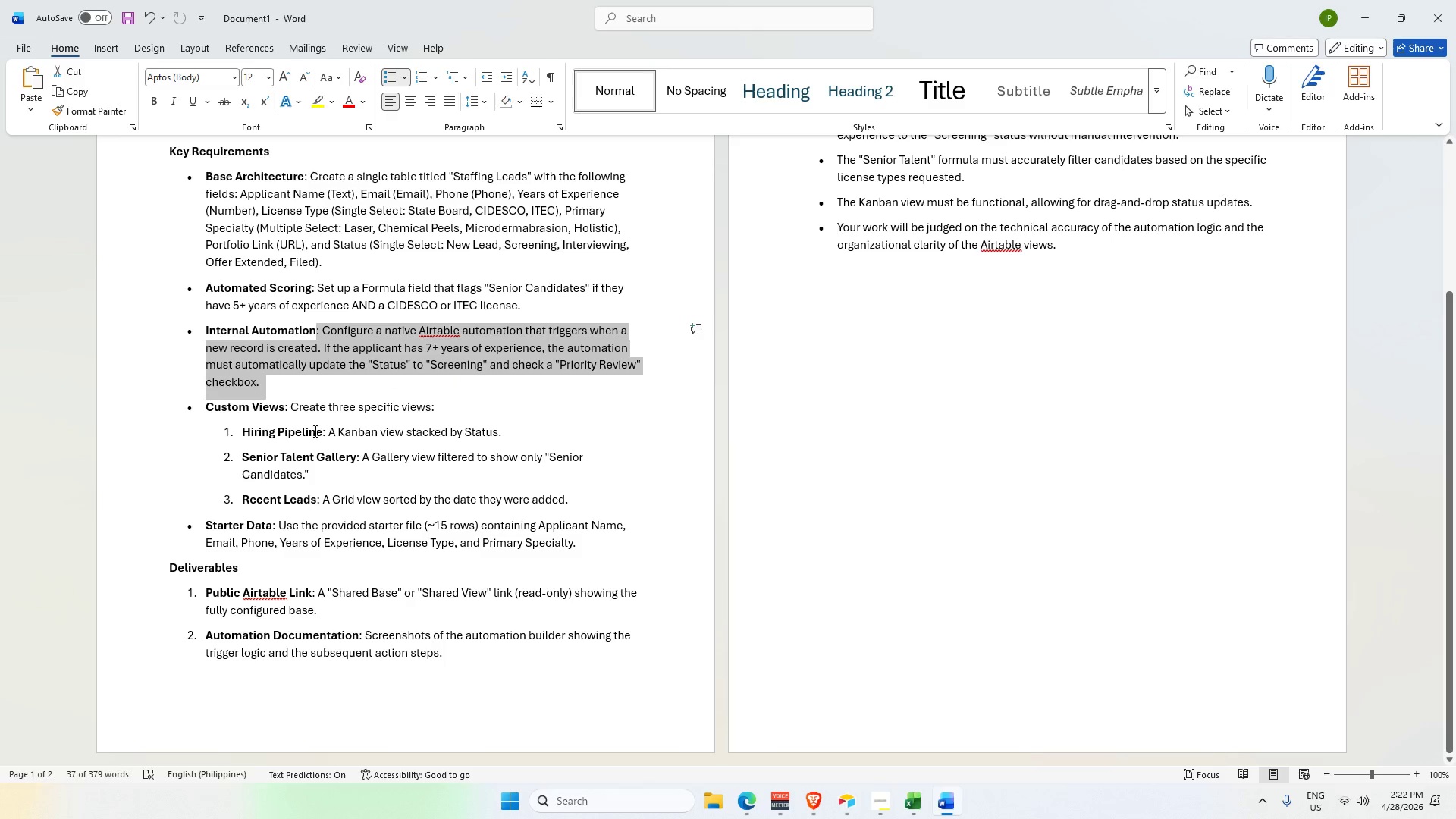 
left_click_drag(start_coordinate=[230, 426], to_coordinate=[196, 464])
 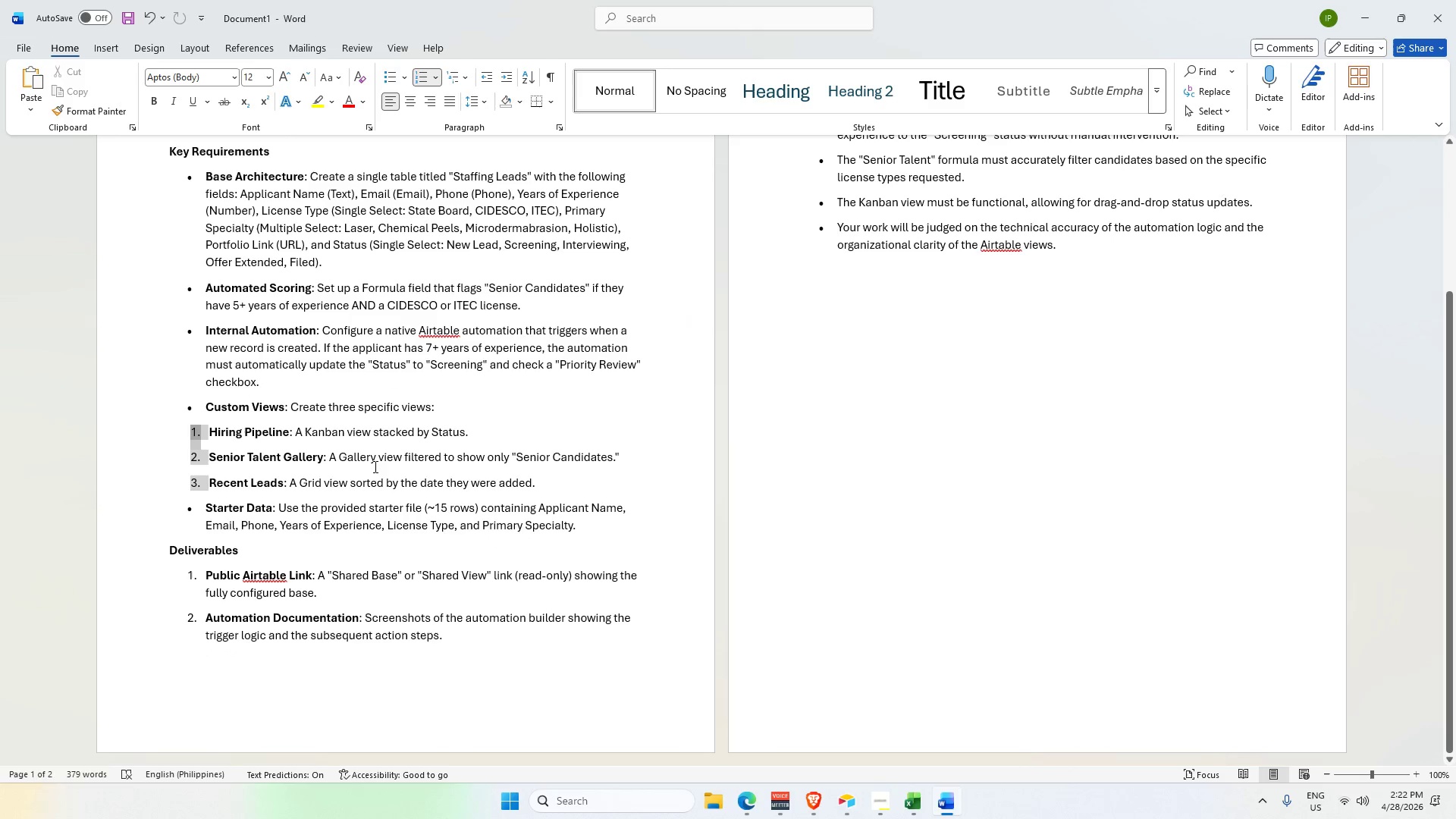 
left_click_drag(start_coordinate=[331, 458], to_coordinate=[618, 463])
 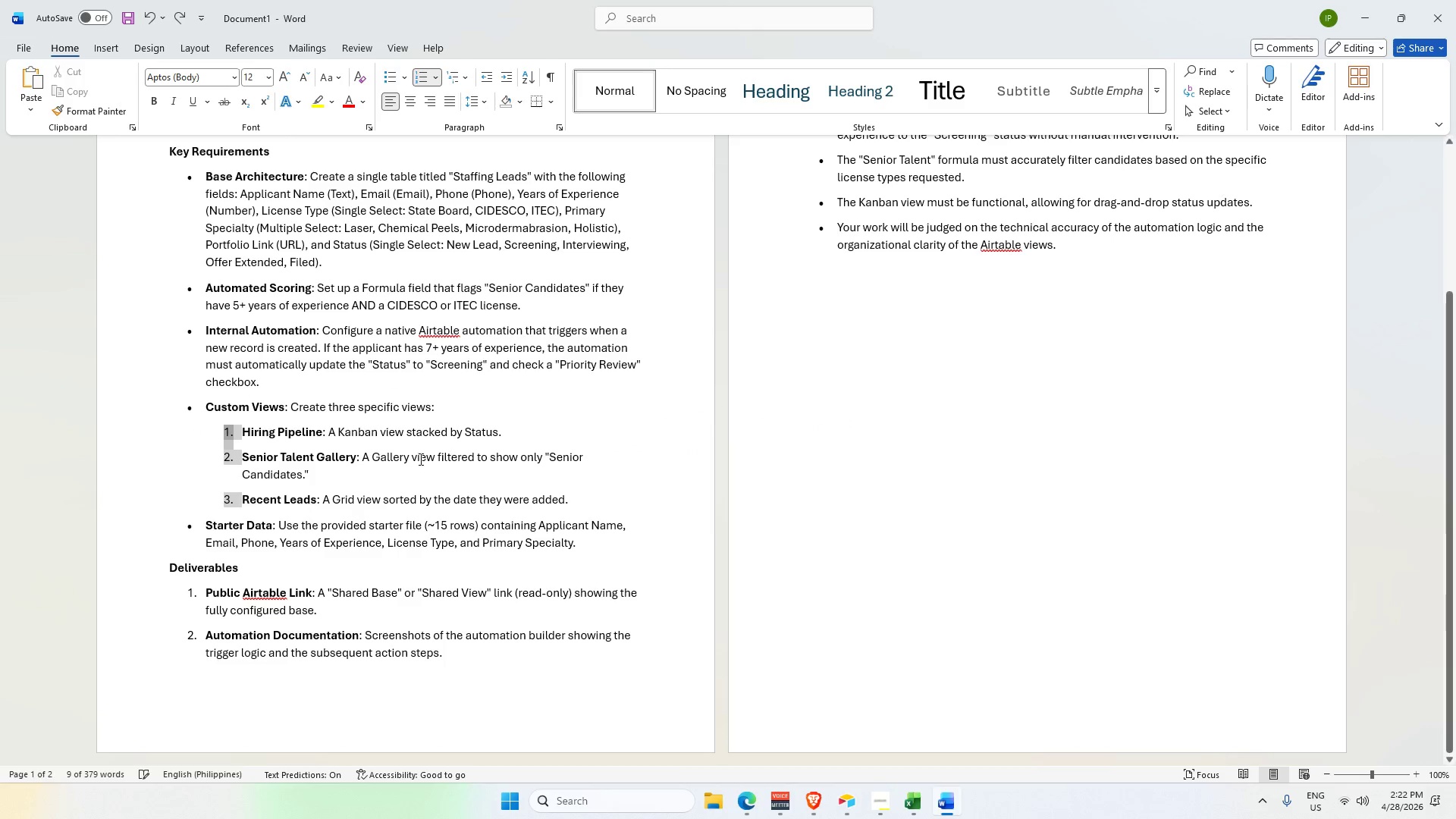 
left_click([340, 491])
 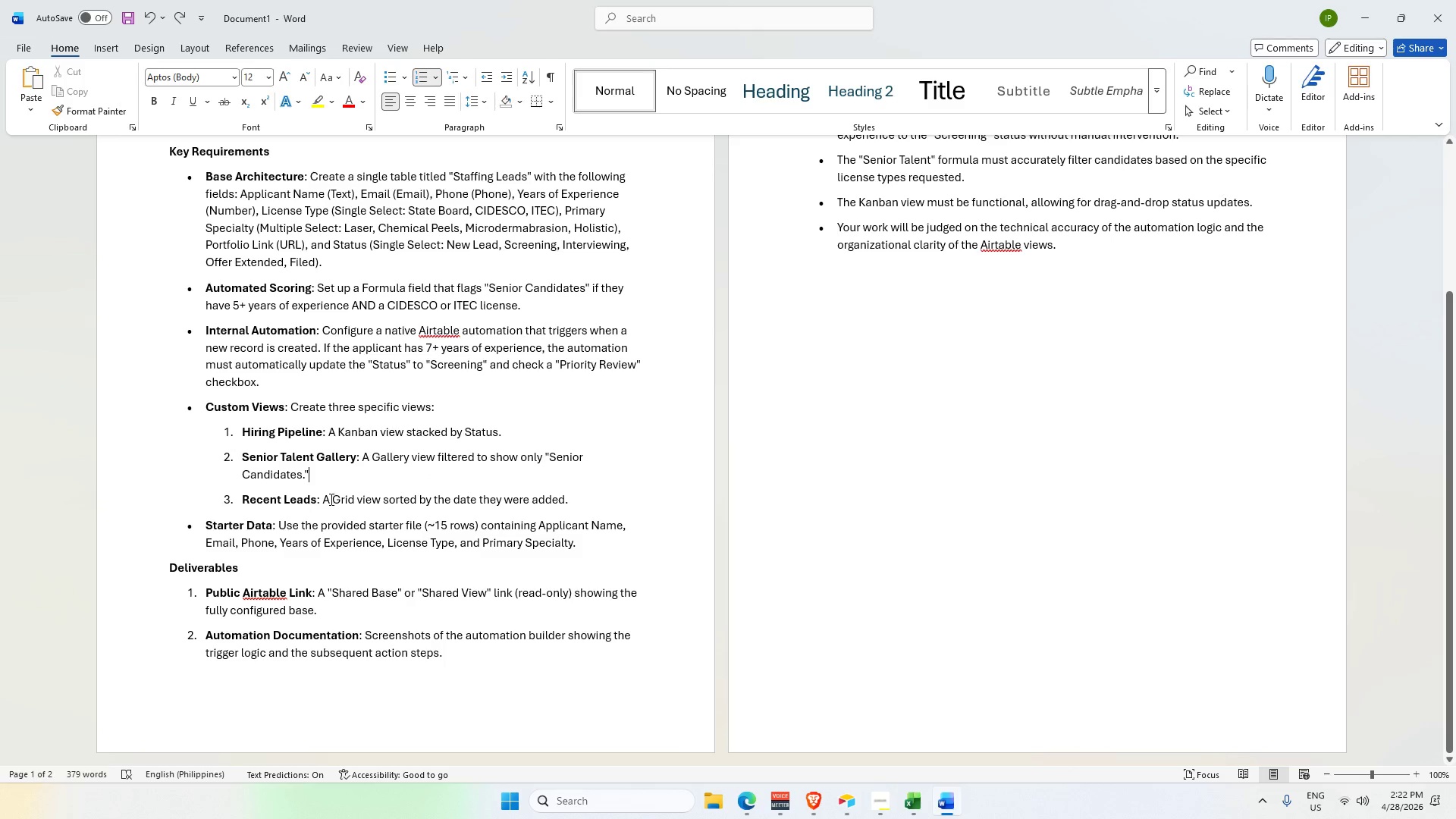 
left_click_drag(start_coordinate=[318, 502], to_coordinate=[579, 499])
 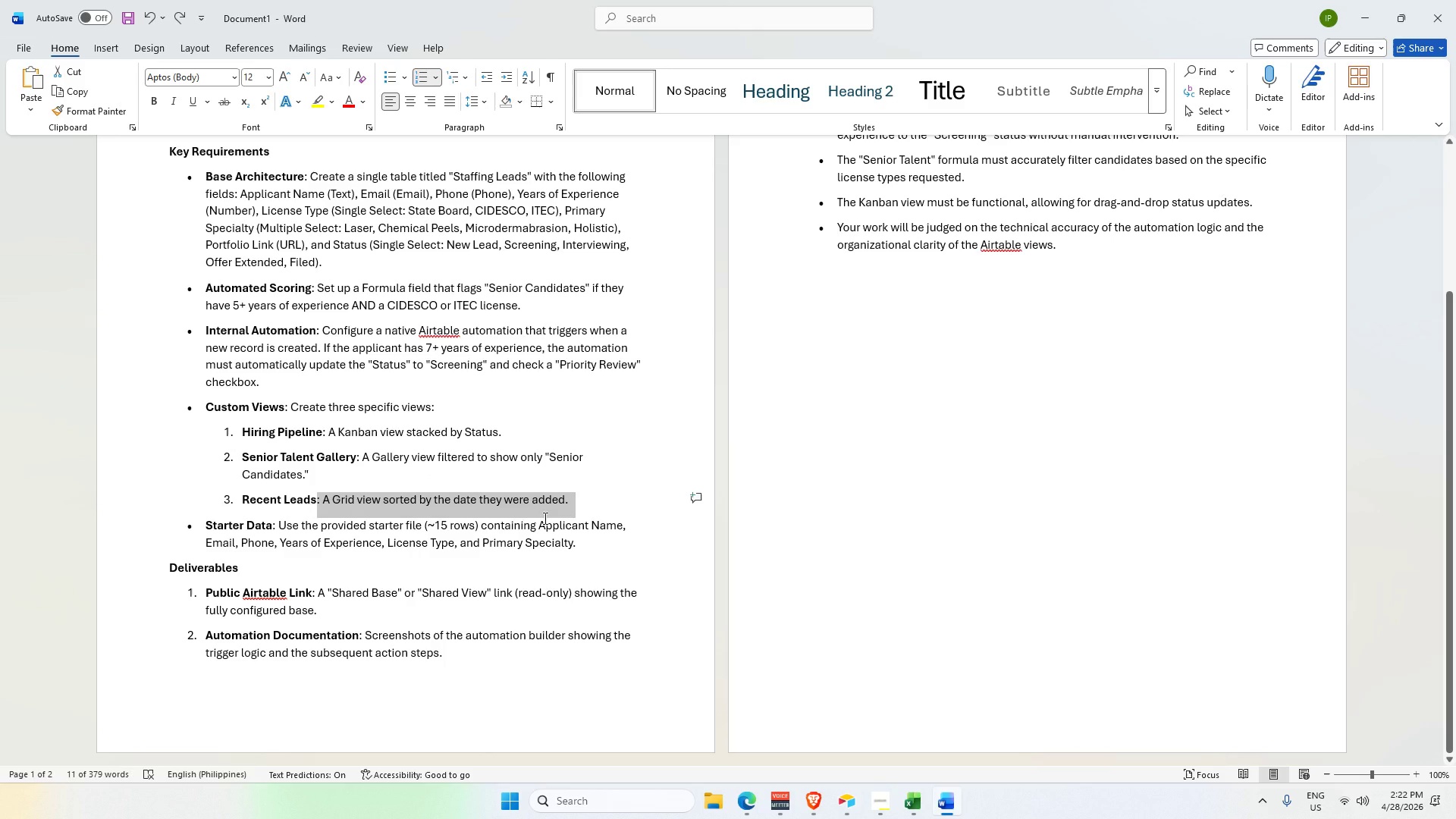 
wait(8.84)
 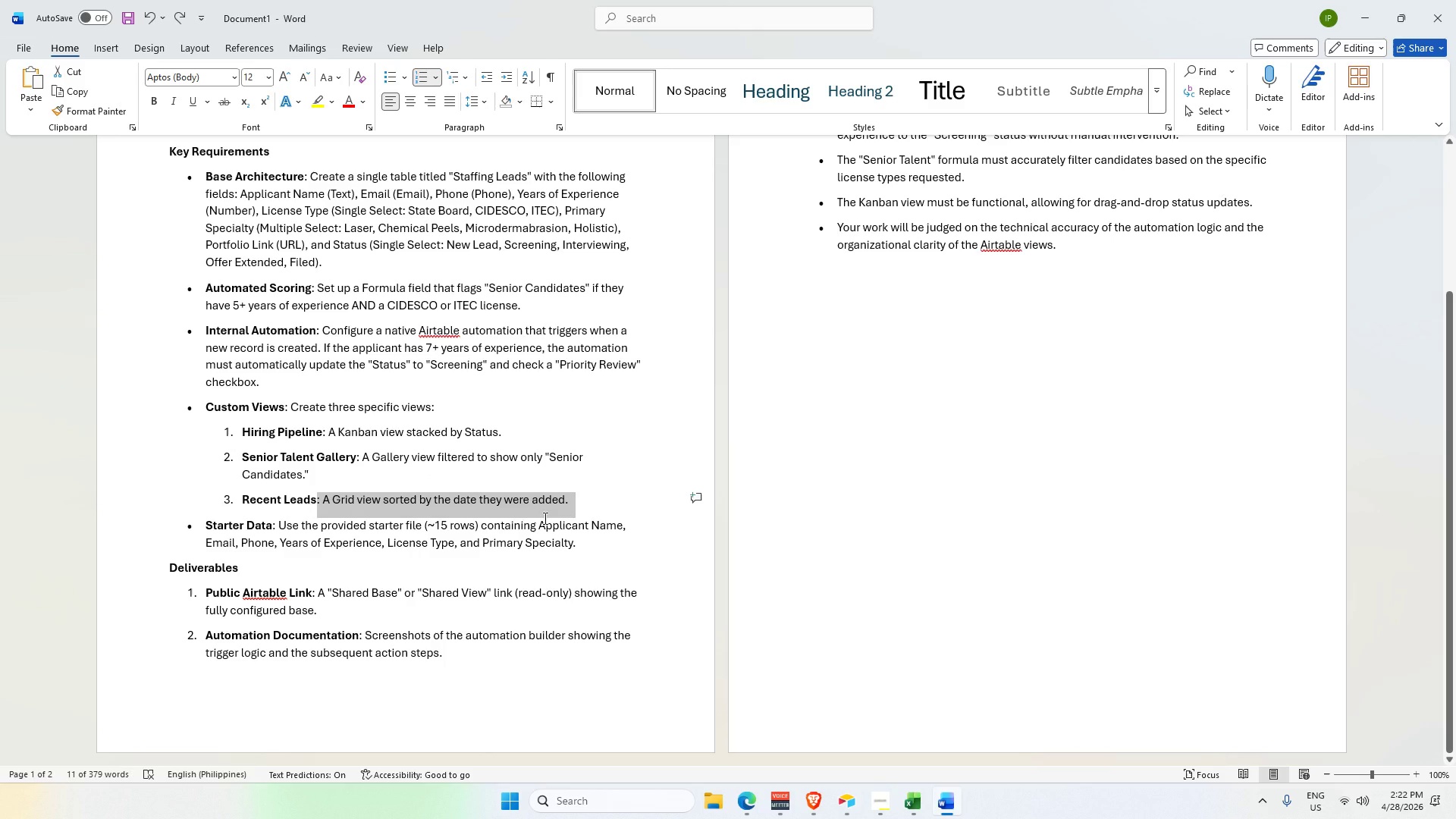 
mouse_move([885, 792])
 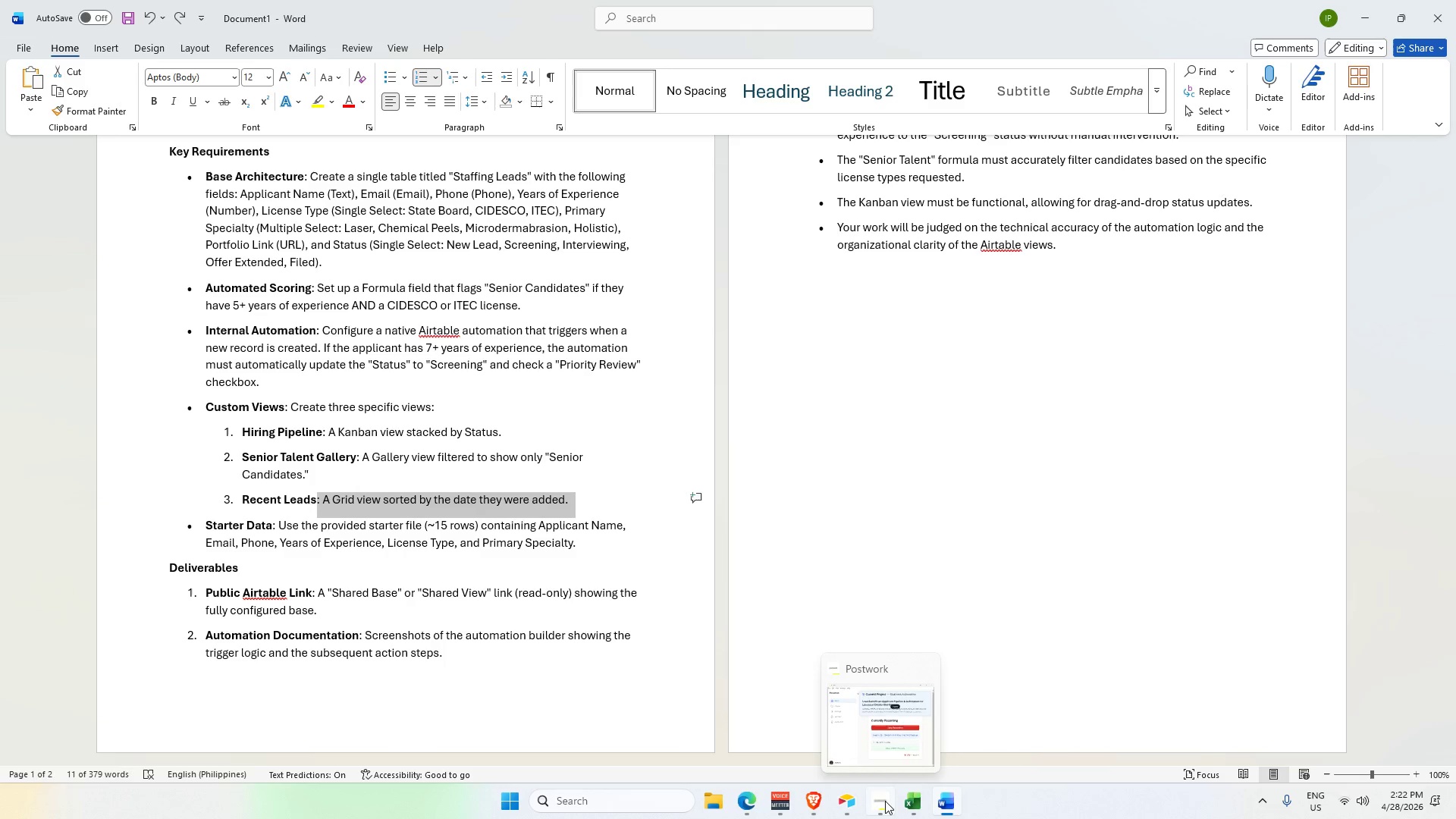 
wait(9.01)
 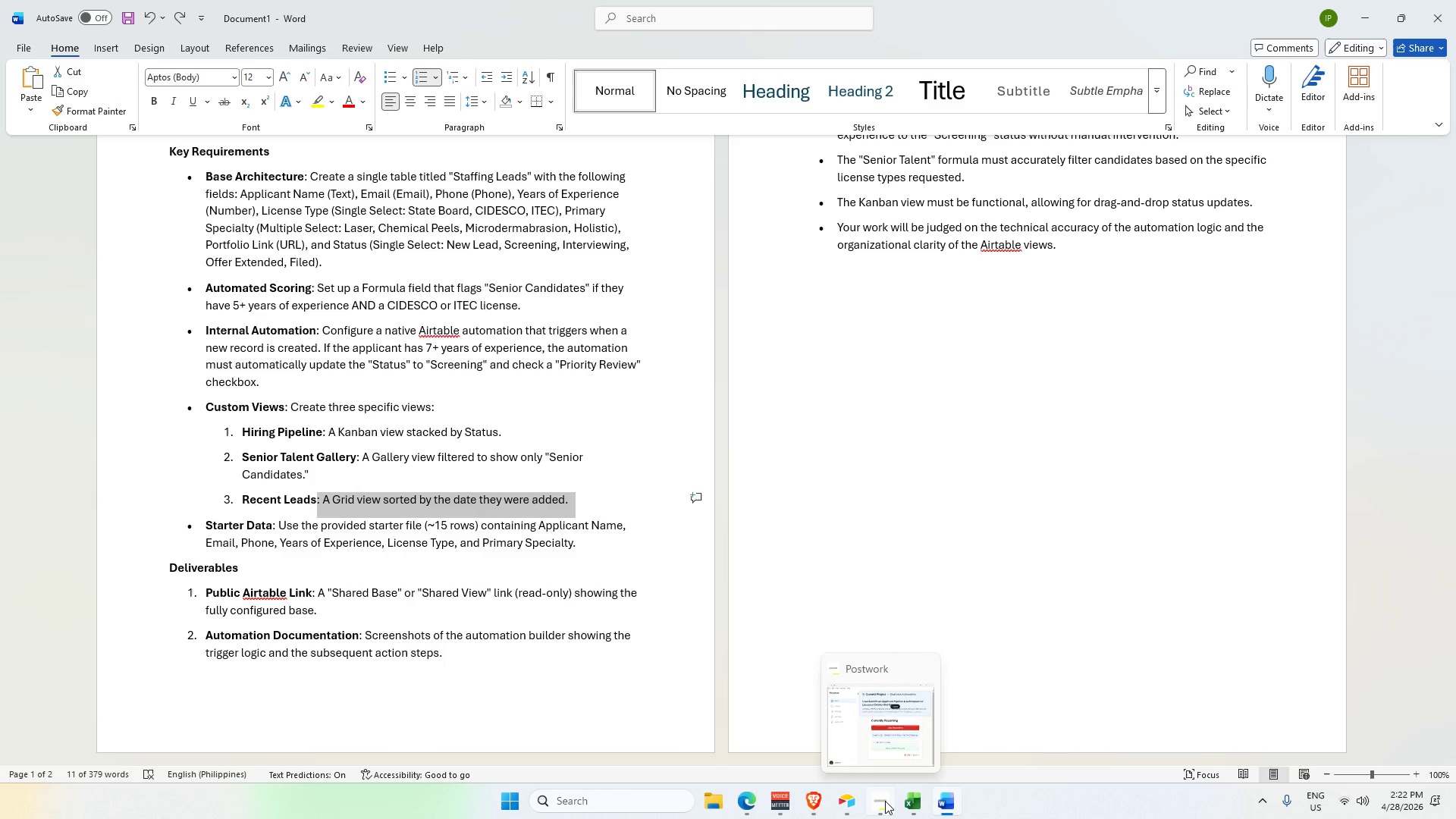 
left_click([844, 805])
 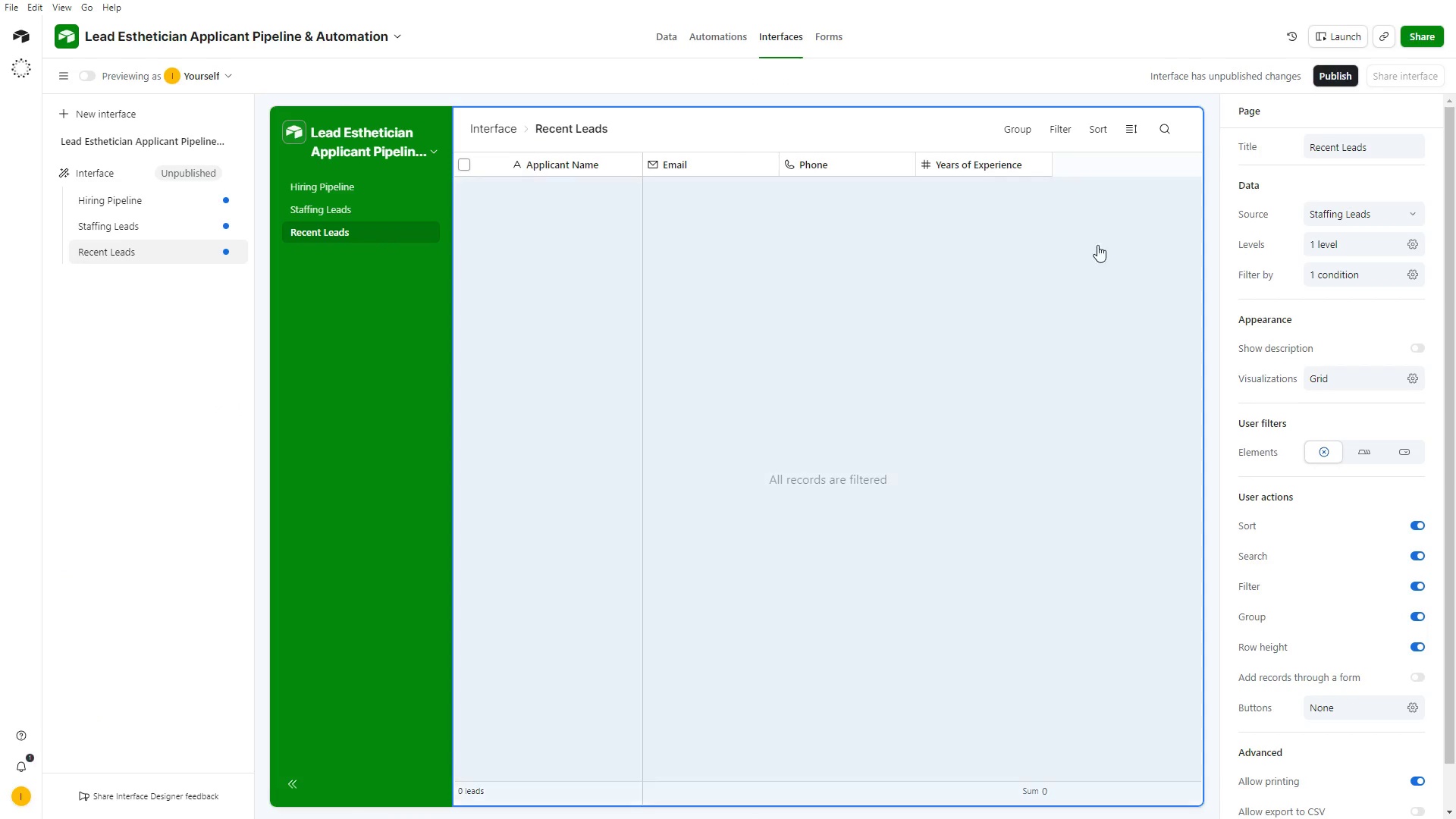 
scroll: coordinate [915, 231], scroll_direction: up, amount: 2.0
 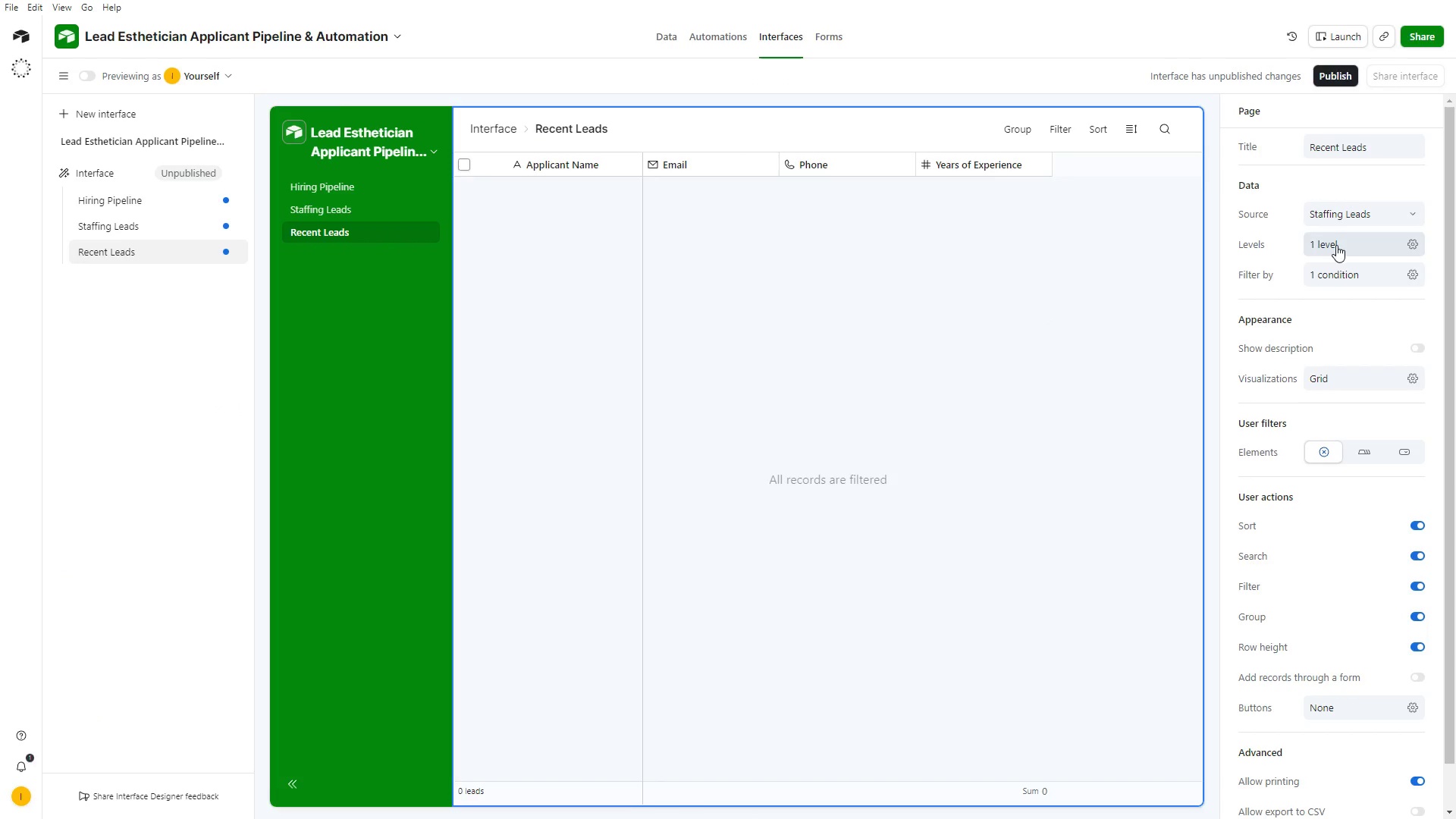 
left_click([1340, 271])
 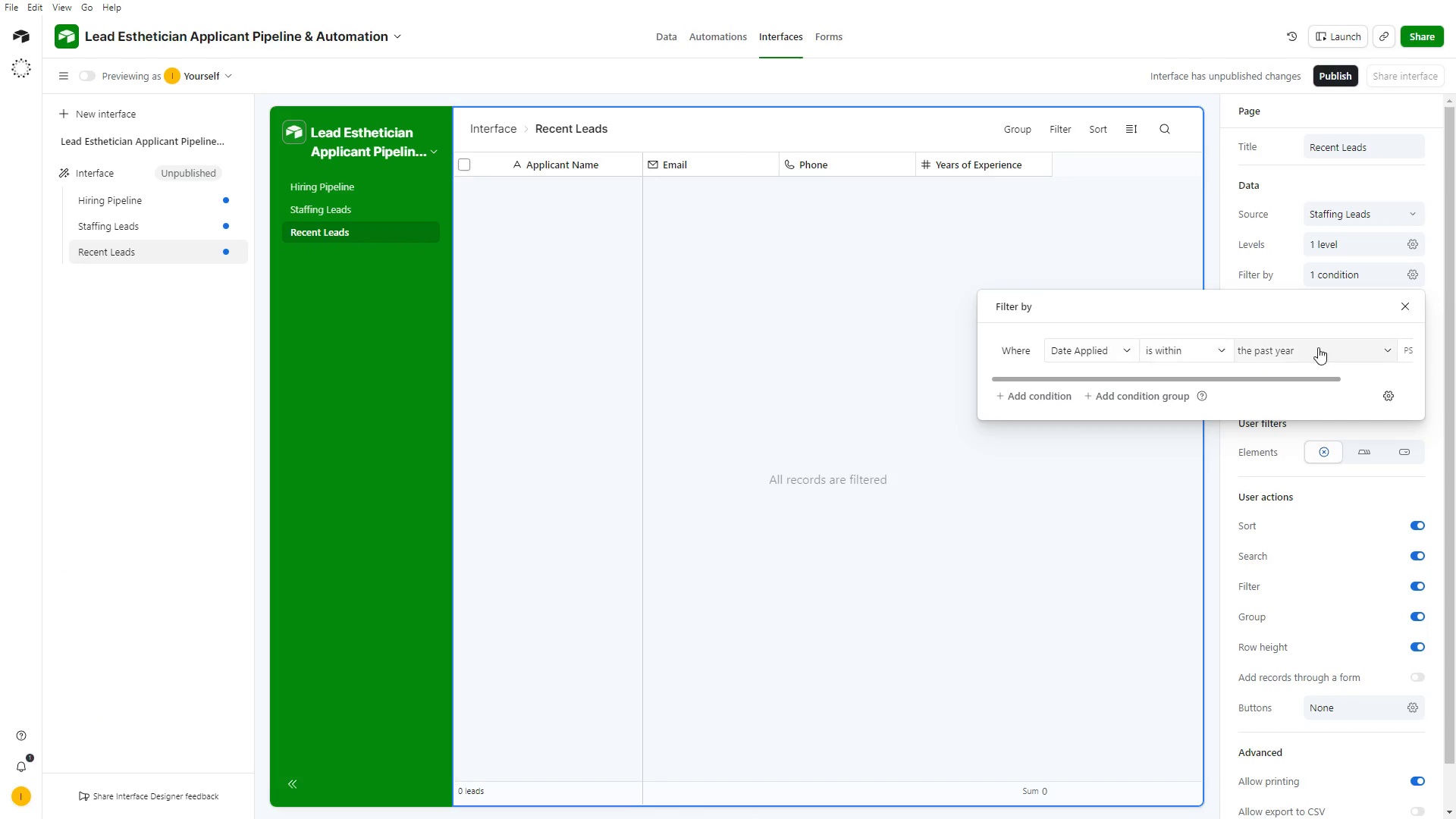 
left_click([1415, 278])
 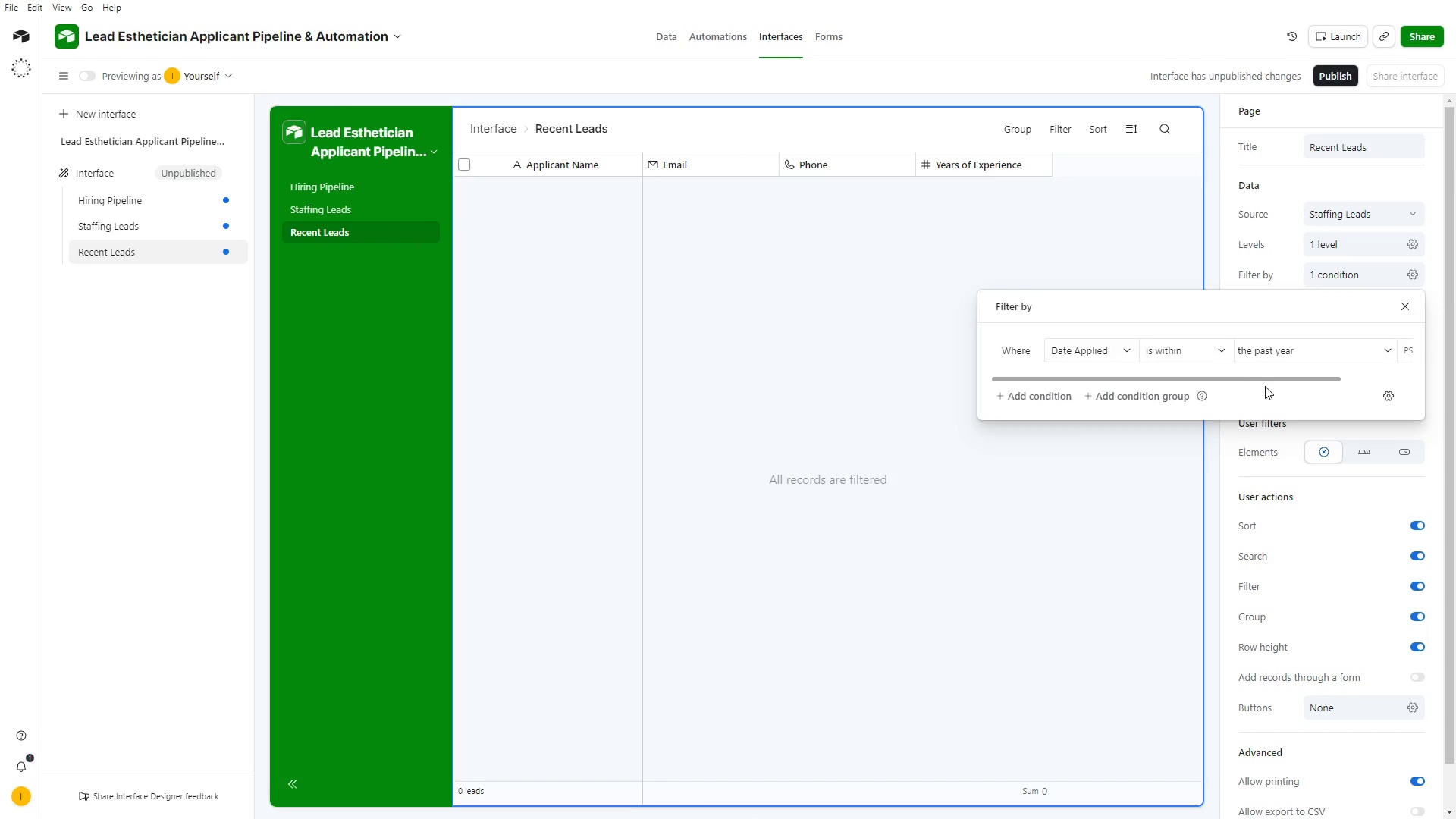 
left_click_drag(start_coordinate=[1274, 380], to_coordinate=[1393, 378])
 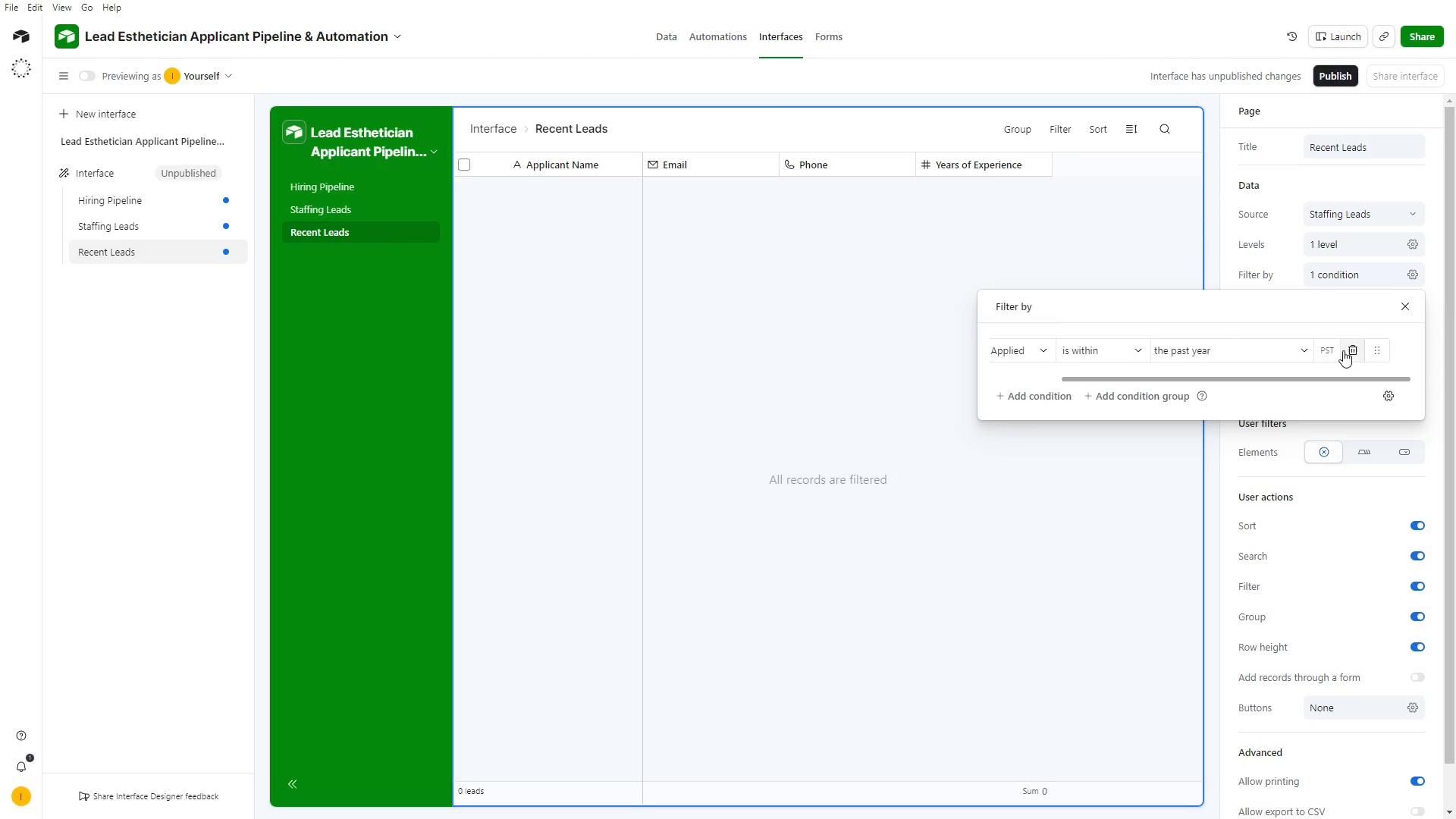 
left_click([1349, 351])
 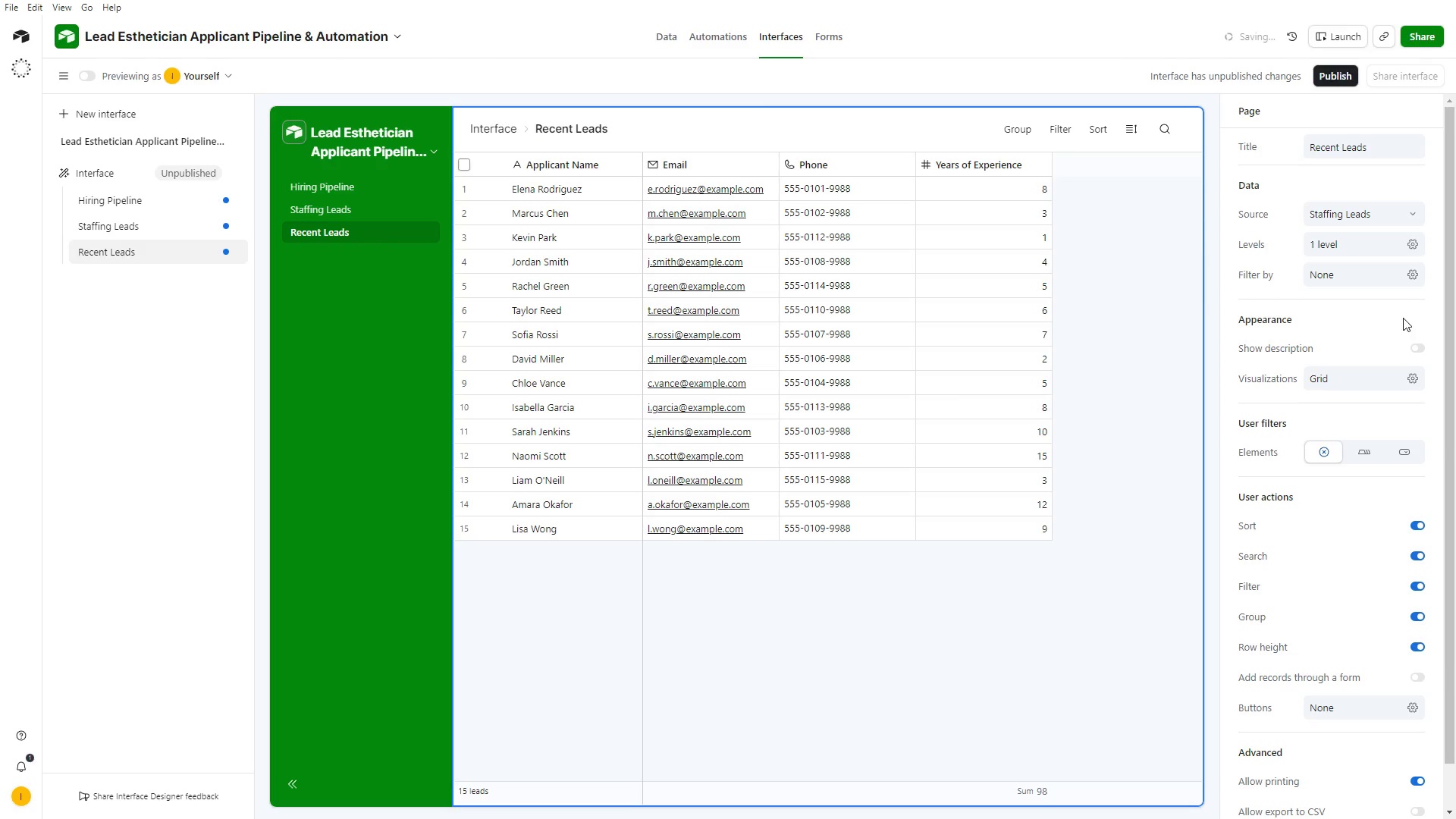 
scroll: coordinate [1244, 392], scroll_direction: up, amount: 2.0
 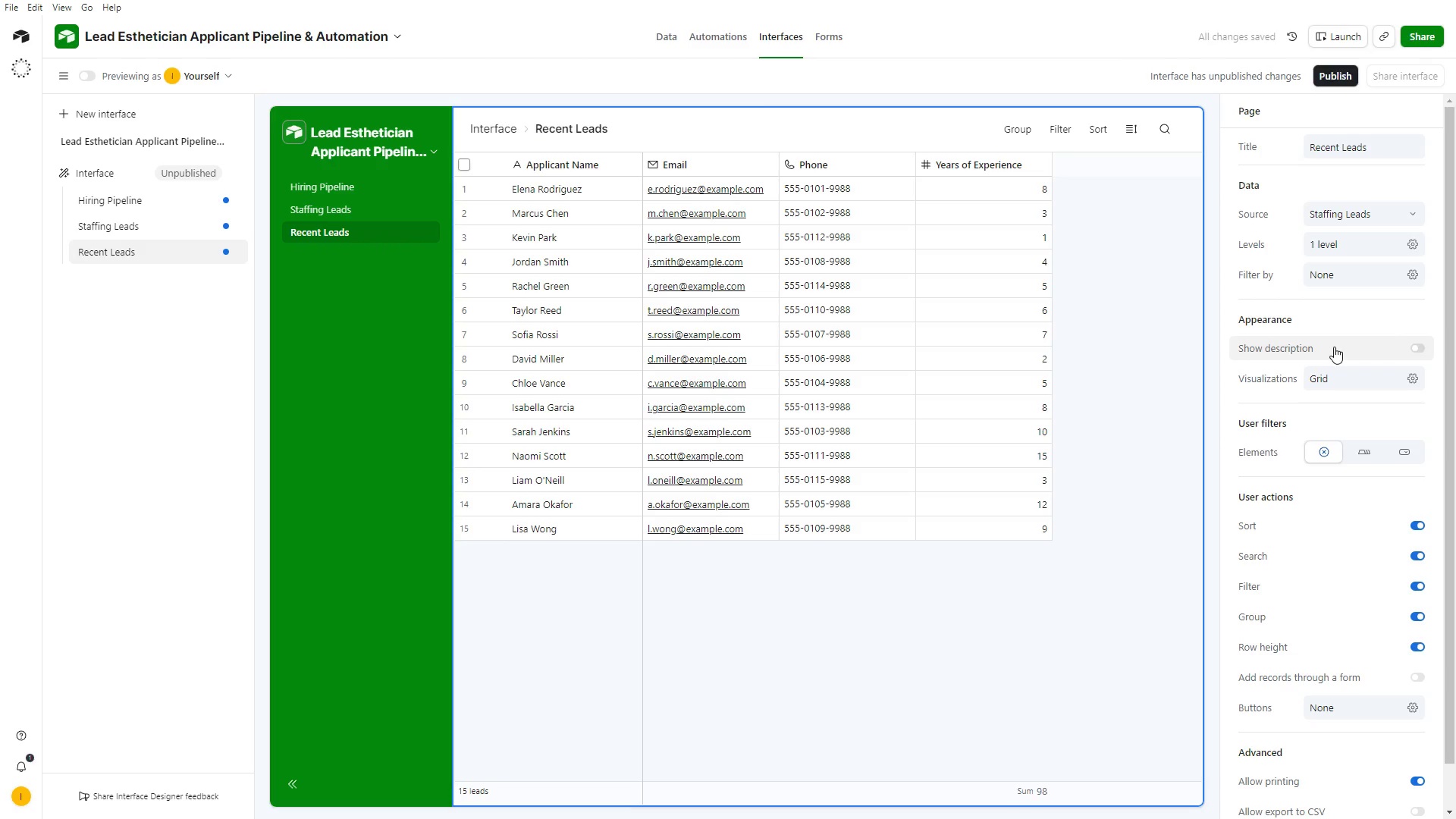 
left_click([1128, 566])
 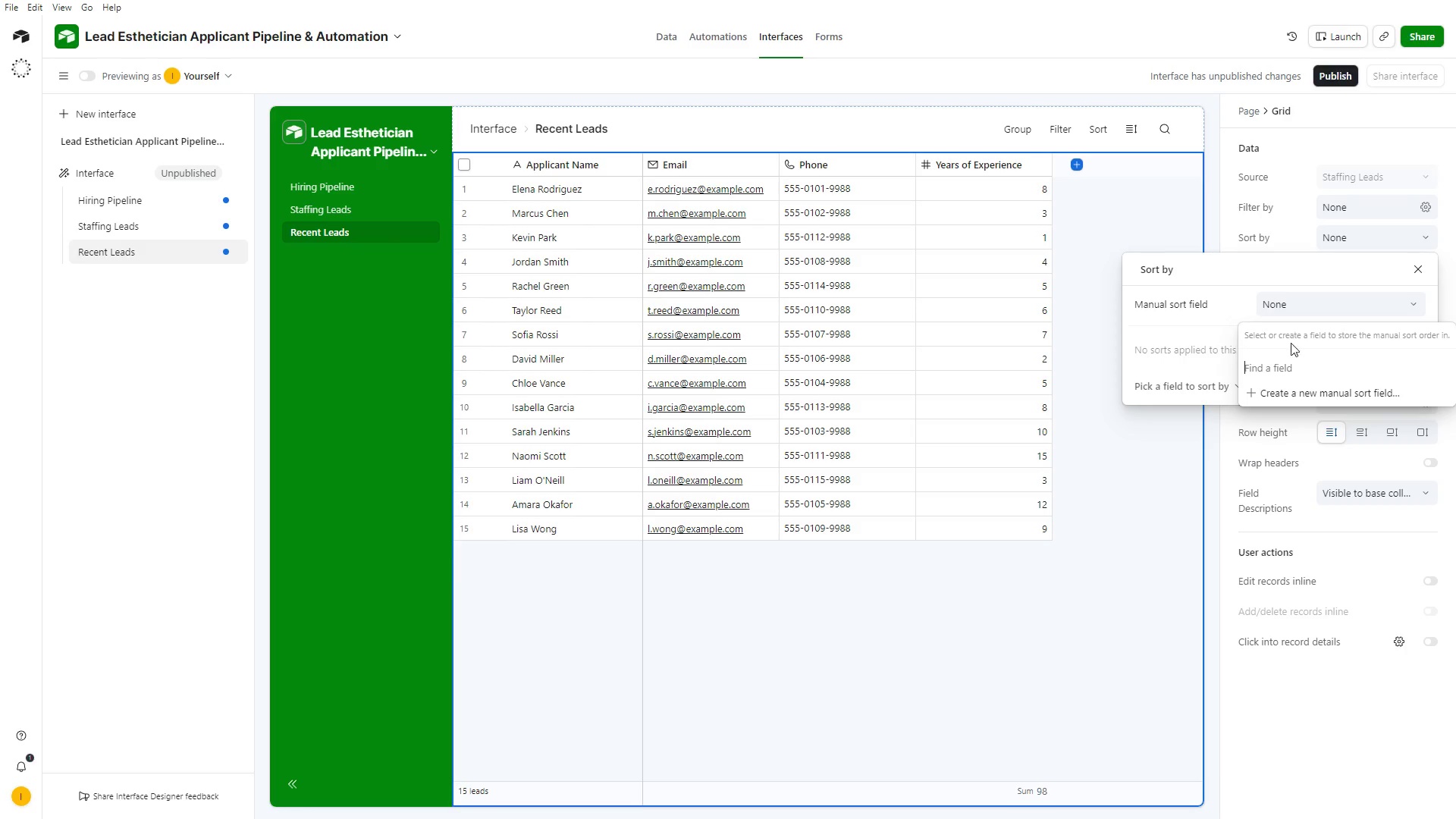 
wait(6.44)
 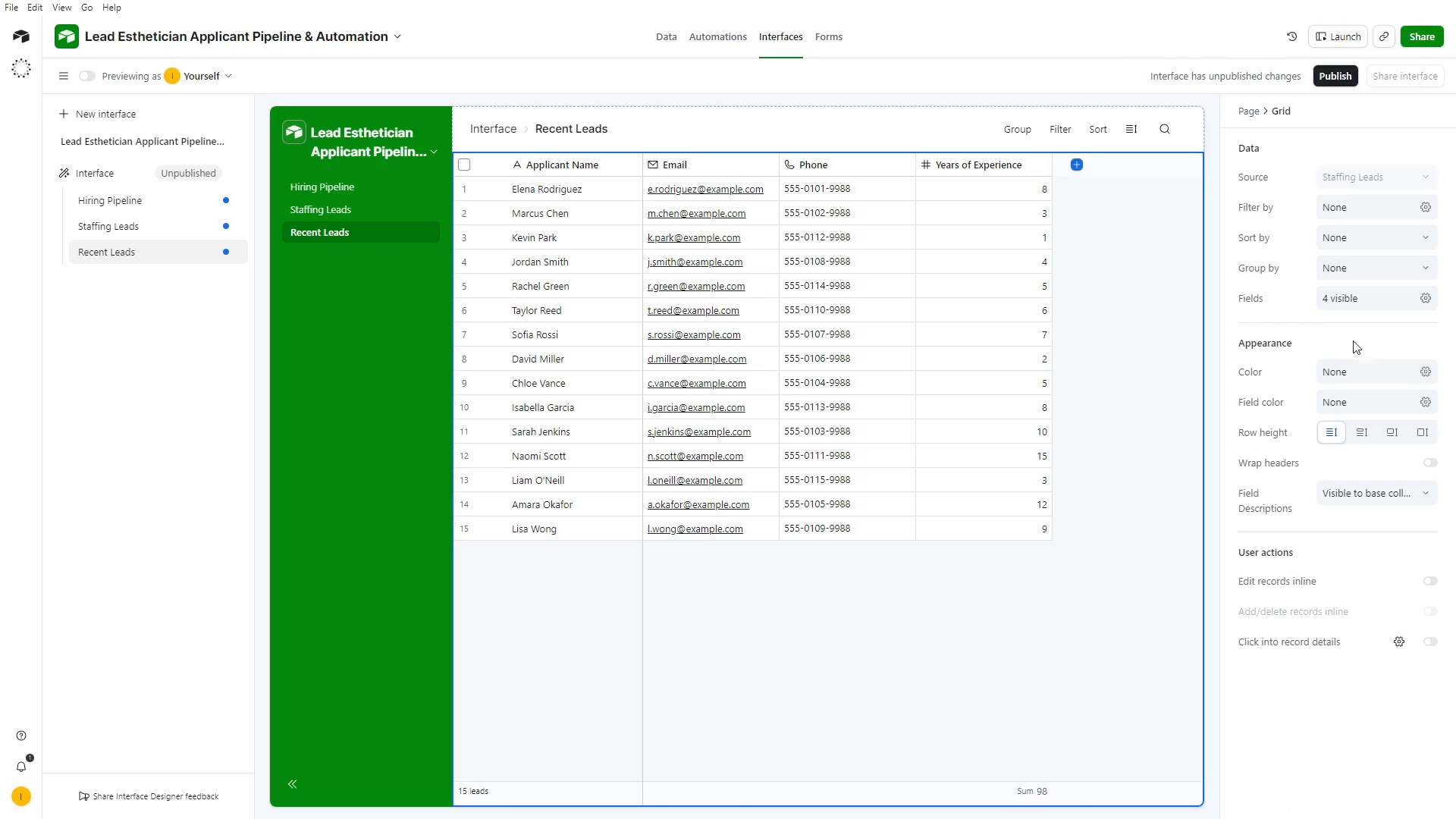 
left_click([1279, 394])
 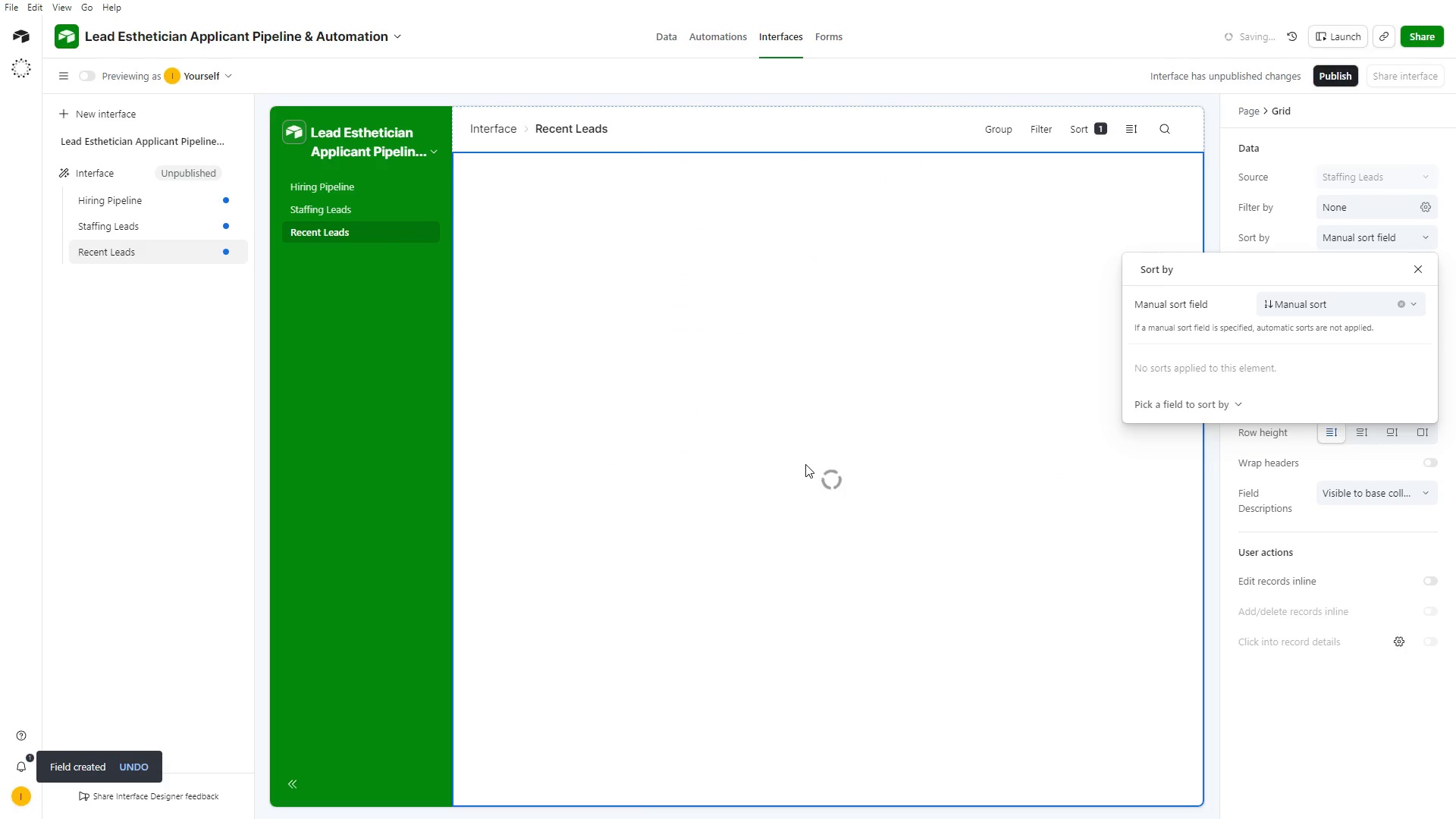 
scroll: coordinate [800, 462], scroll_direction: up, amount: 3.0
 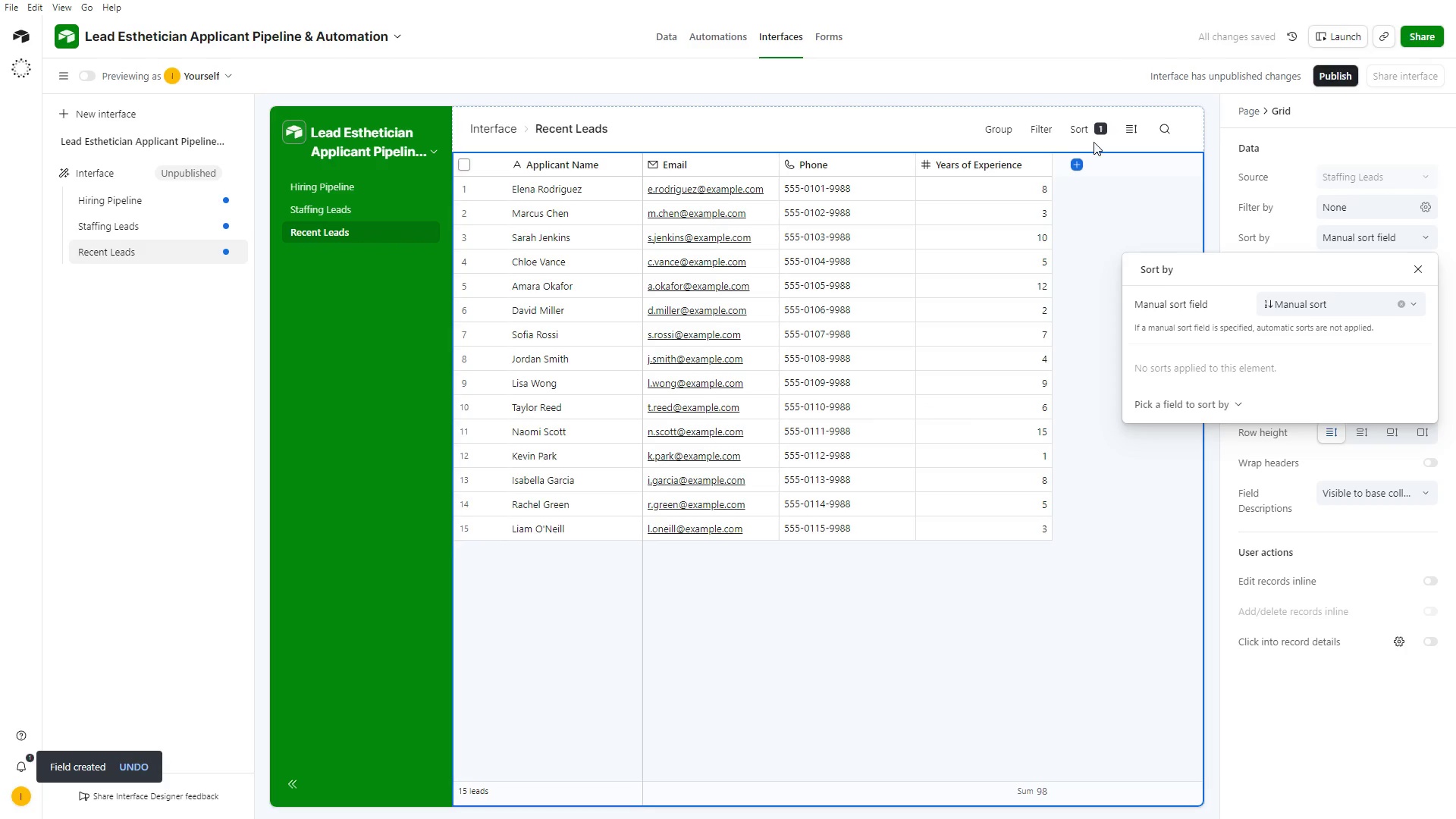 
left_click([1080, 130])
 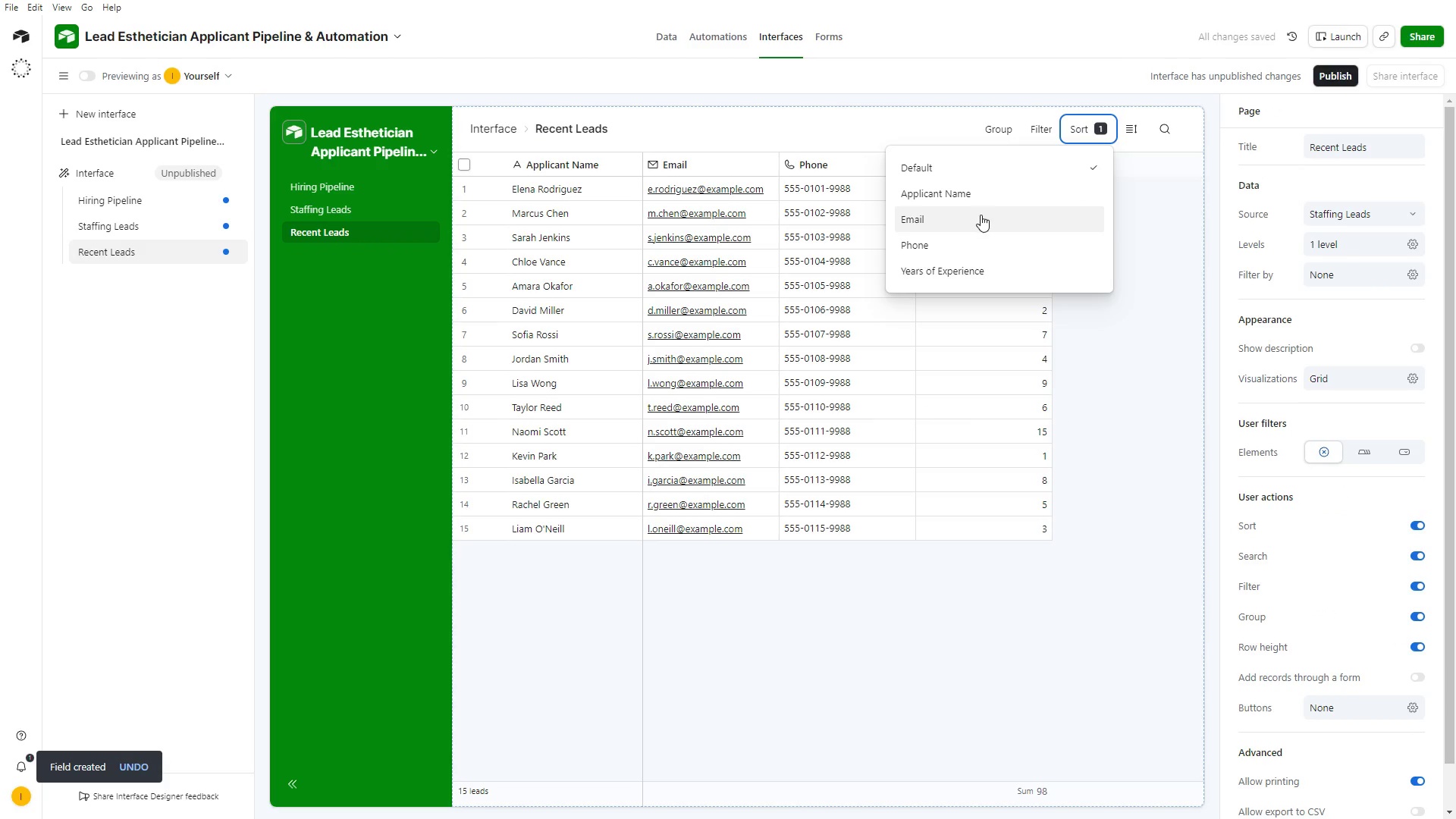 
scroll: coordinate [981, 206], scroll_direction: down, amount: 2.0
 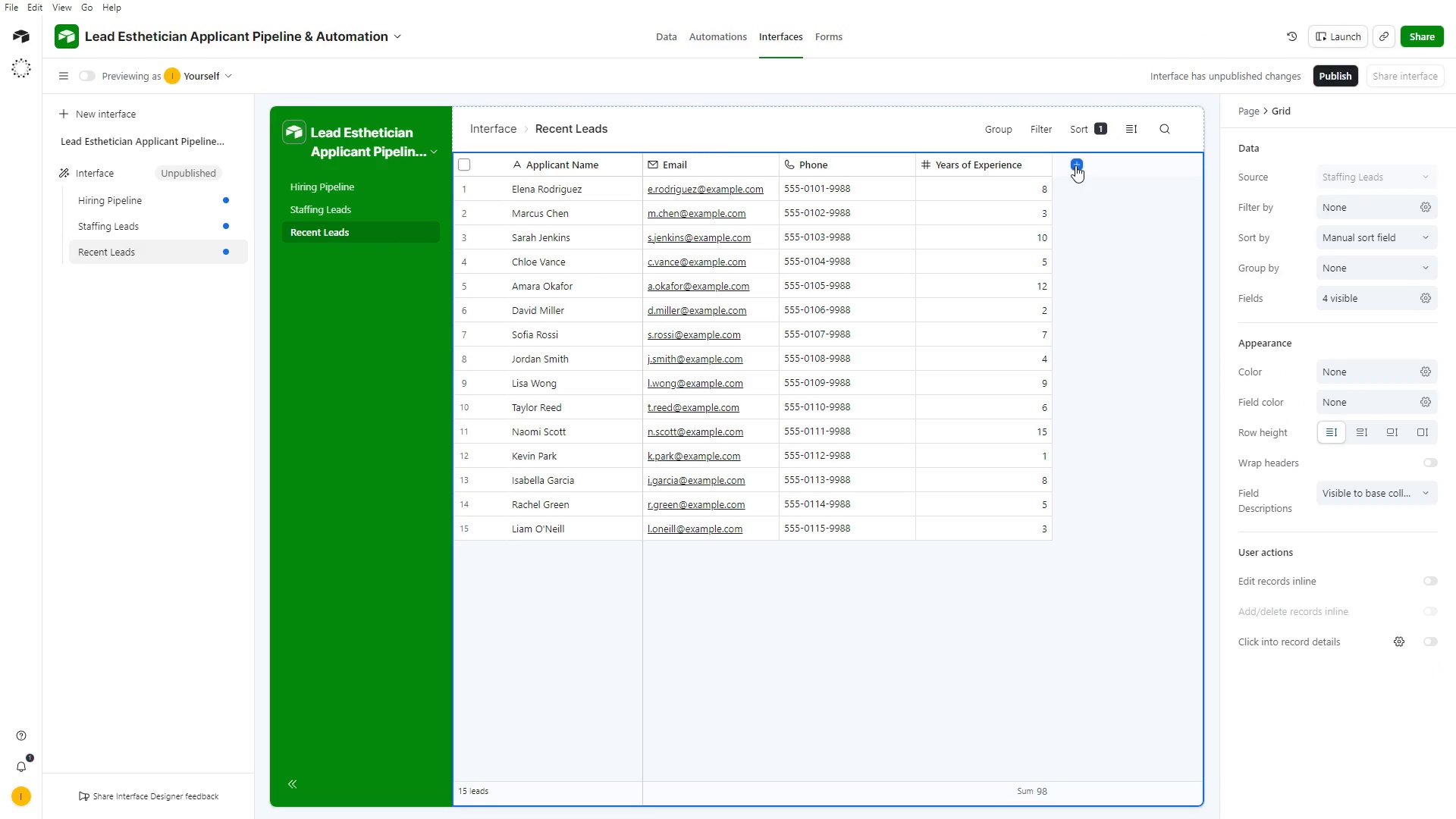 
wait(6.52)
 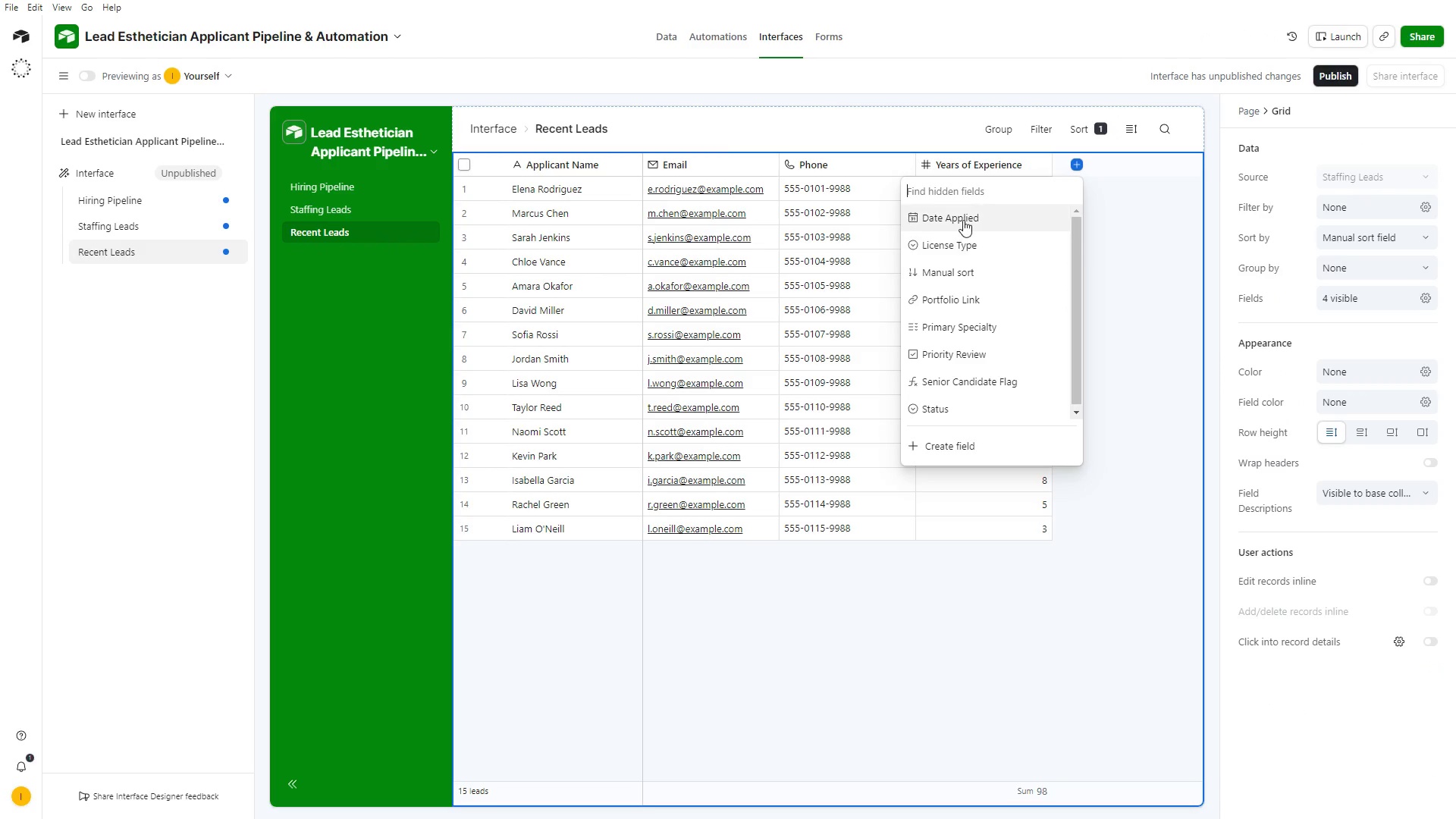 
left_click([963, 220])
 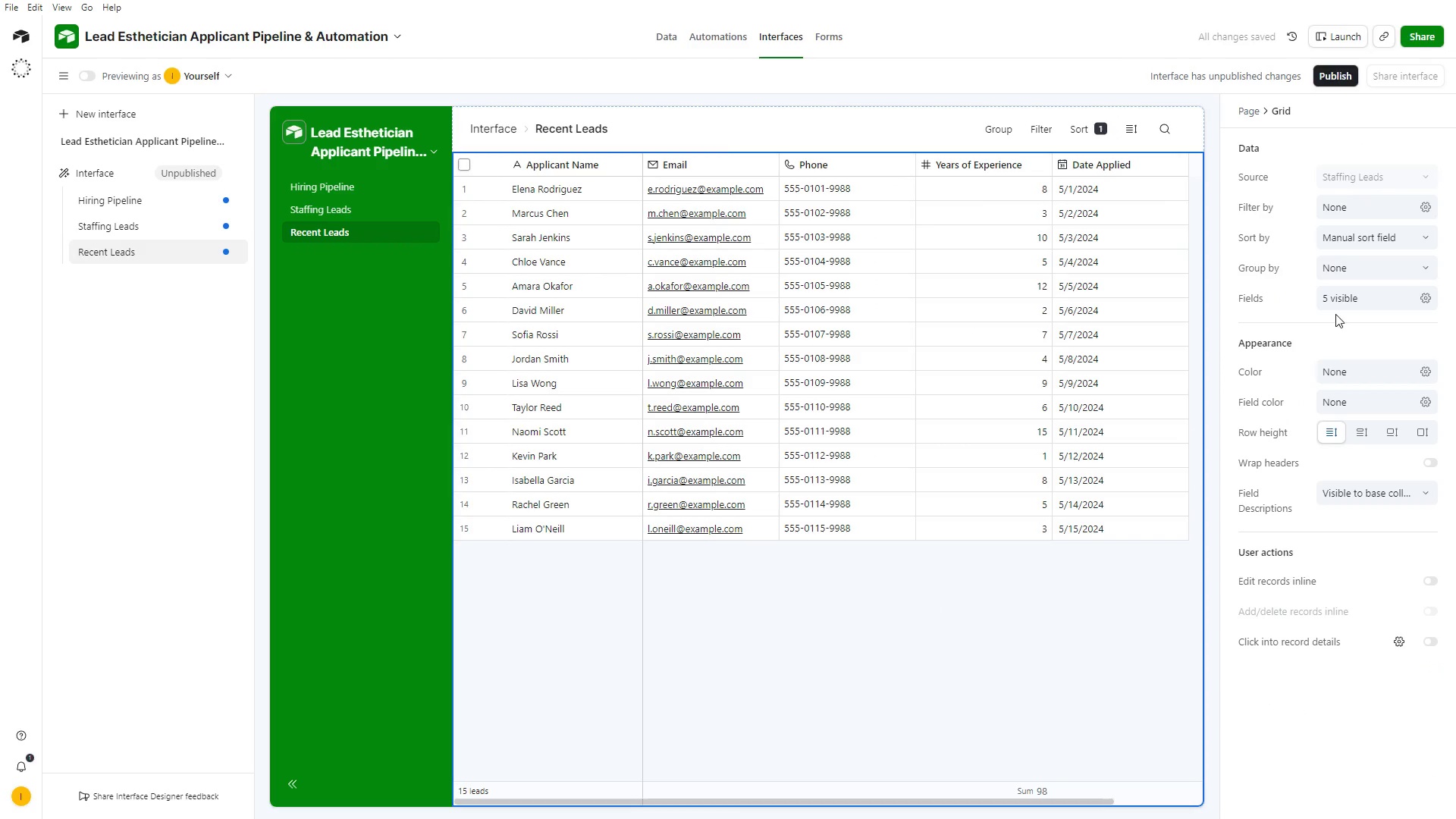 
scroll: coordinate [969, 334], scroll_direction: down, amount: 2.0
 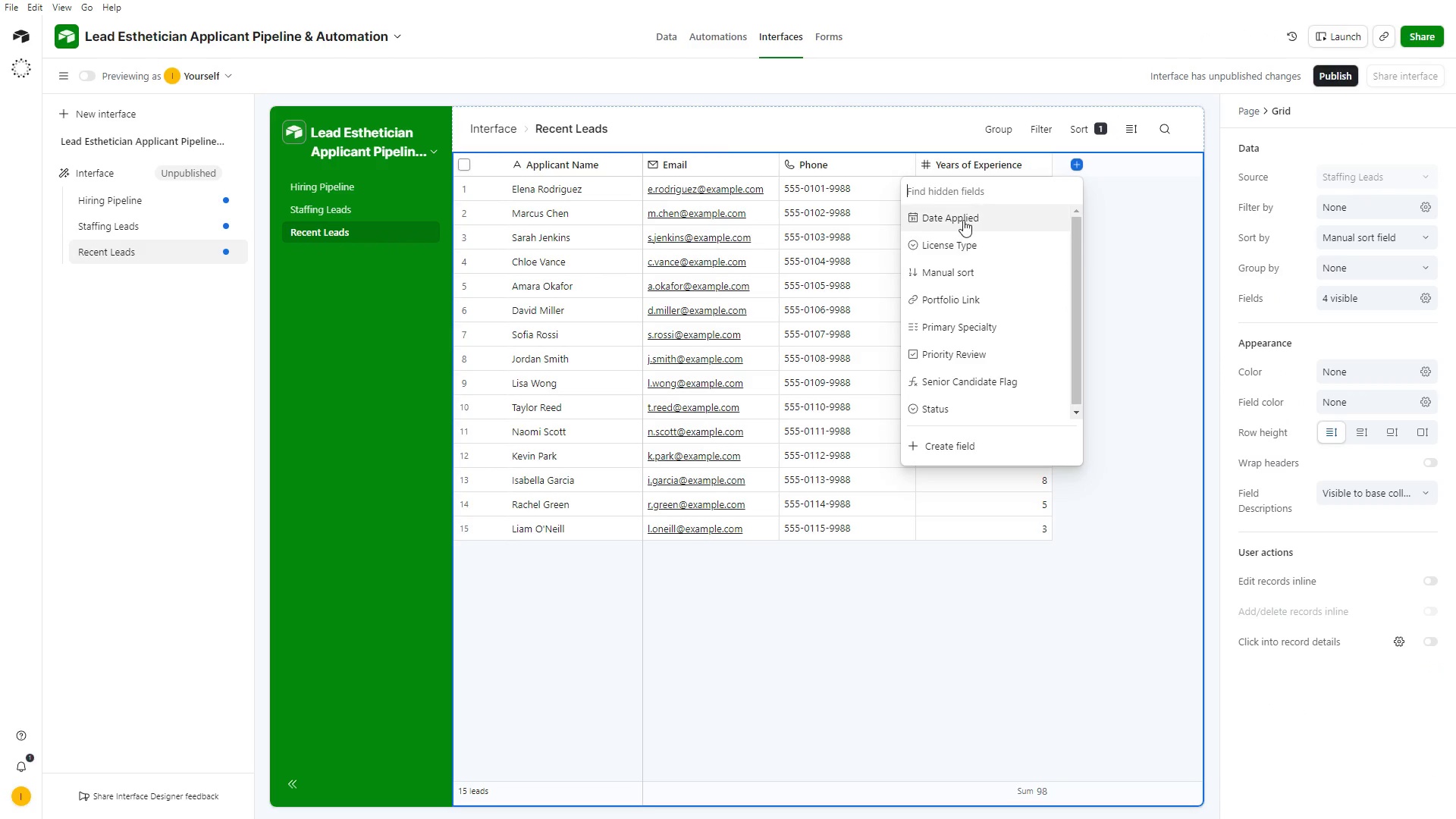 
left_click([1087, 134])
 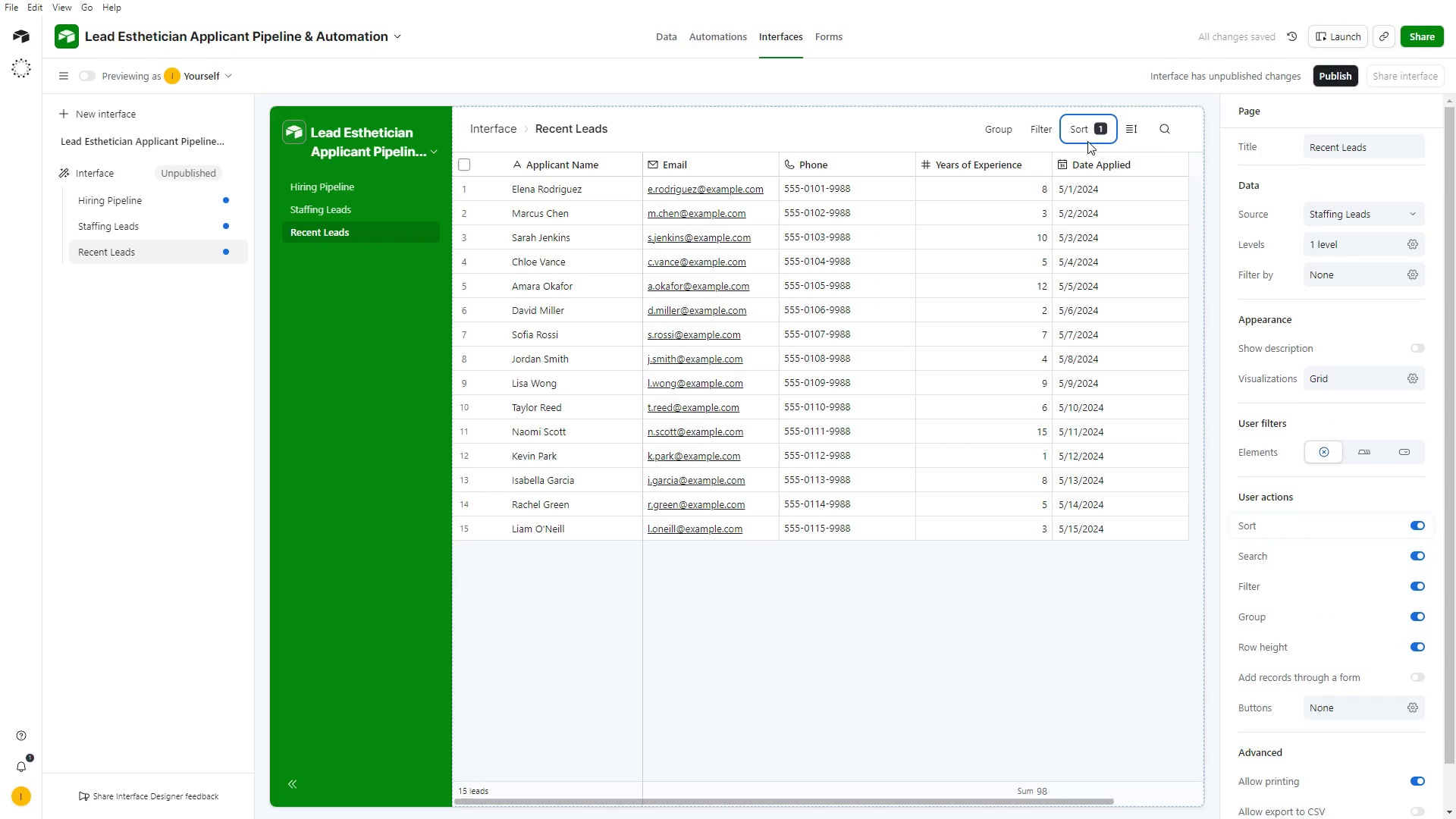 
left_click([1087, 132])
 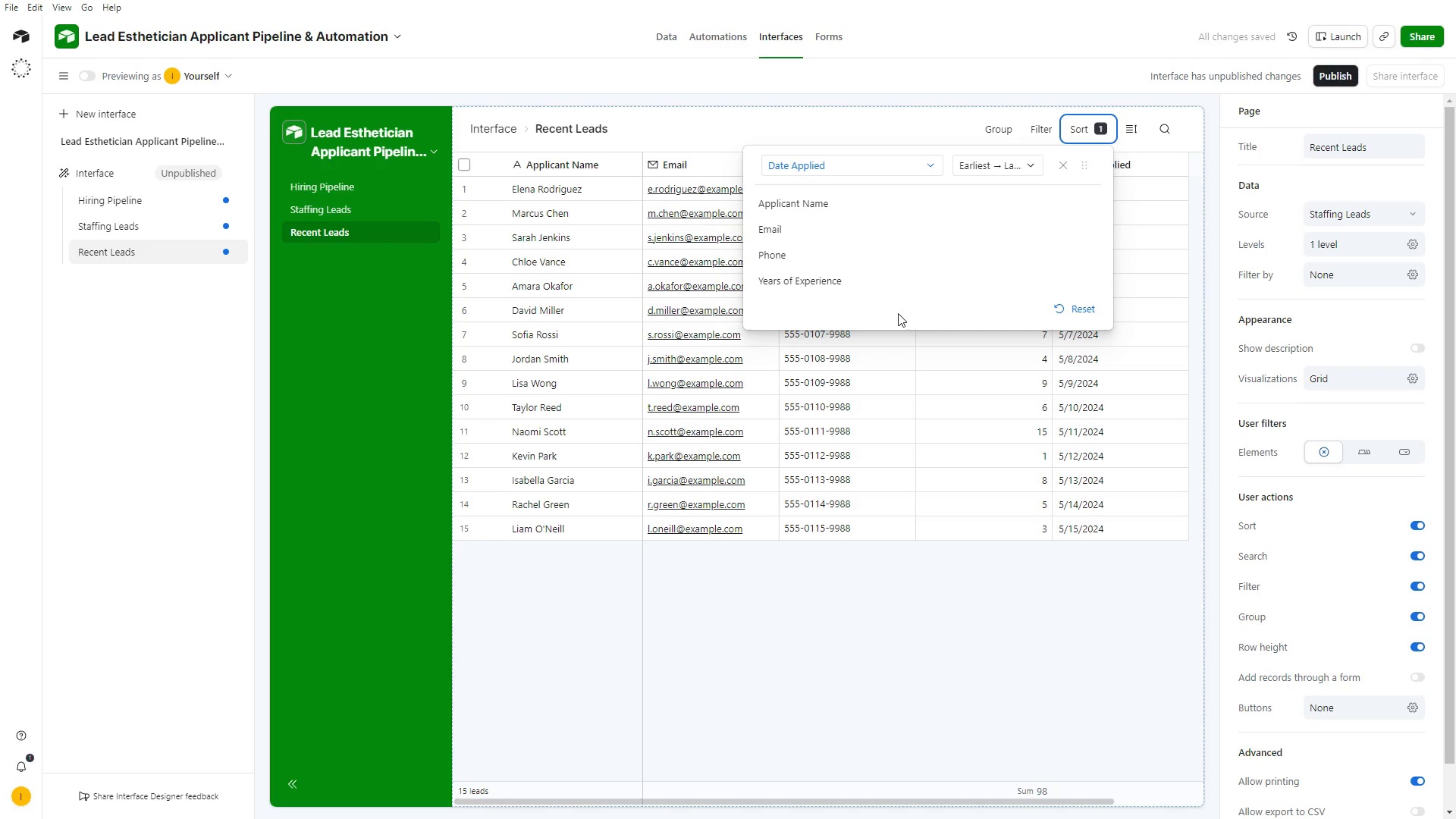 
scroll: coordinate [816, 204], scroll_direction: down, amount: 2.0
 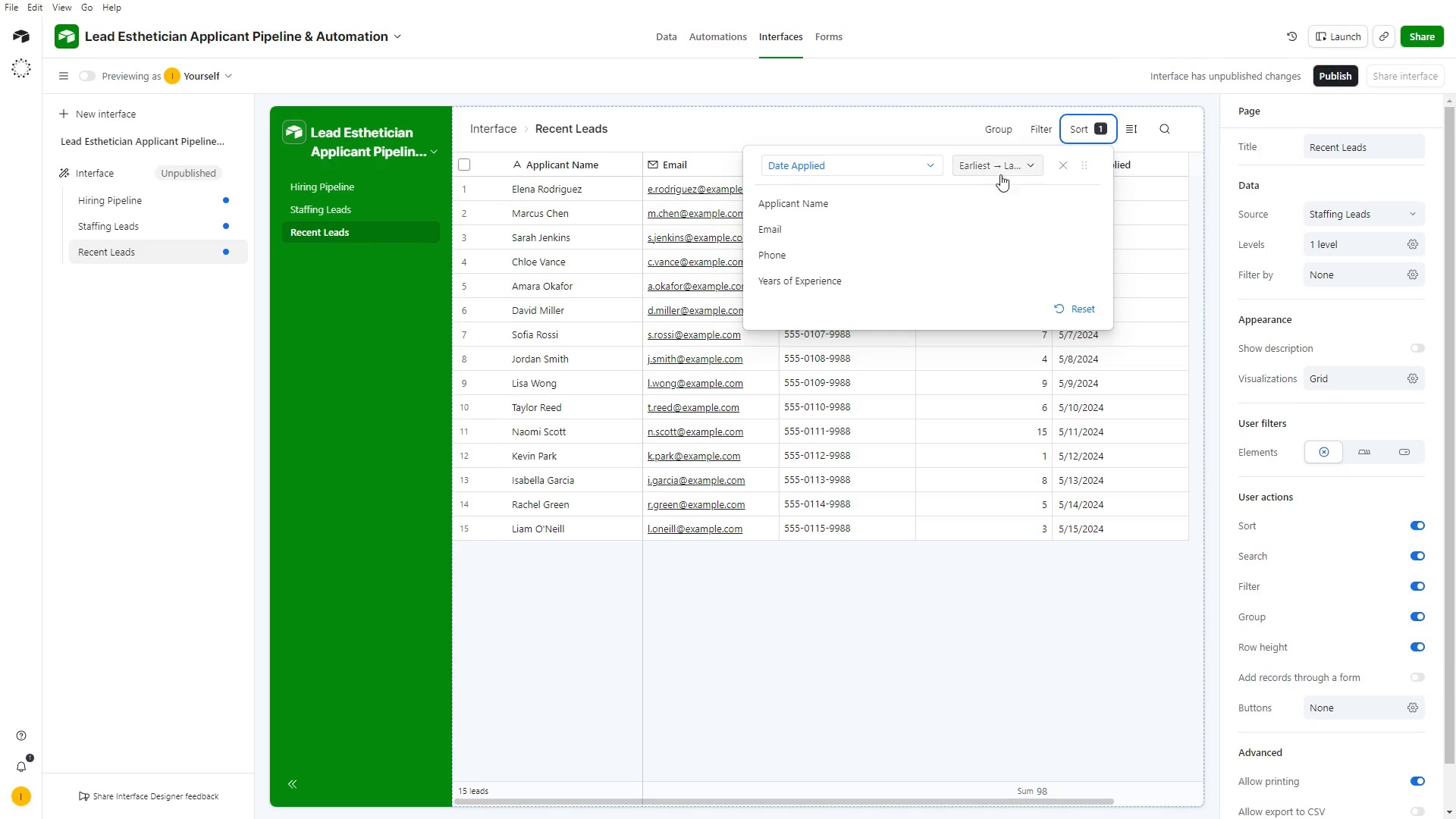 
left_click([1001, 164])
 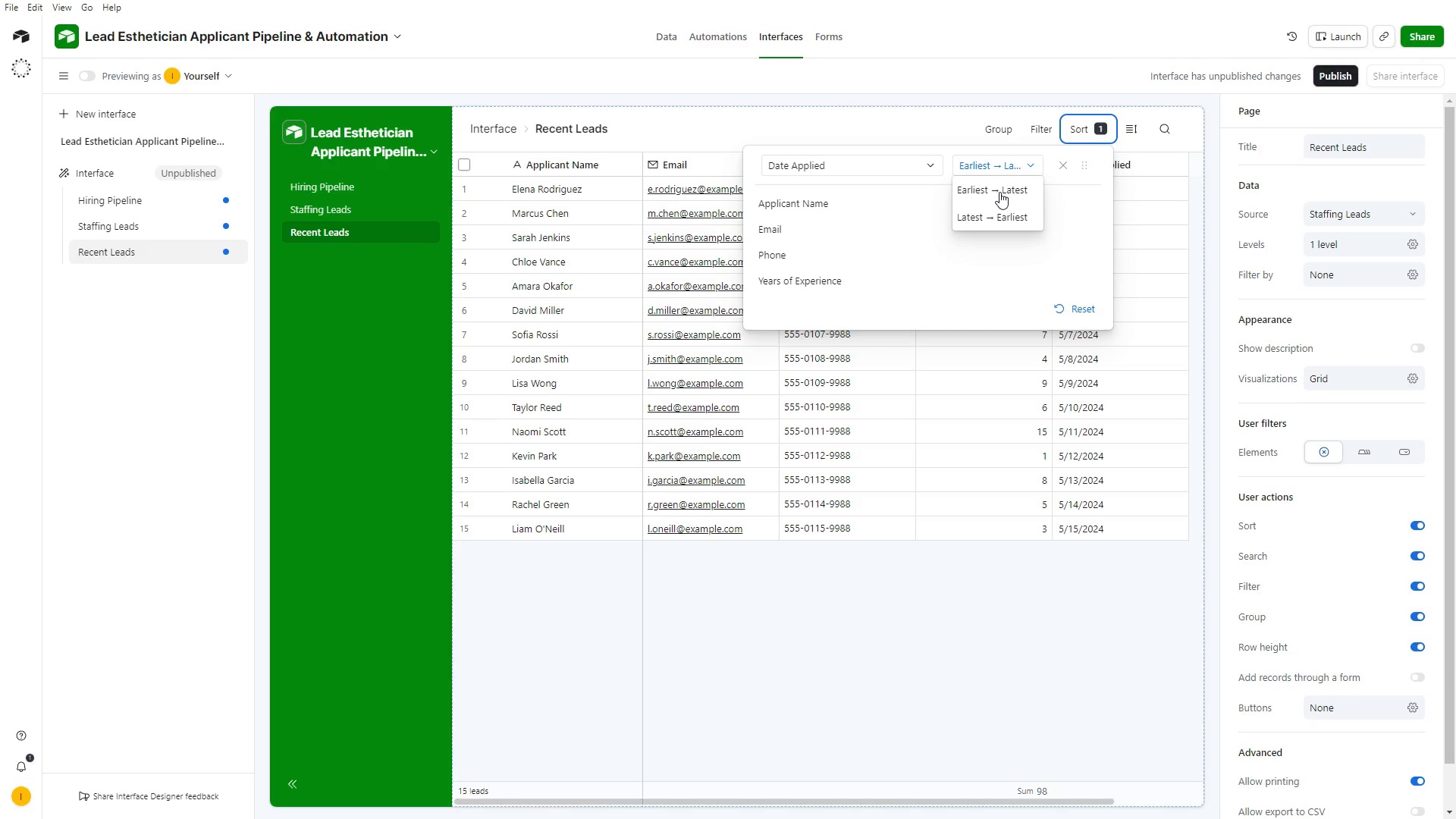 
left_click([999, 192])
 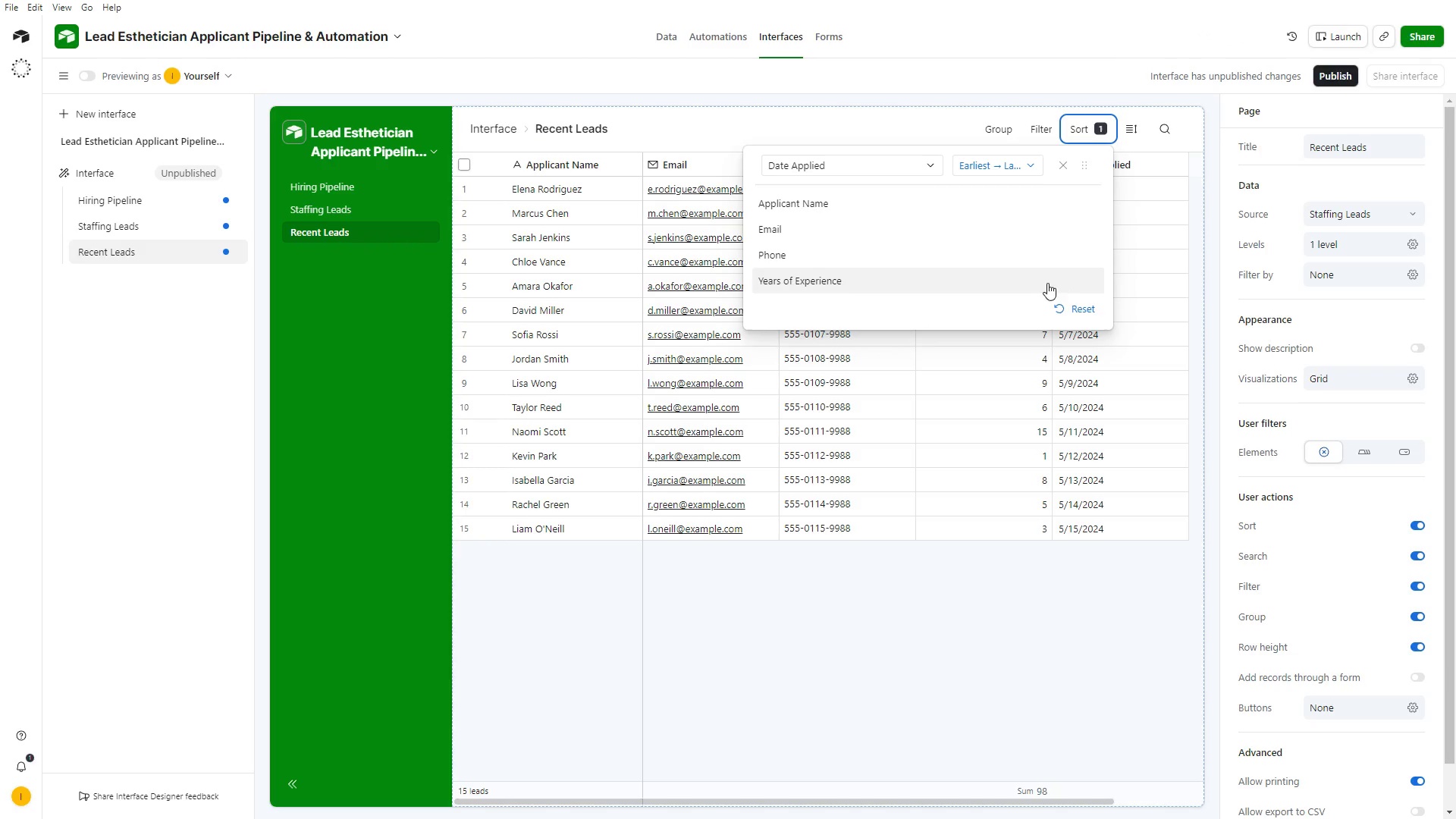 
left_click([903, 663])
 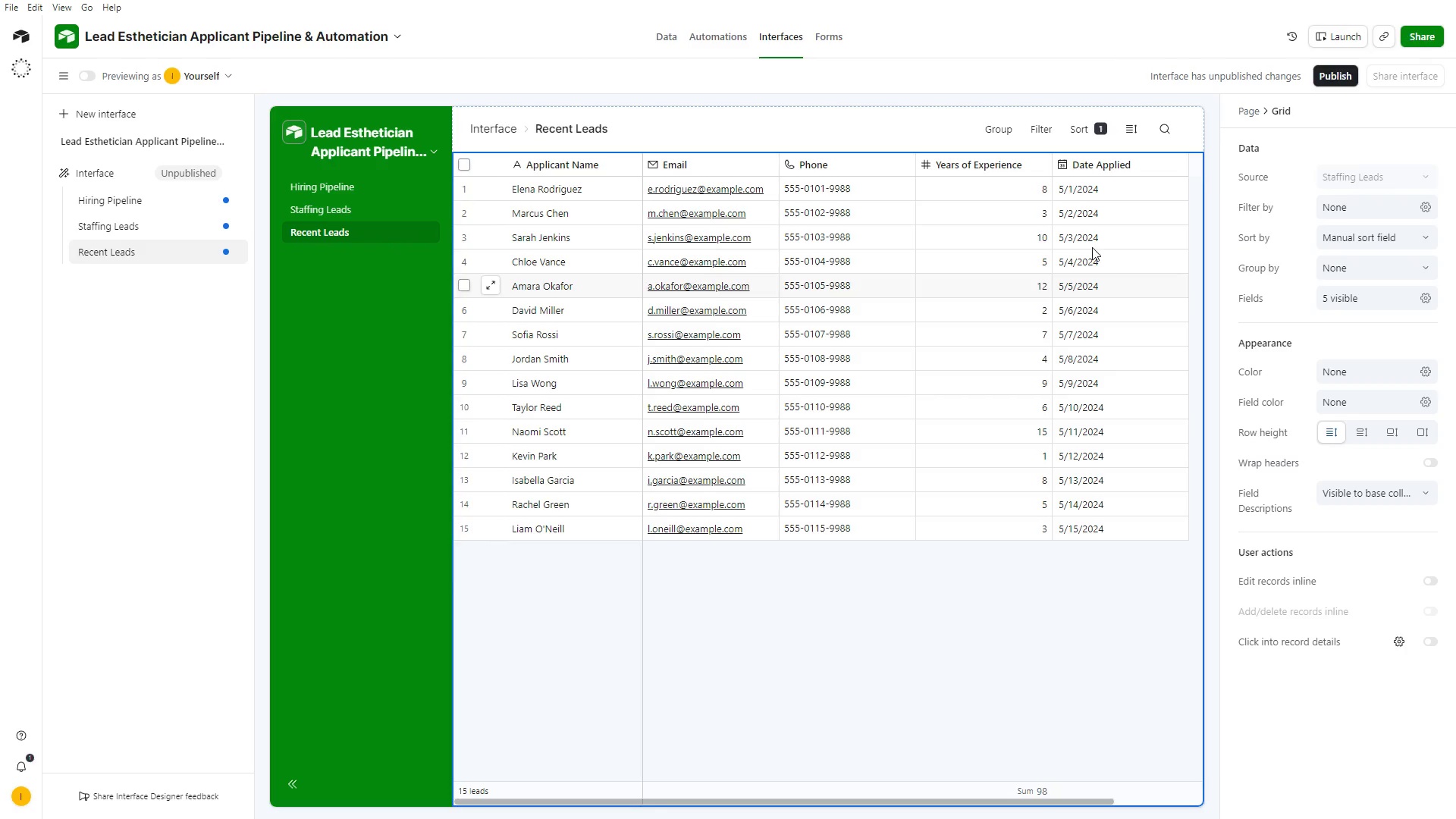 
wait(9.31)
 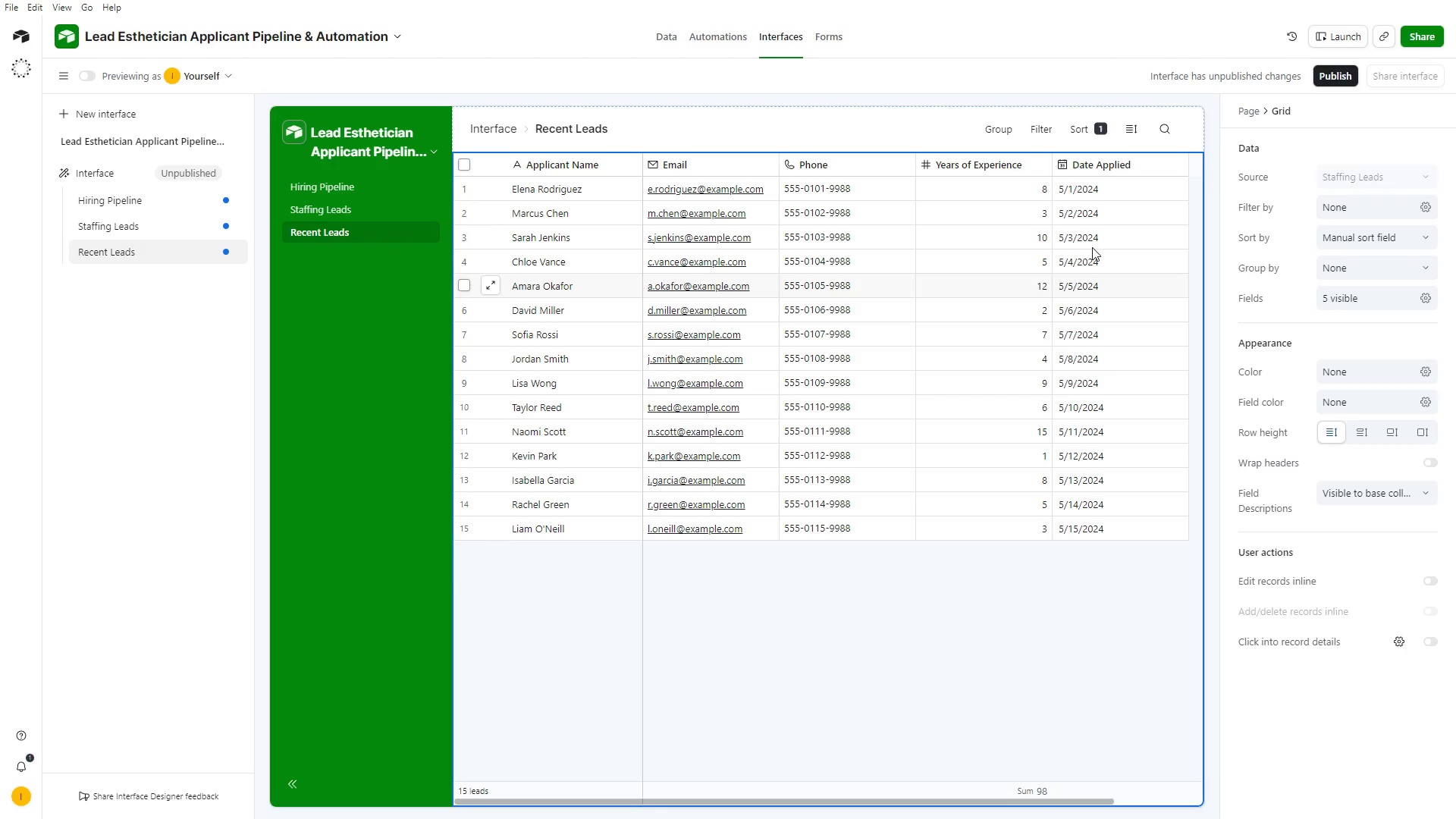 
left_click([1006, 189])
 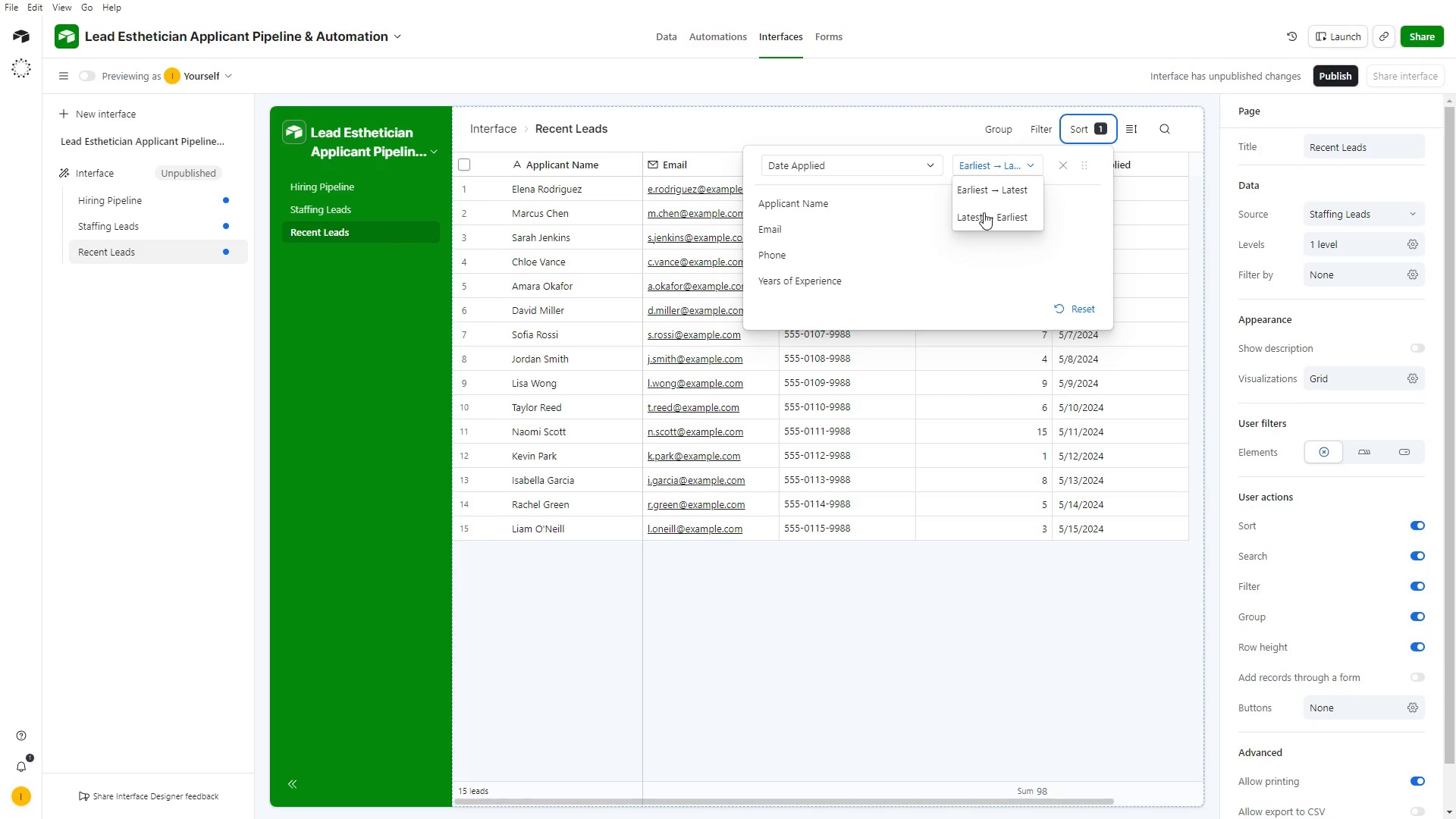 
mouse_move([1071, 309])
 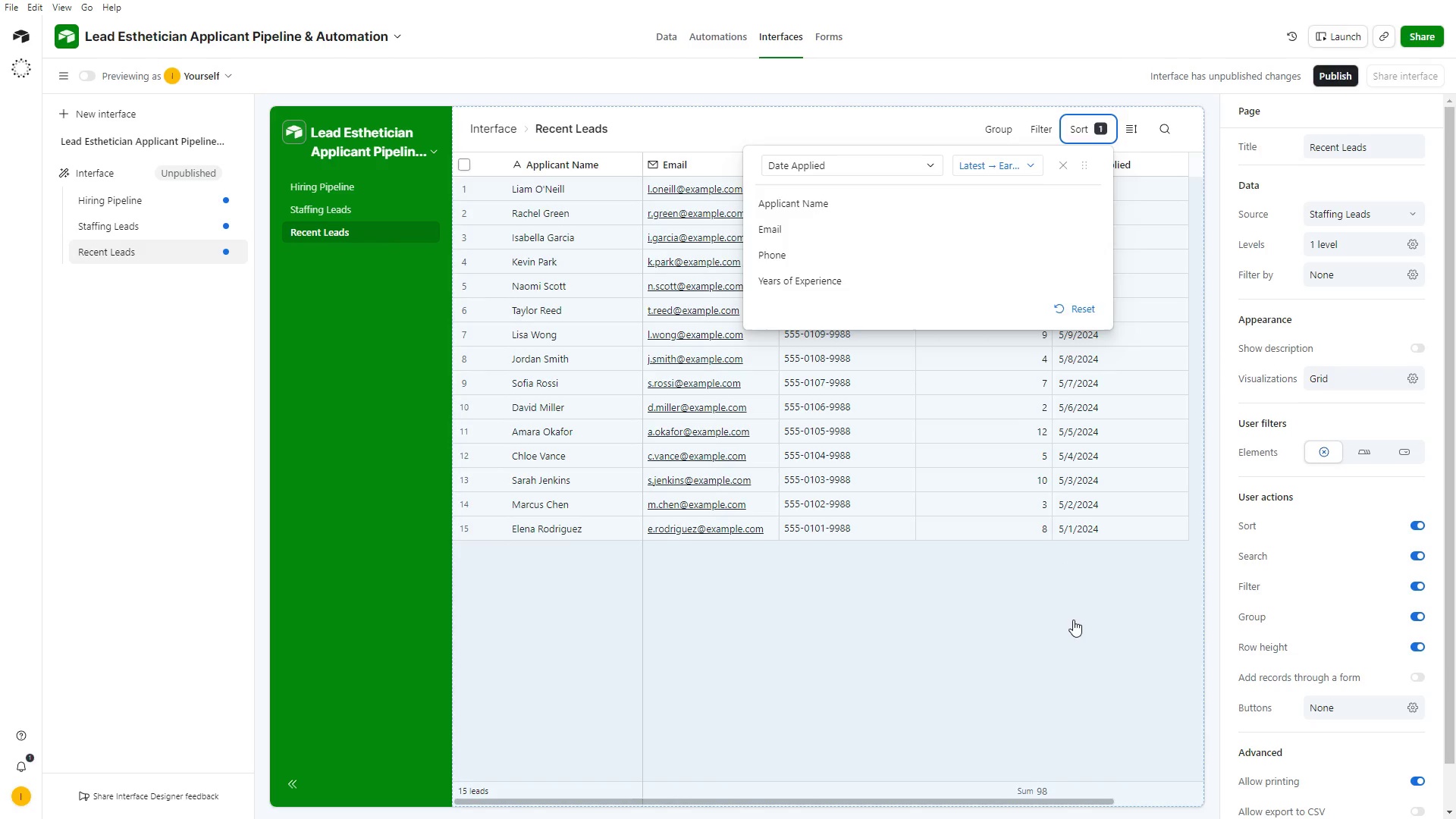 
left_click([1073, 620])
 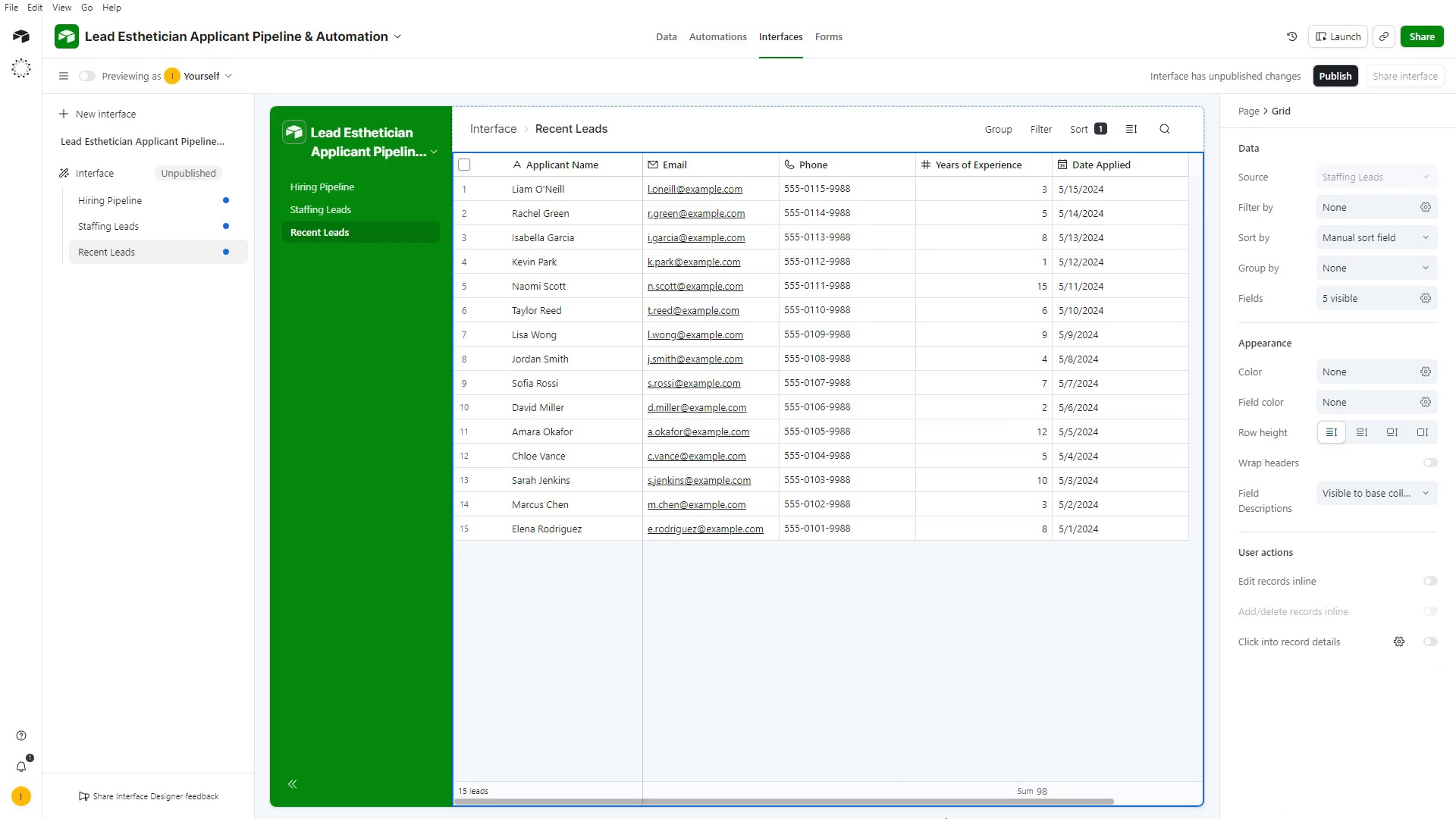 
key(Alt+Tab)
 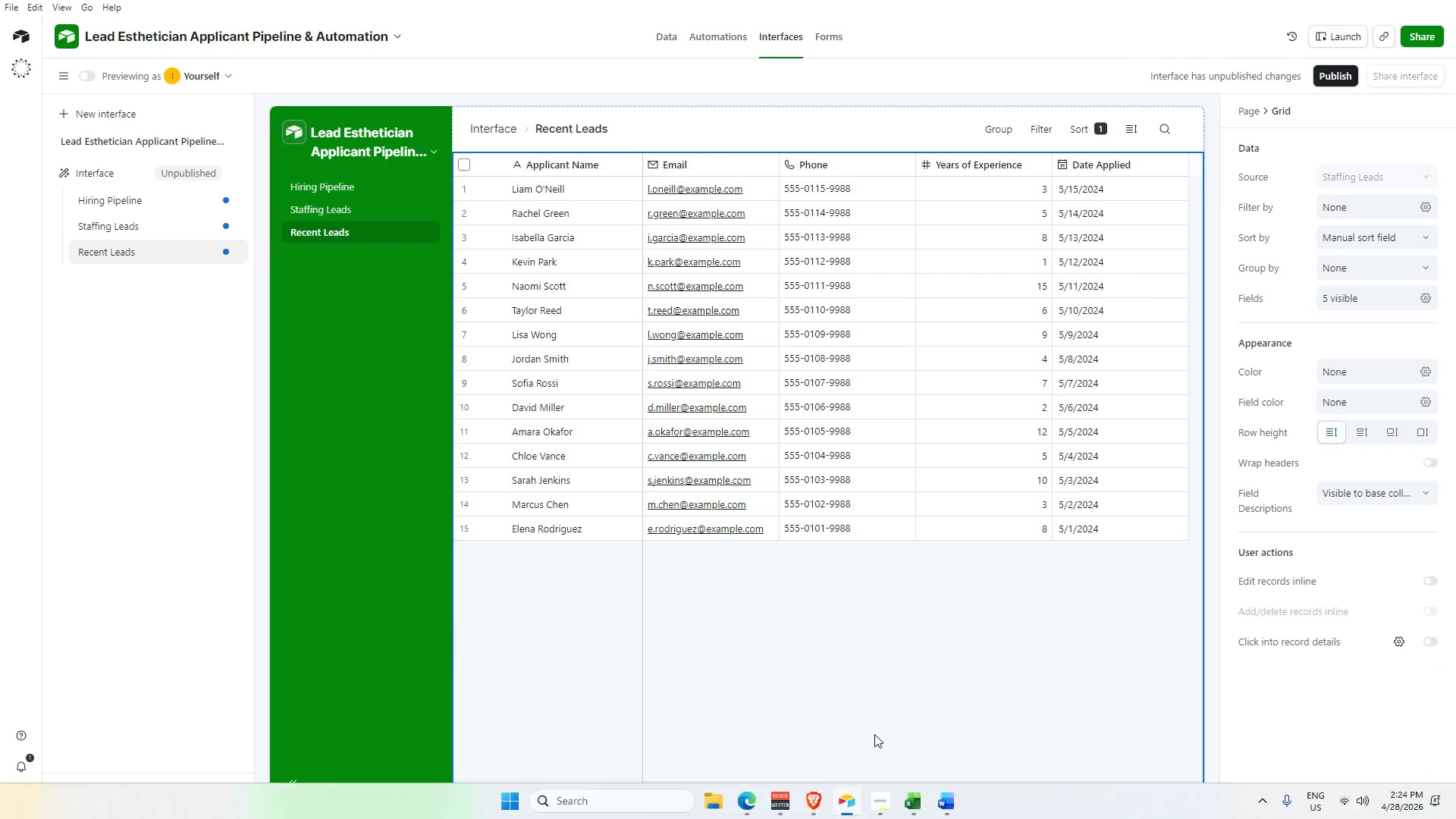 
wait(5.62)
 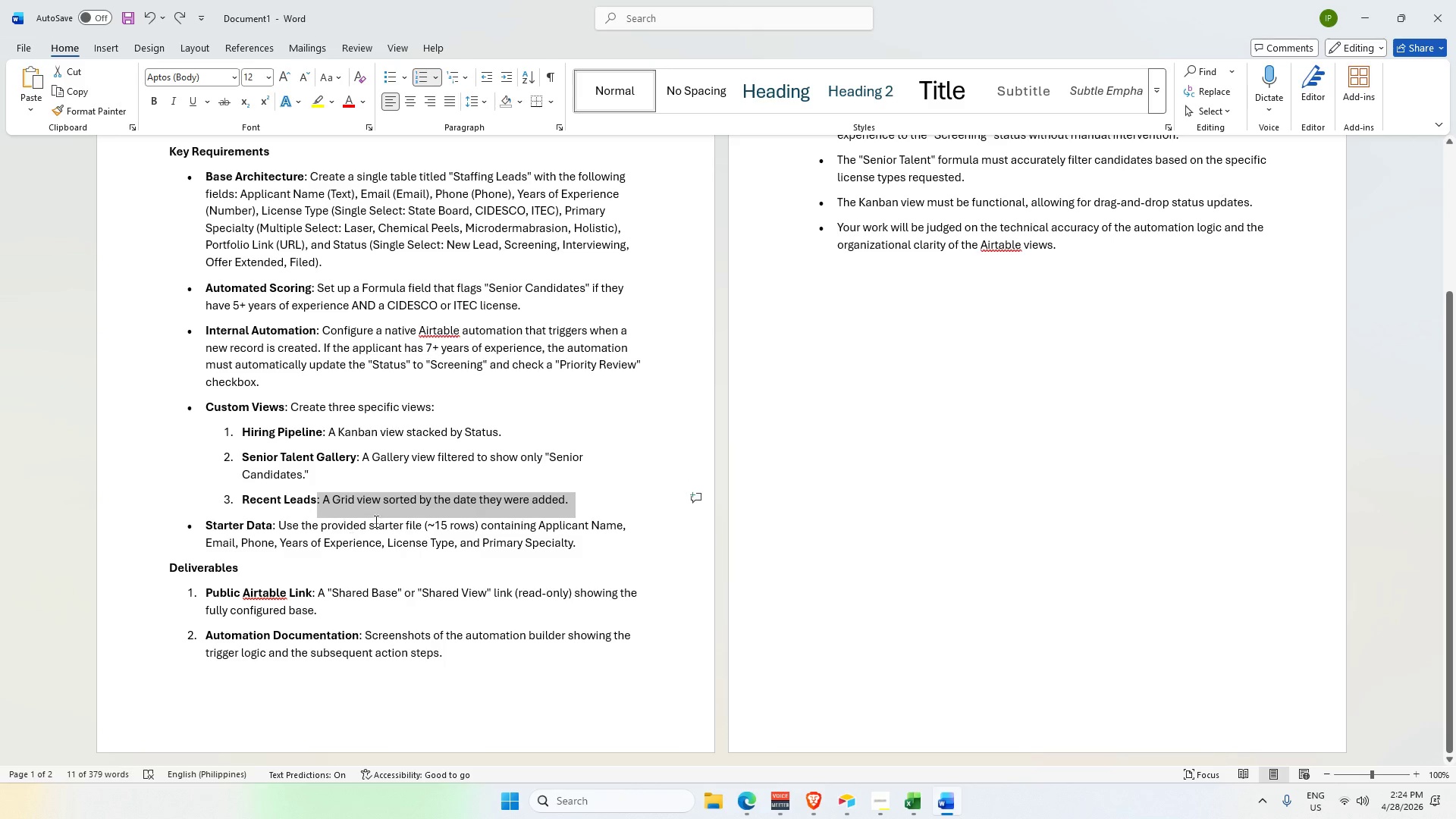 
key(Tab)
 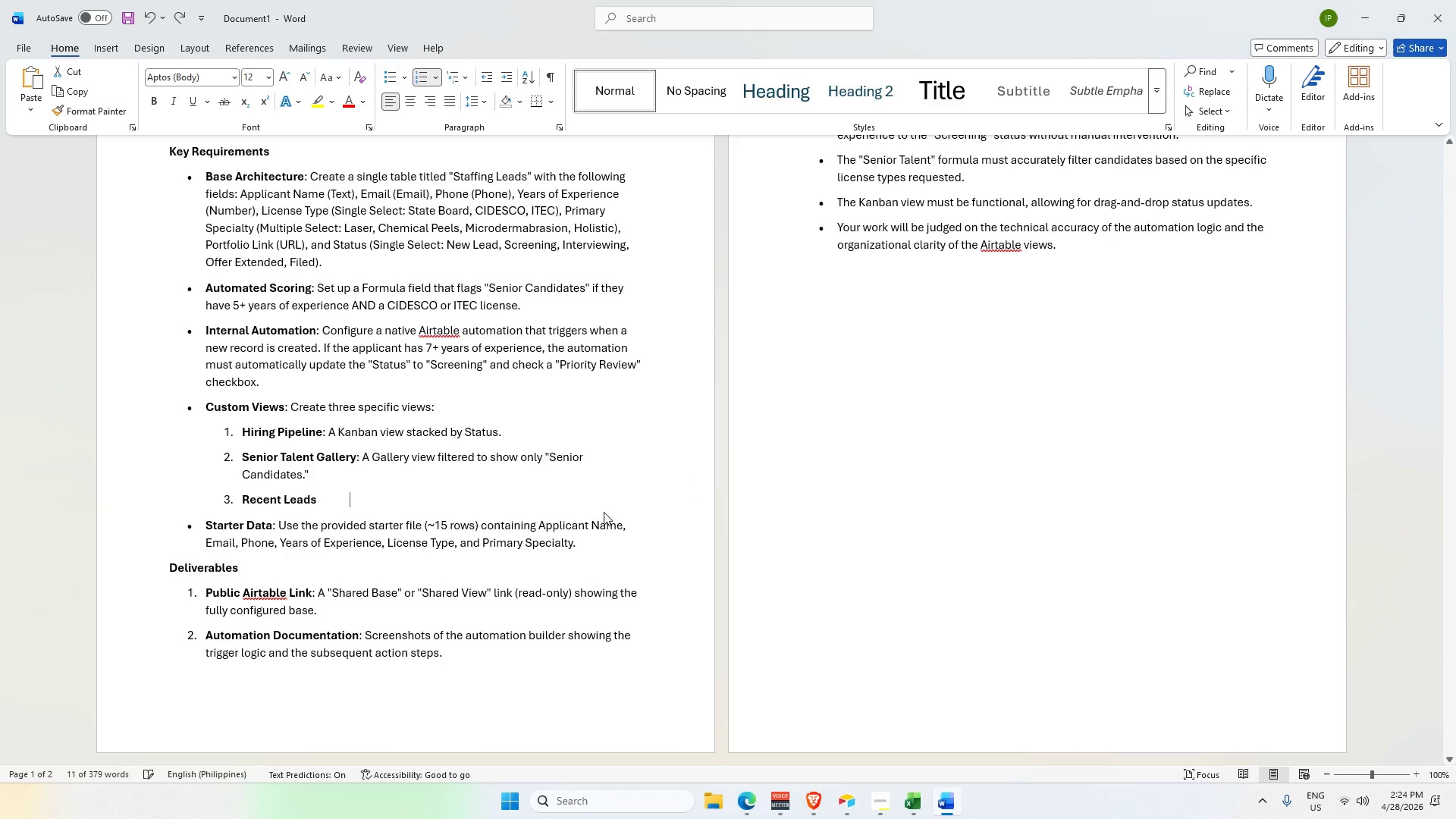 
key(Alt+AltLeft)
 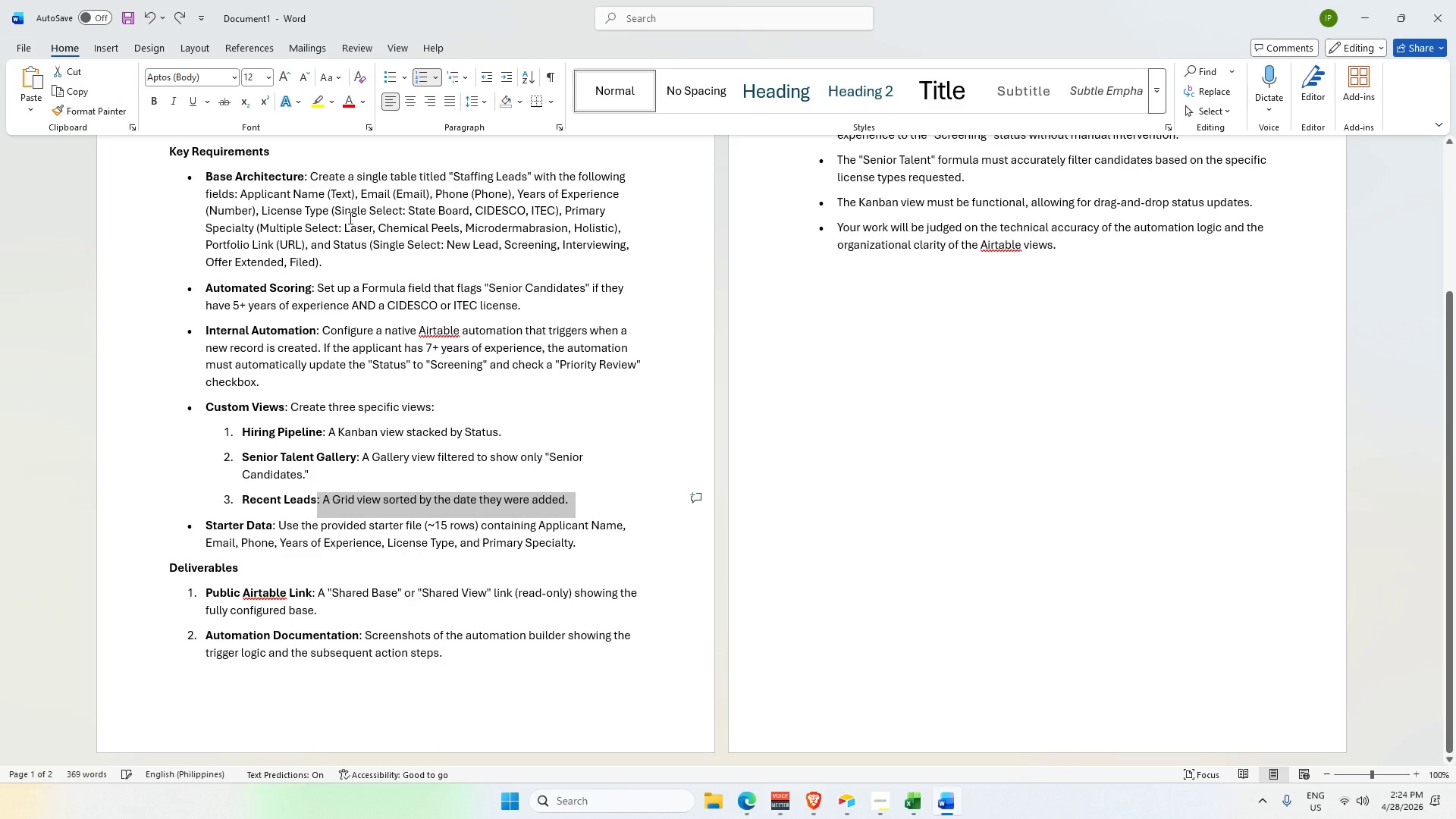 
key(Alt+Tab)
 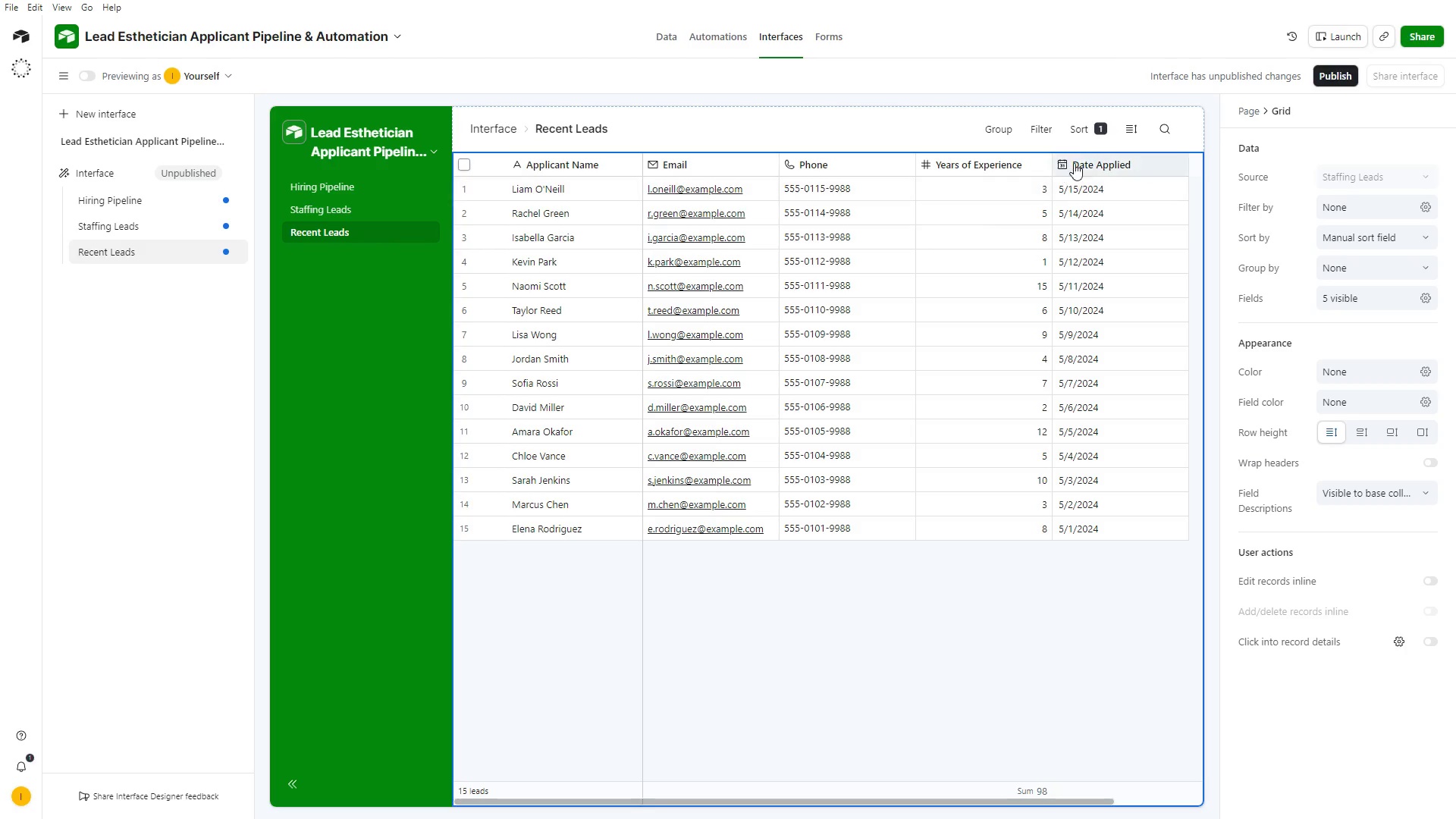 
left_click([1101, 129])
 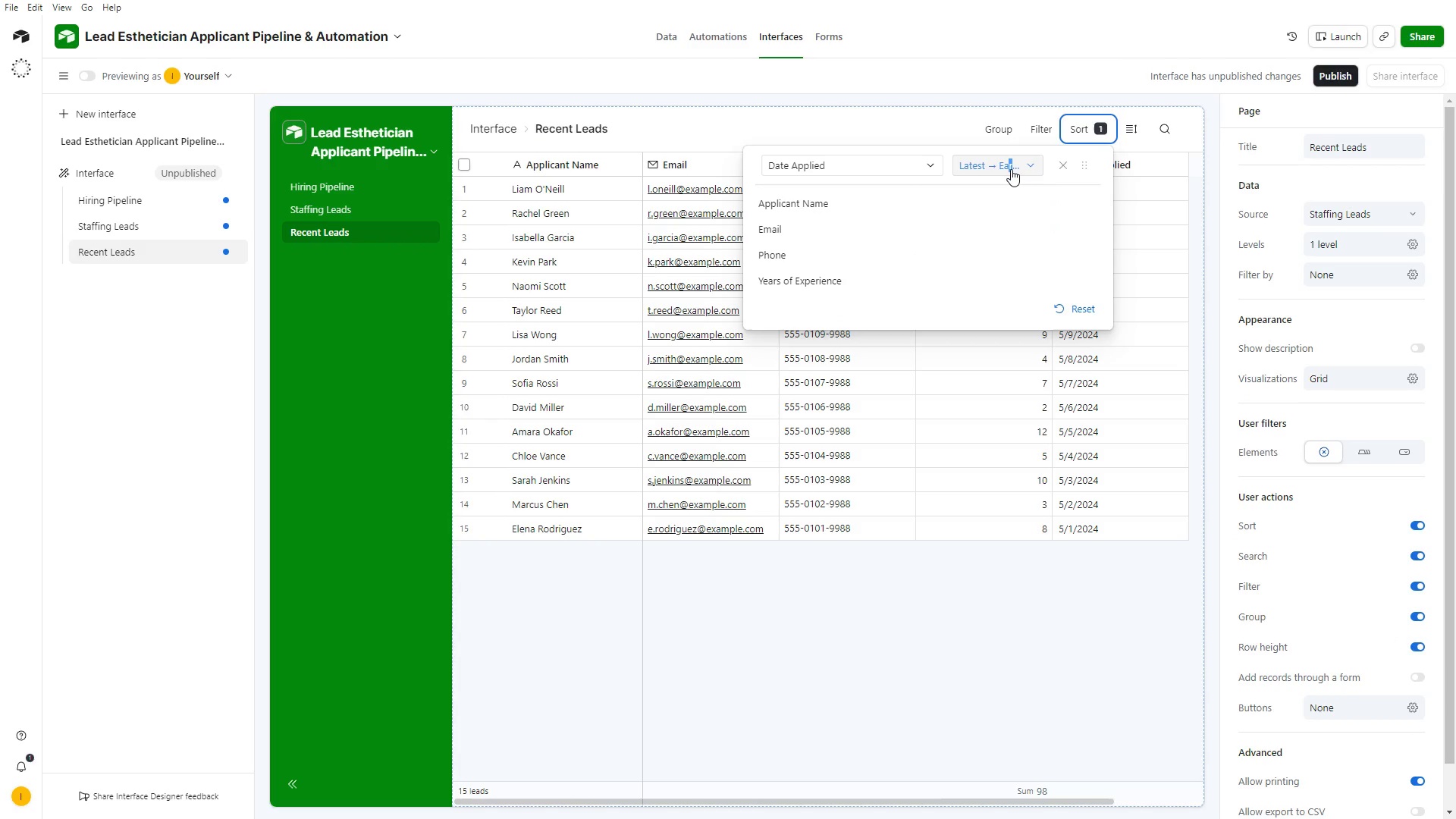 
left_click([1006, 193])
 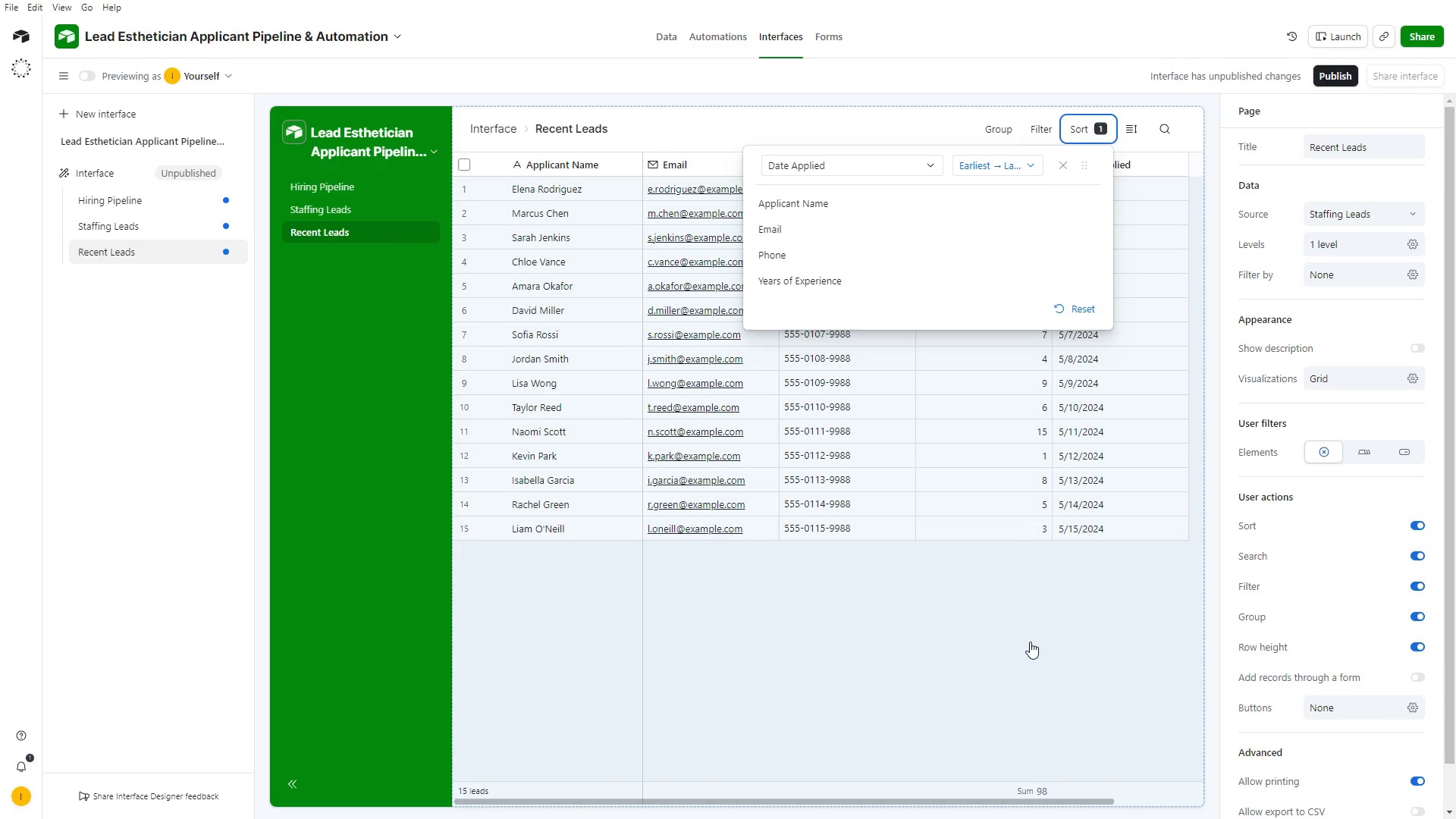 
left_click([1030, 642])
 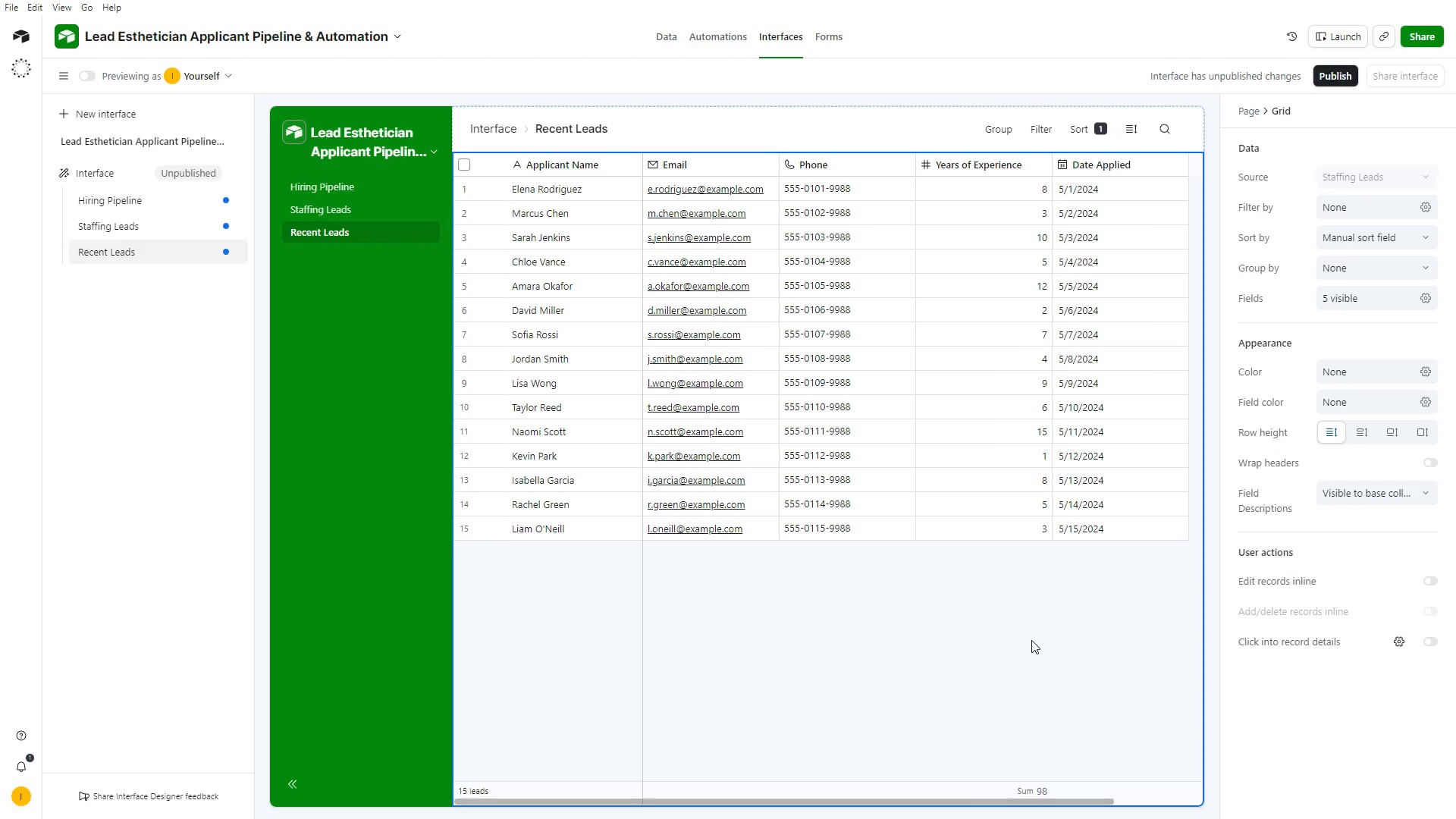 
wait(8.74)
 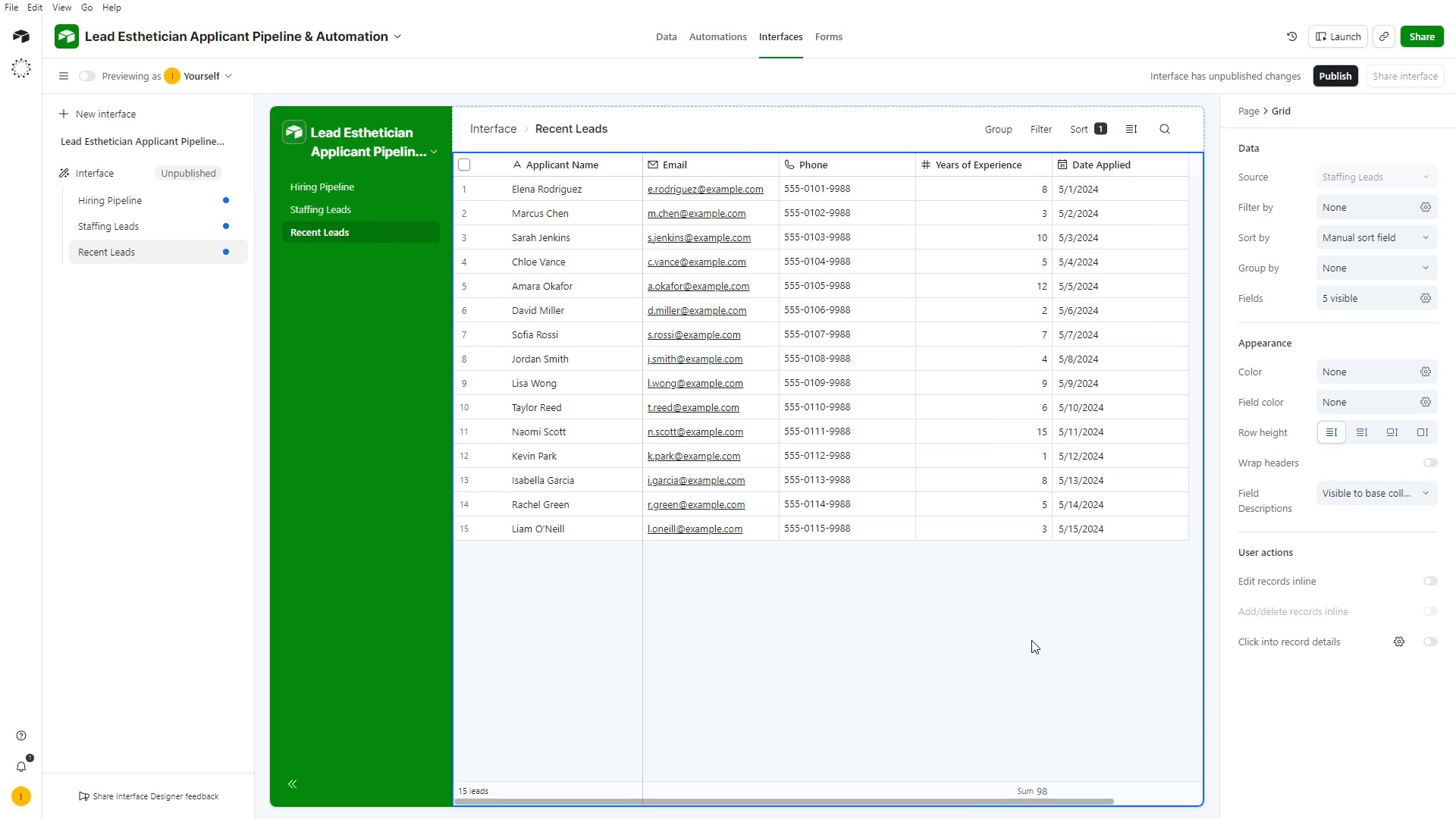 
left_click([728, 36])
 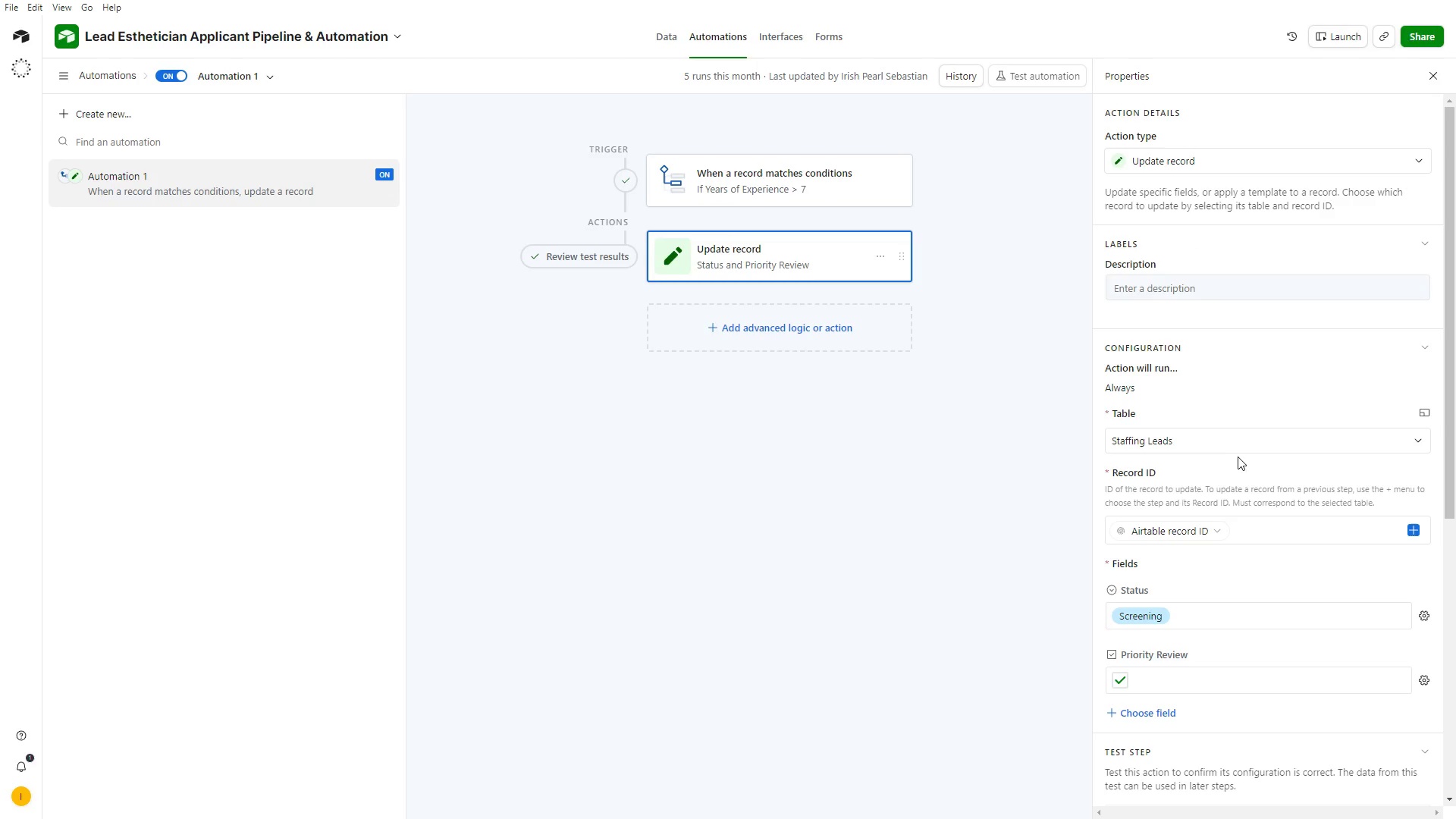 
wait(5.92)
 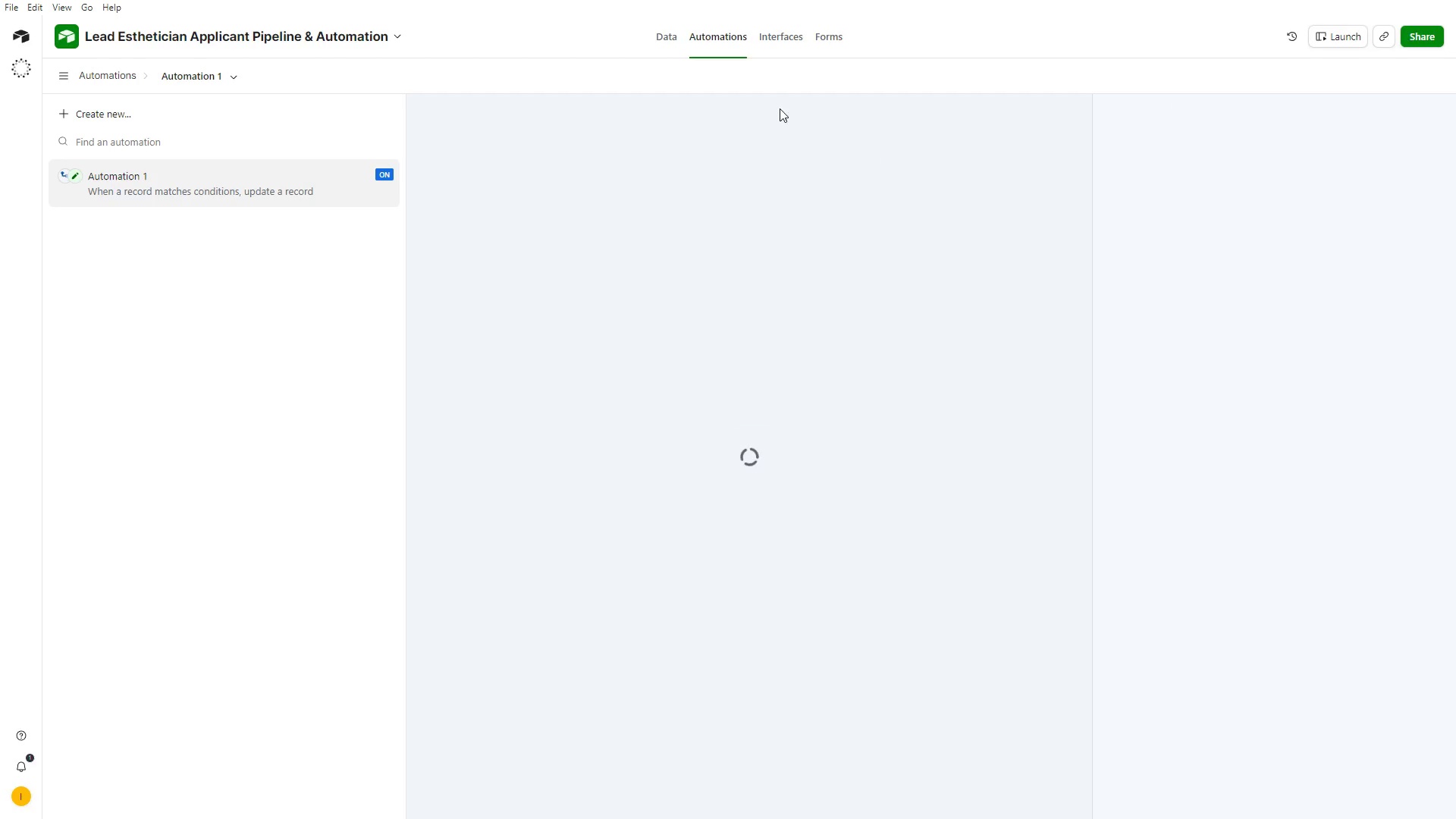 
scroll: coordinate [1180, 643], scroll_direction: down, amount: 3.0
 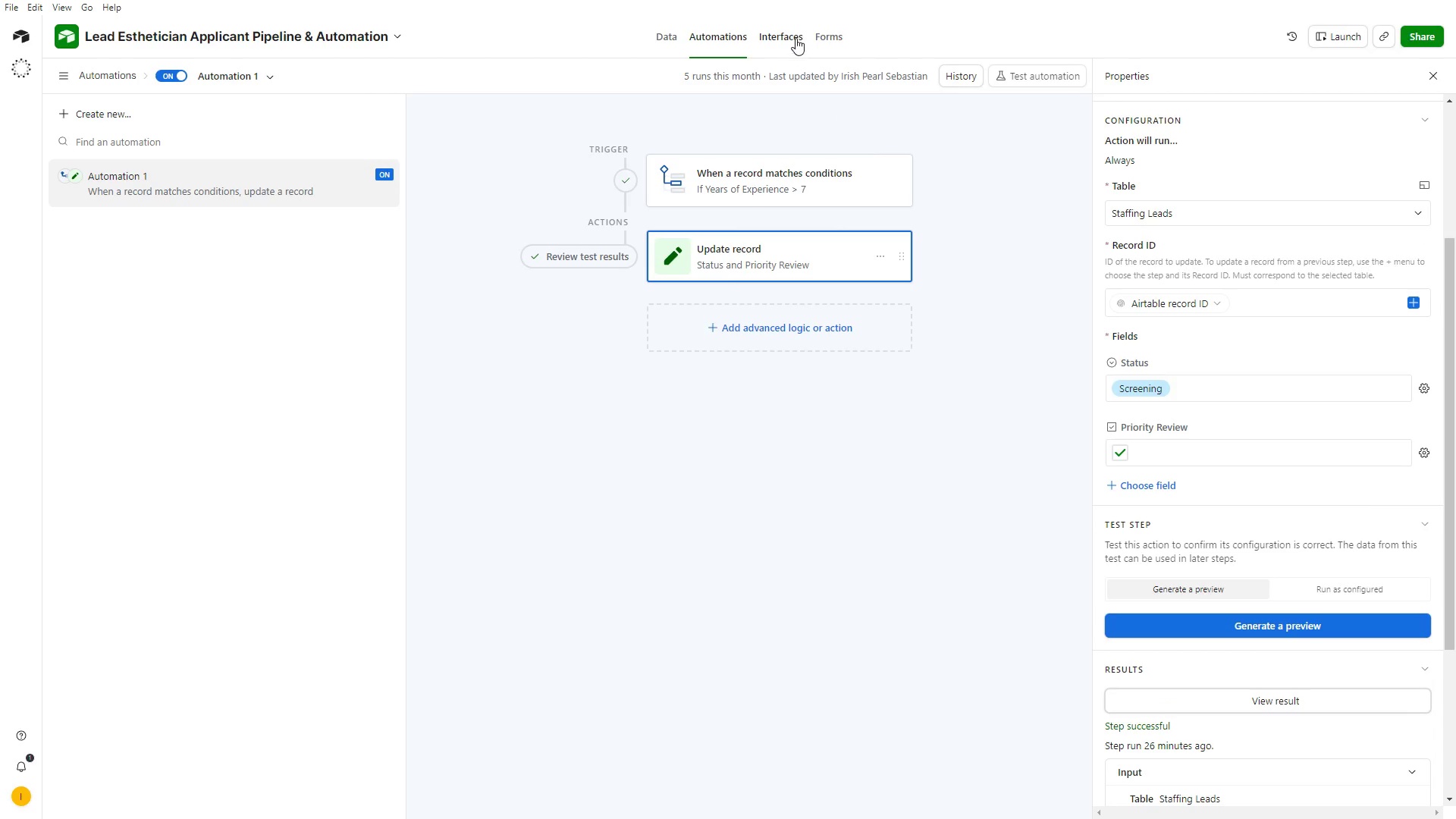 
left_click([782, 32])
 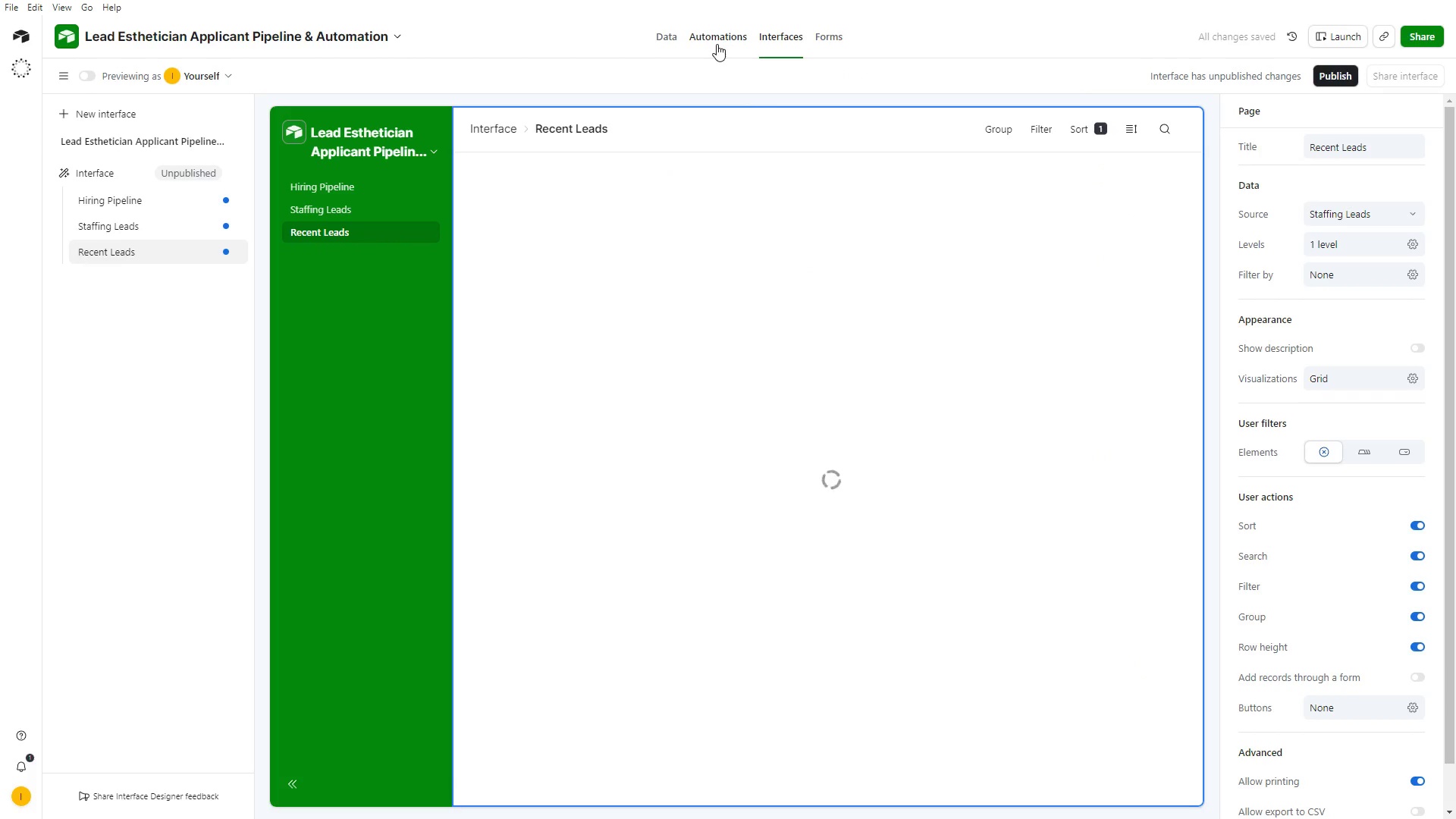 
double_click([665, 42])
 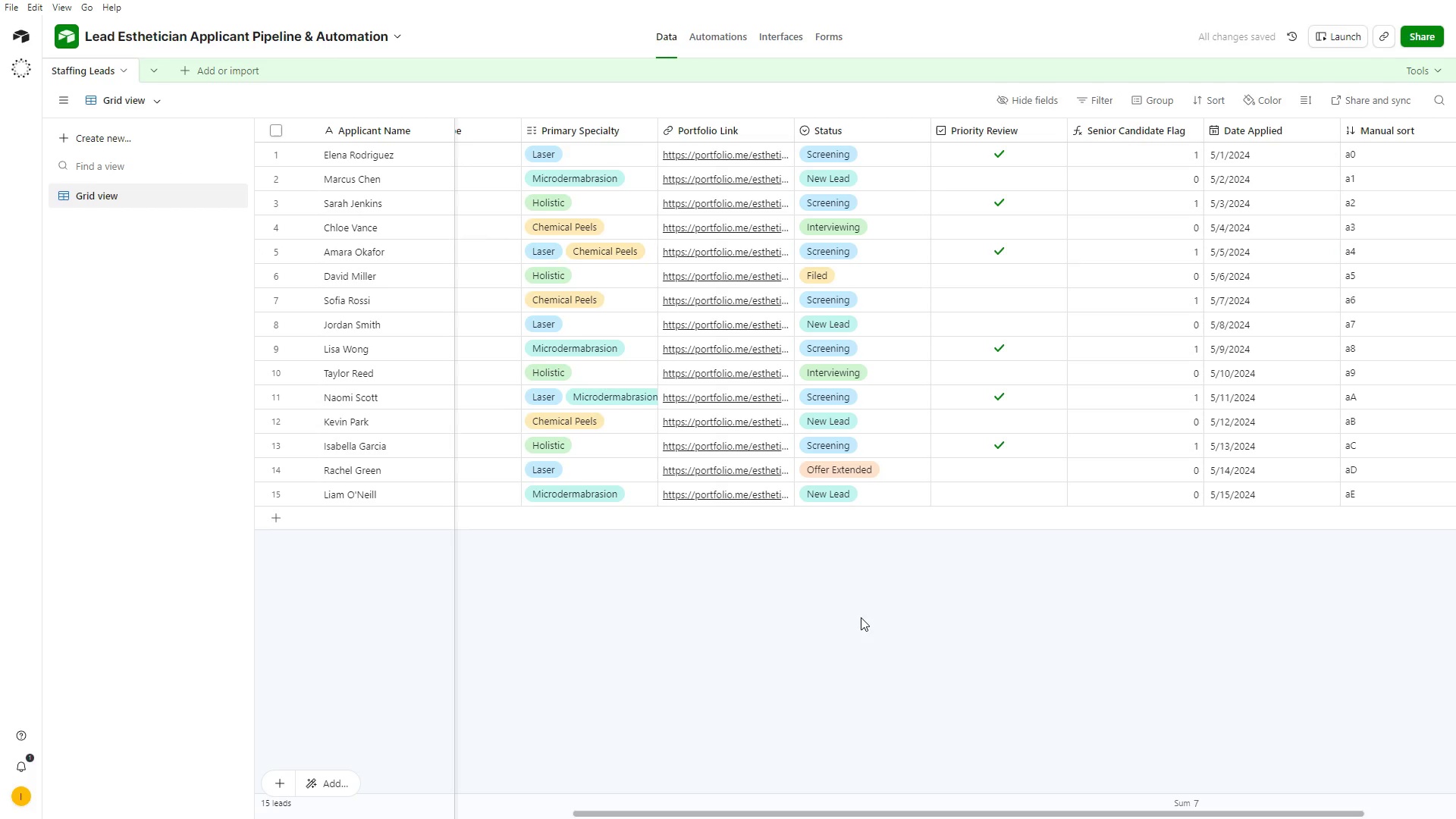 
key(Alt+AltLeft)
 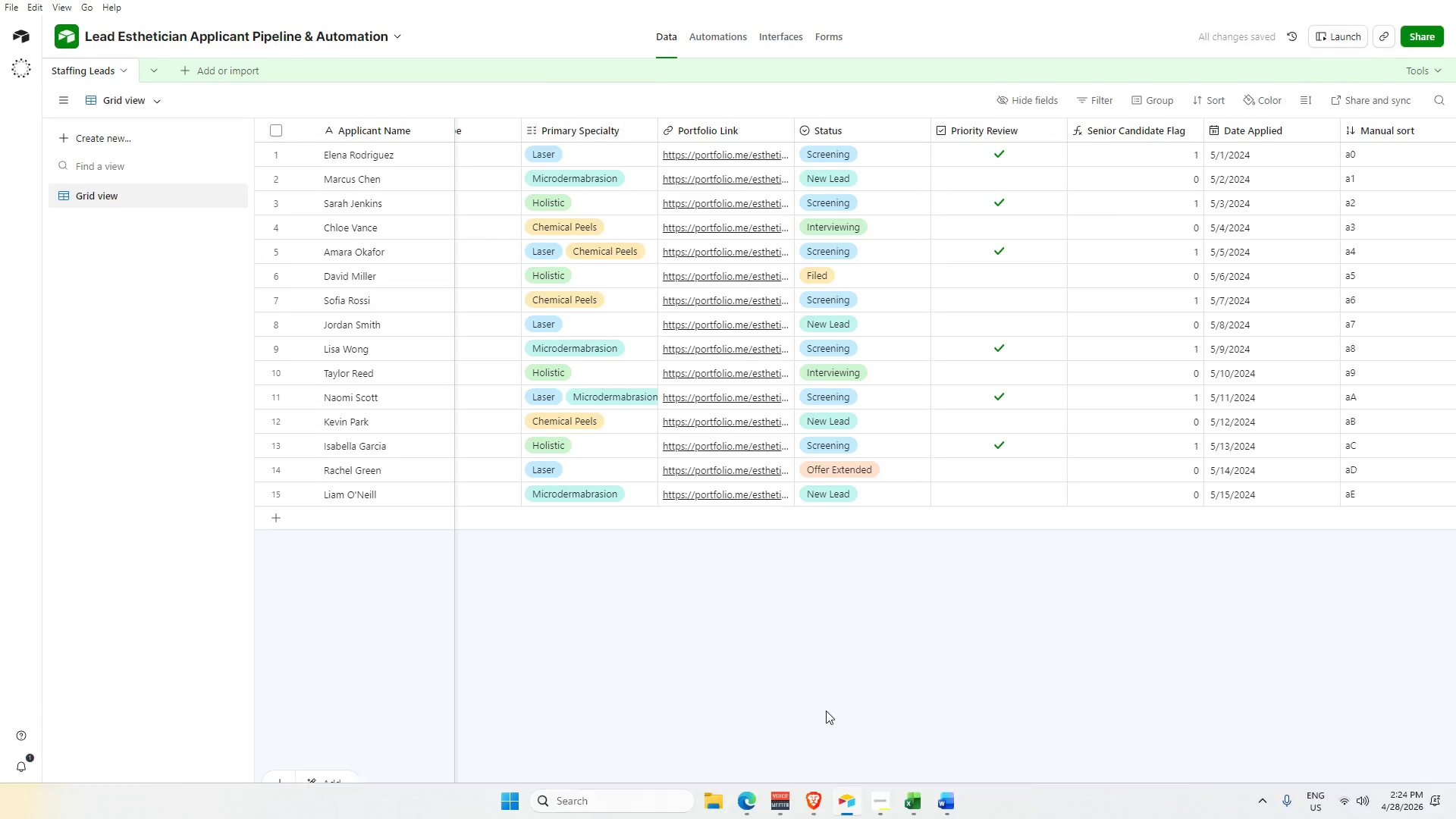 
key(Alt+Tab)
 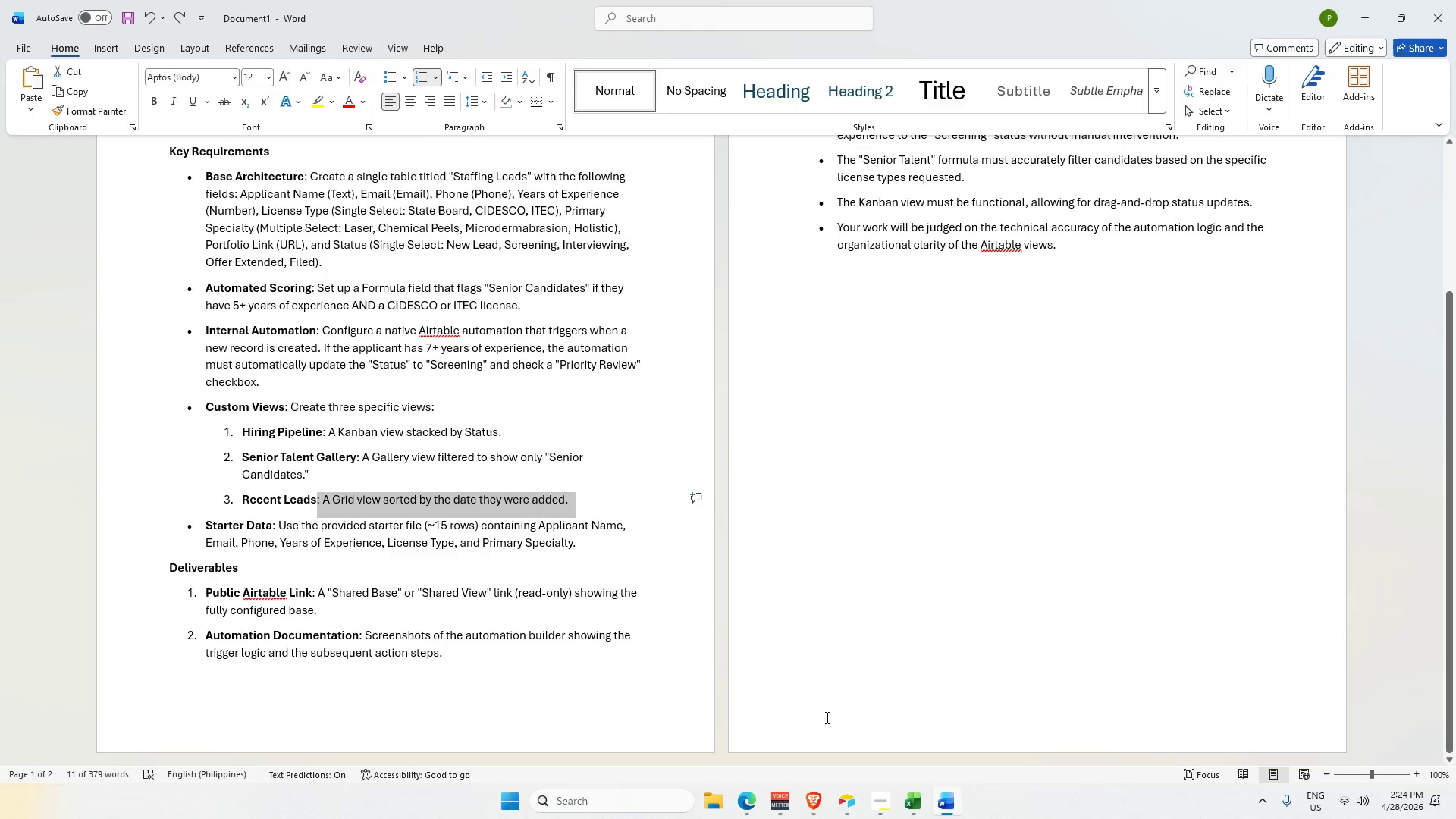 
key(Alt+AltLeft)
 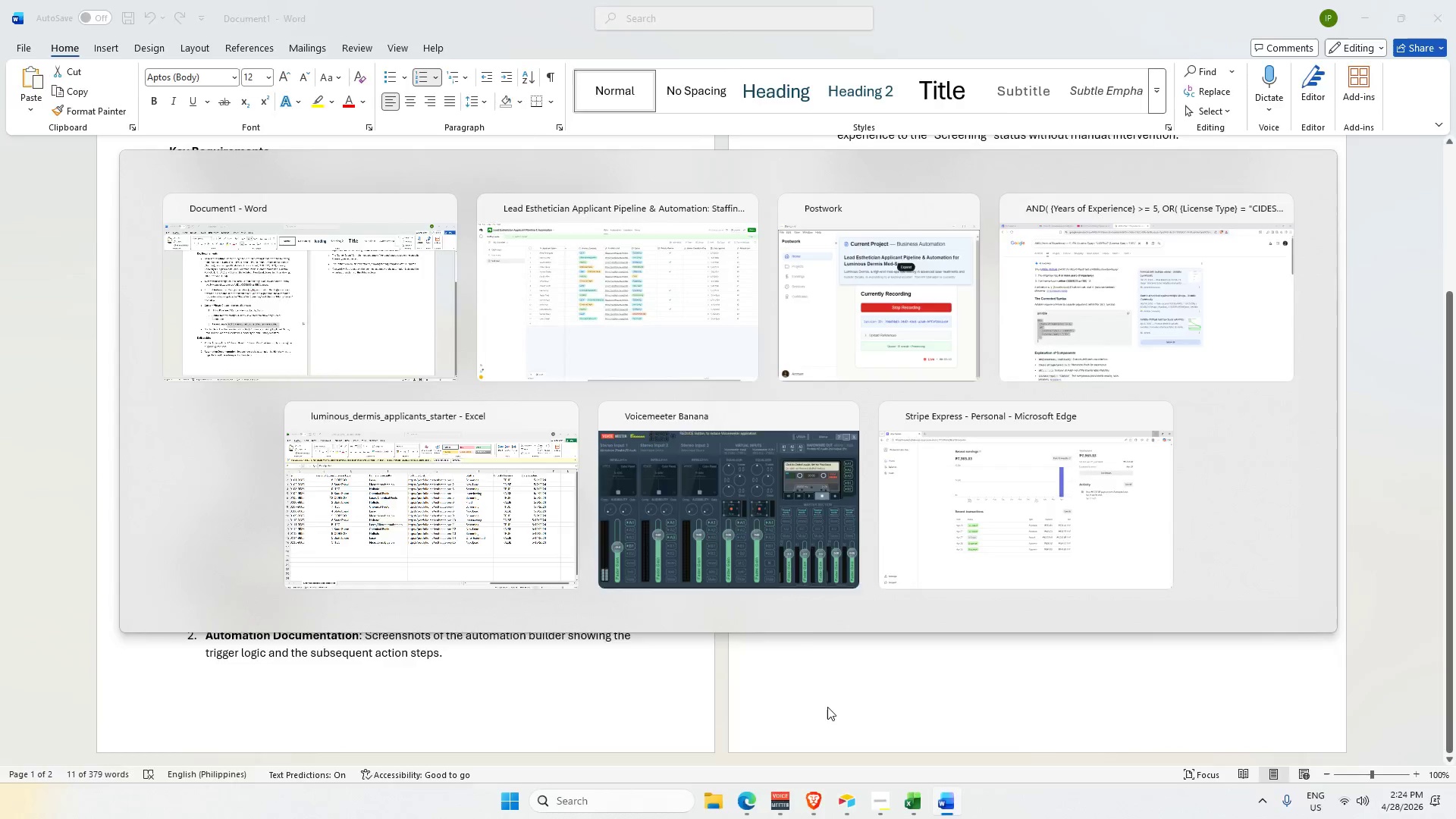 
key(Alt+Tab)
 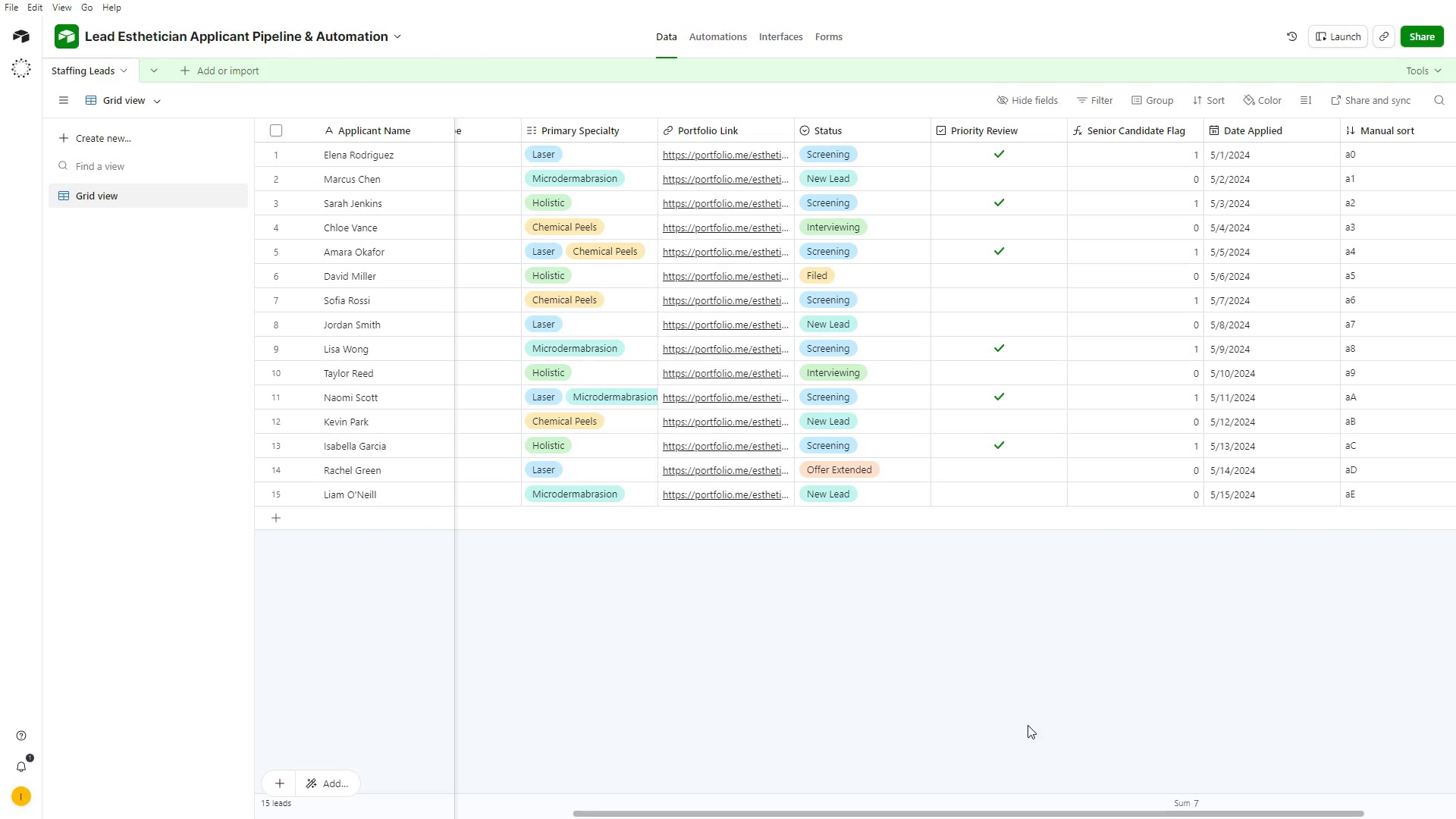 
left_click_drag(start_coordinate=[842, 815], to_coordinate=[1150, 759])
 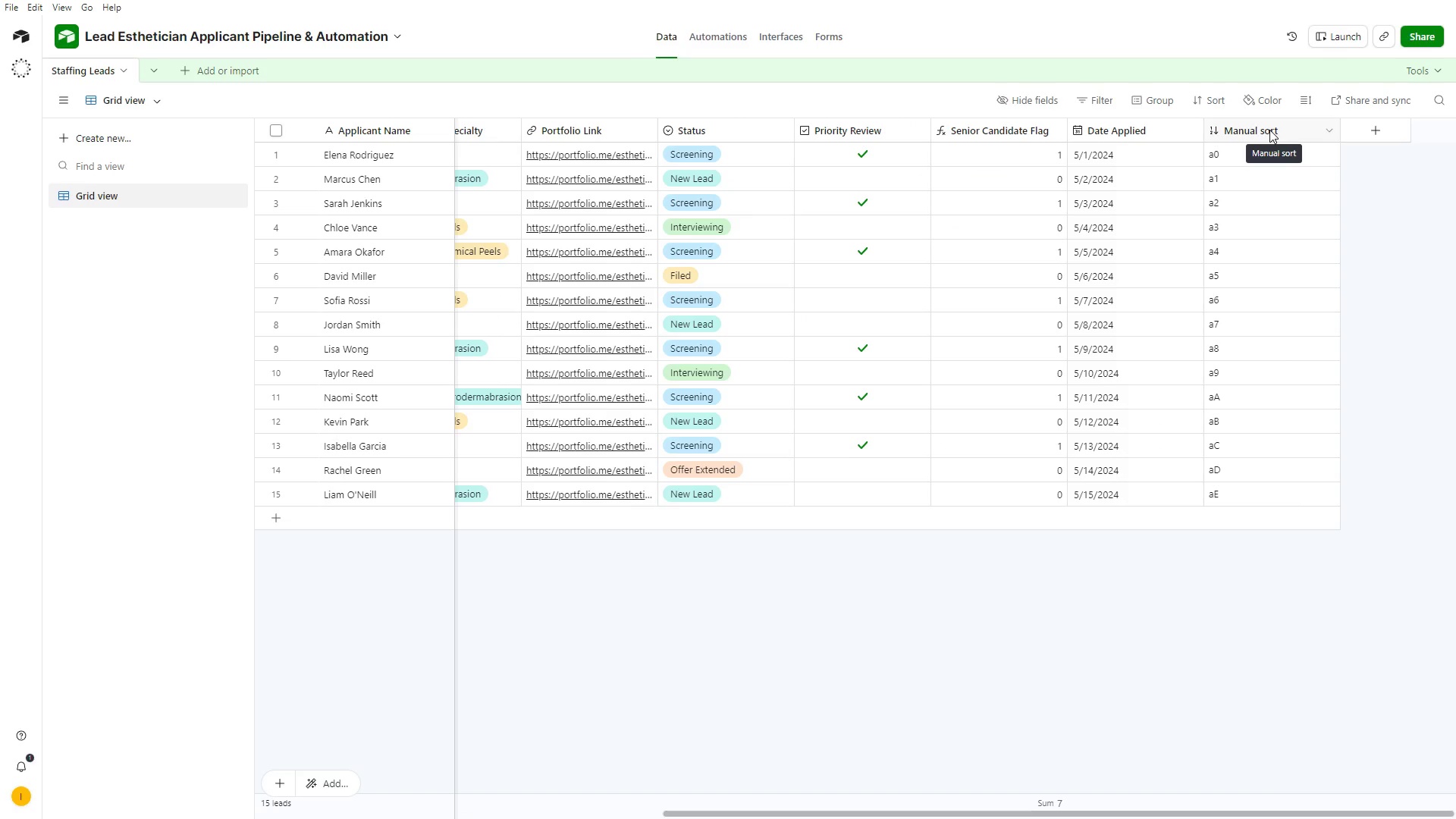 
right_click([1269, 130])
 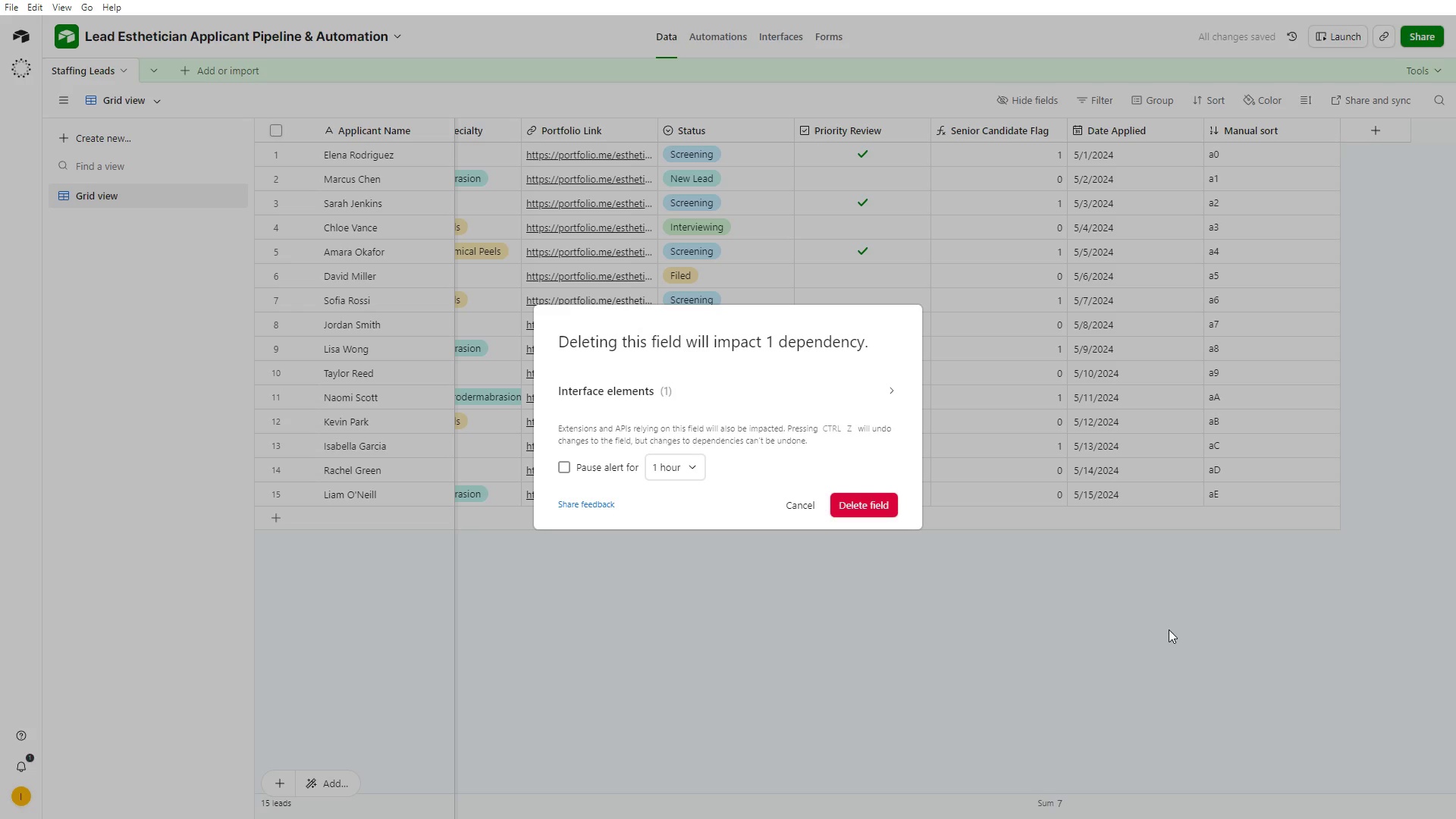 
left_click([879, 394])
 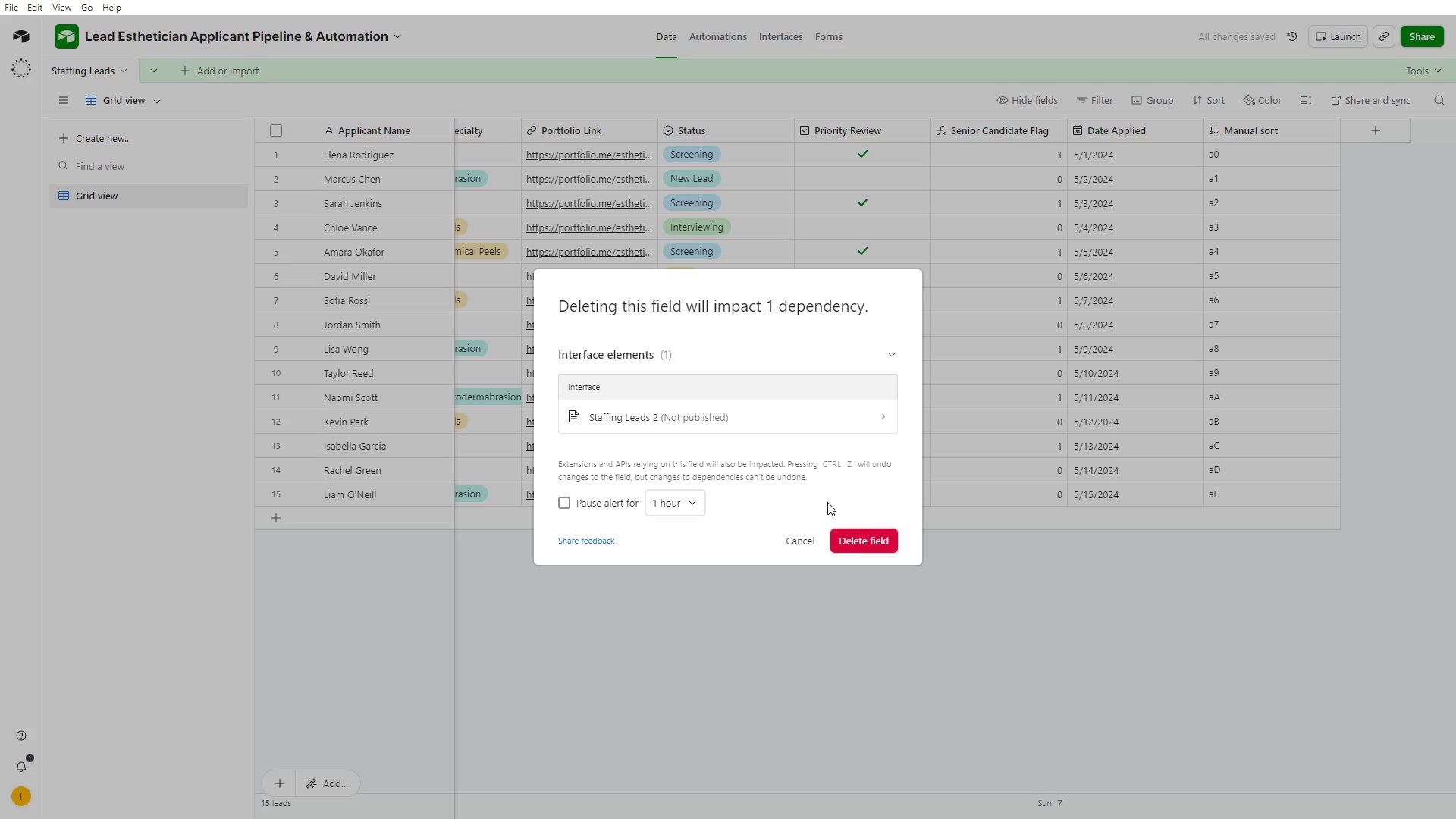 
scroll: coordinate [797, 483], scroll_direction: down, amount: 3.0
 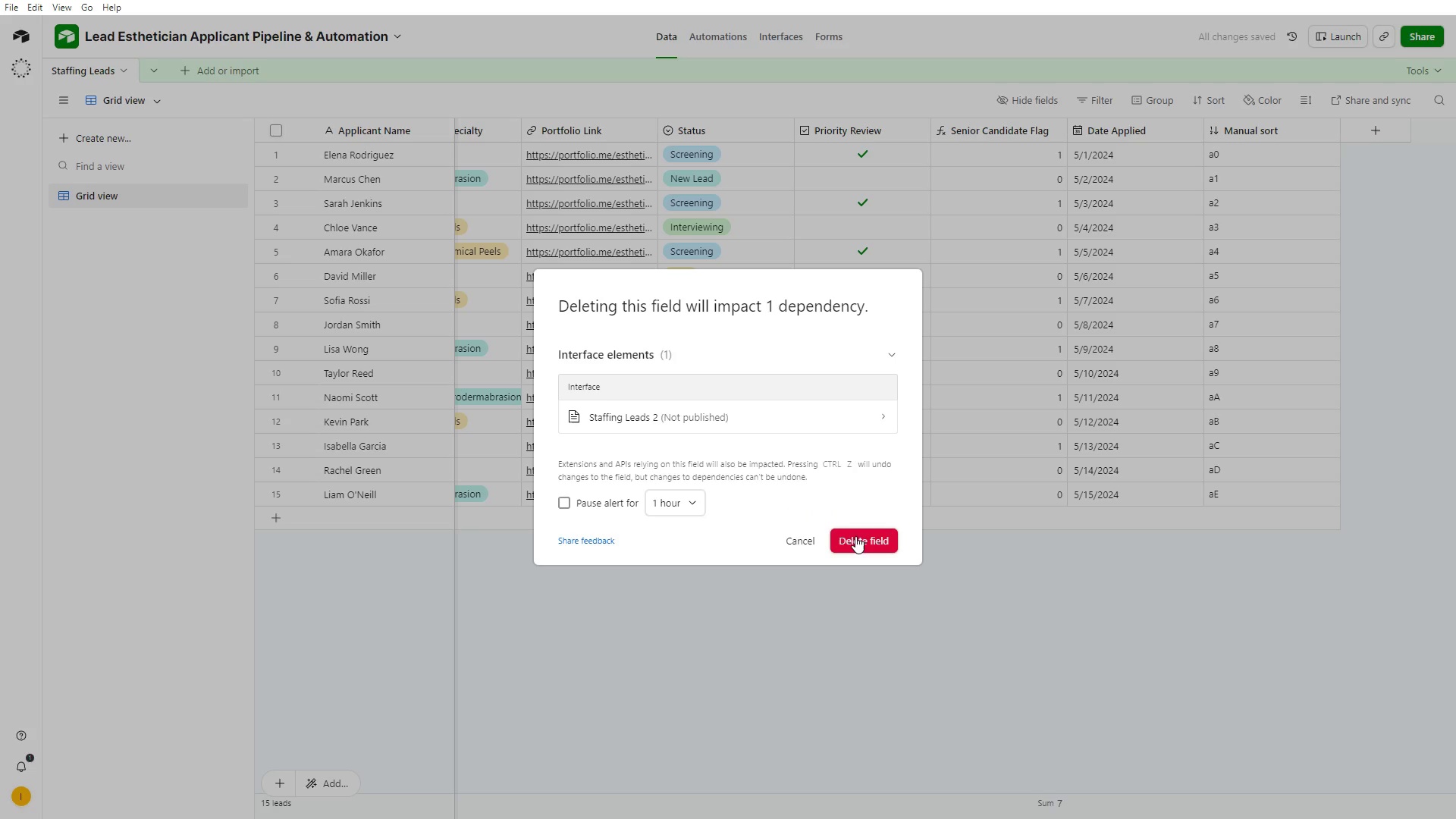 
left_click([855, 536])
 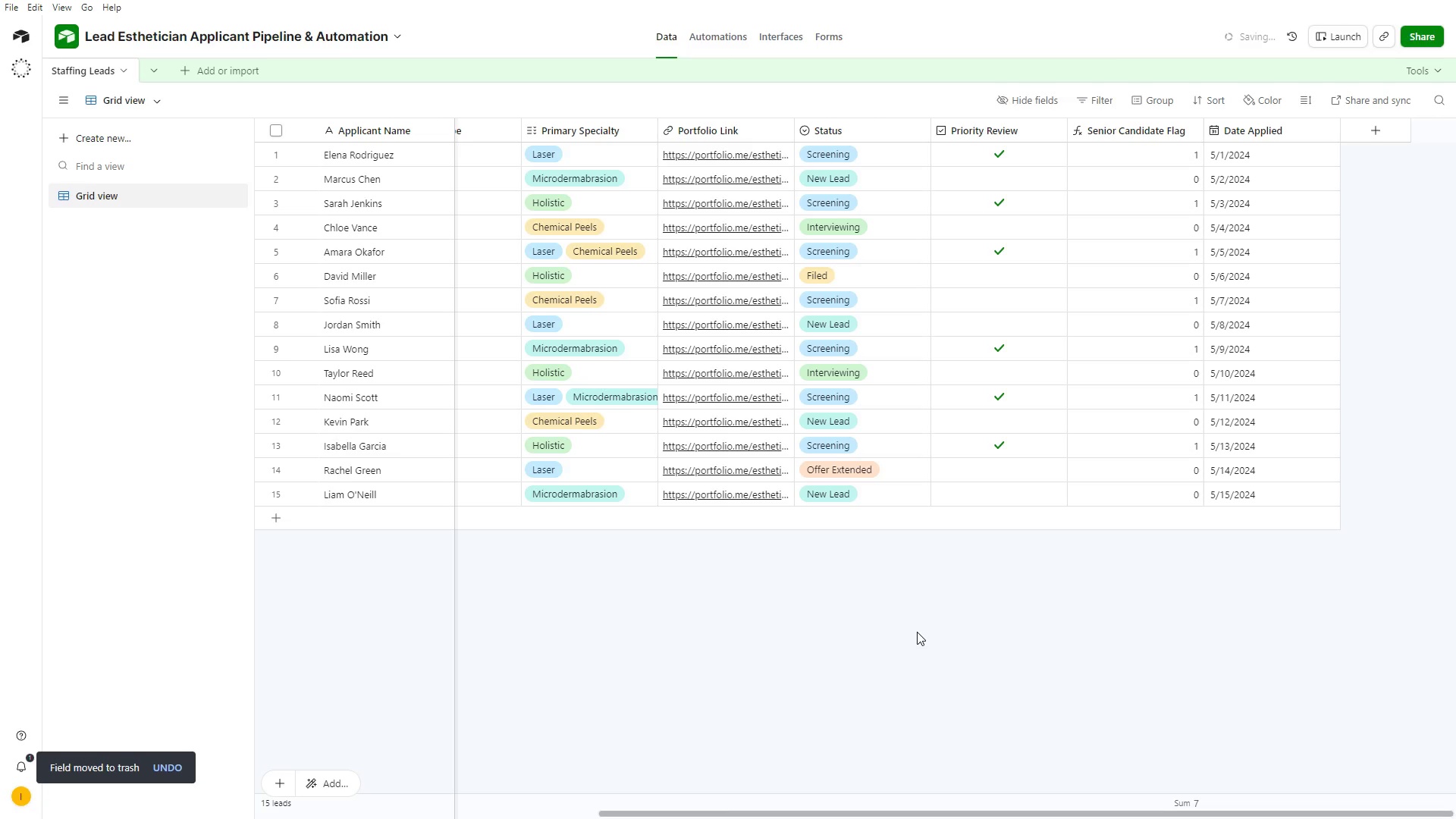 
left_click([917, 631])
 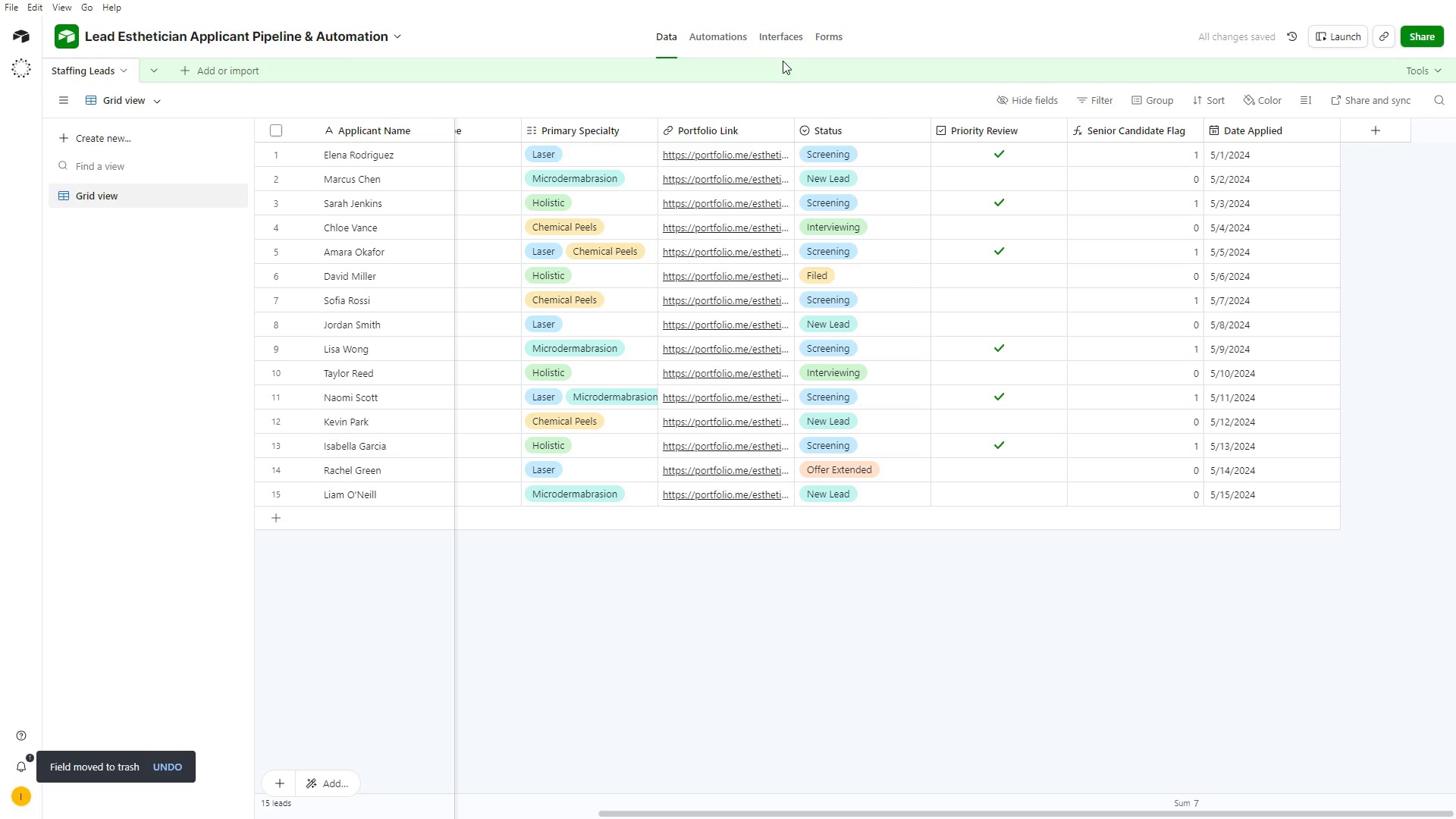 
left_click([787, 33])
 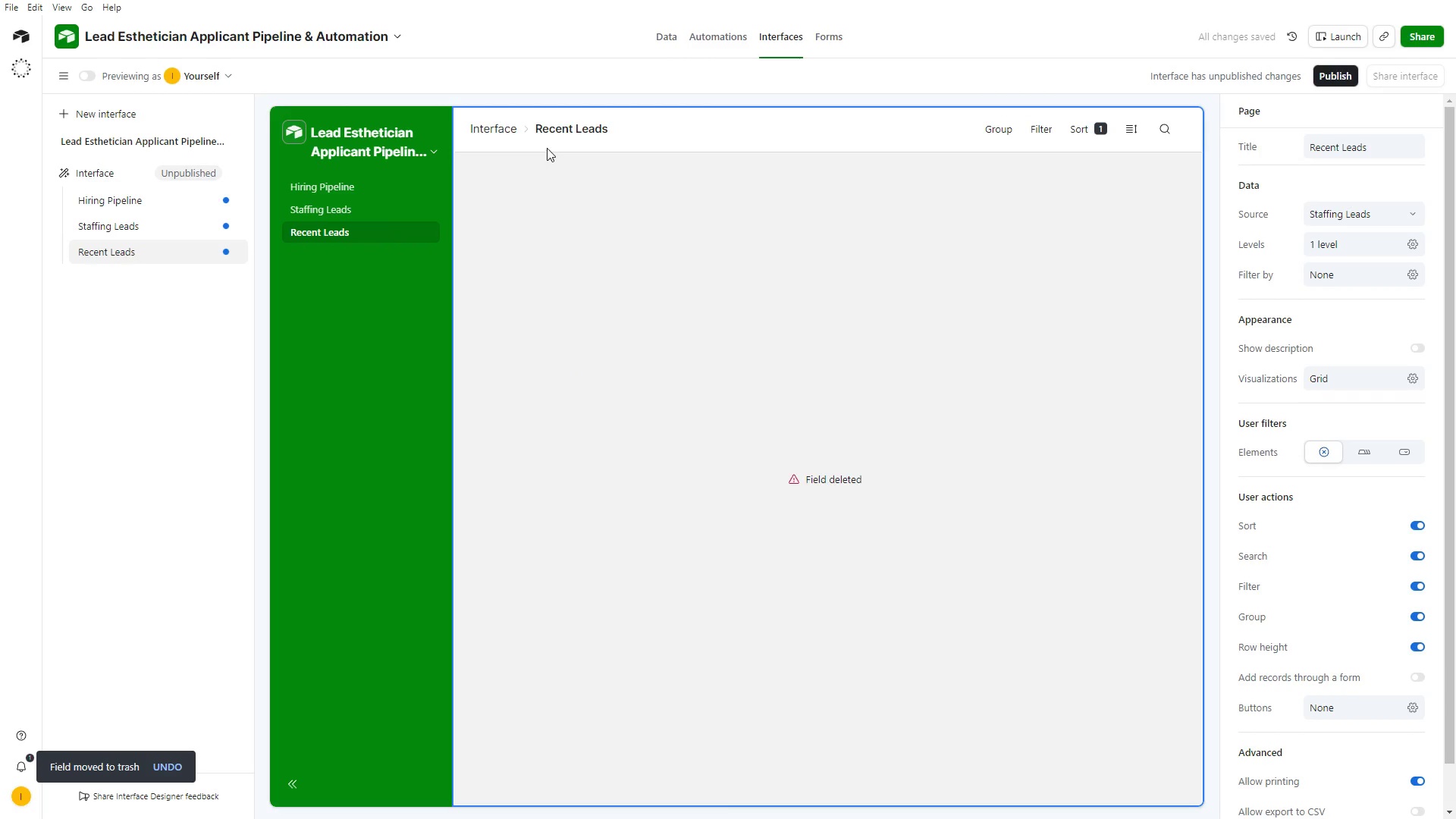 
scroll: coordinate [859, 389], scroll_direction: up, amount: 3.0
 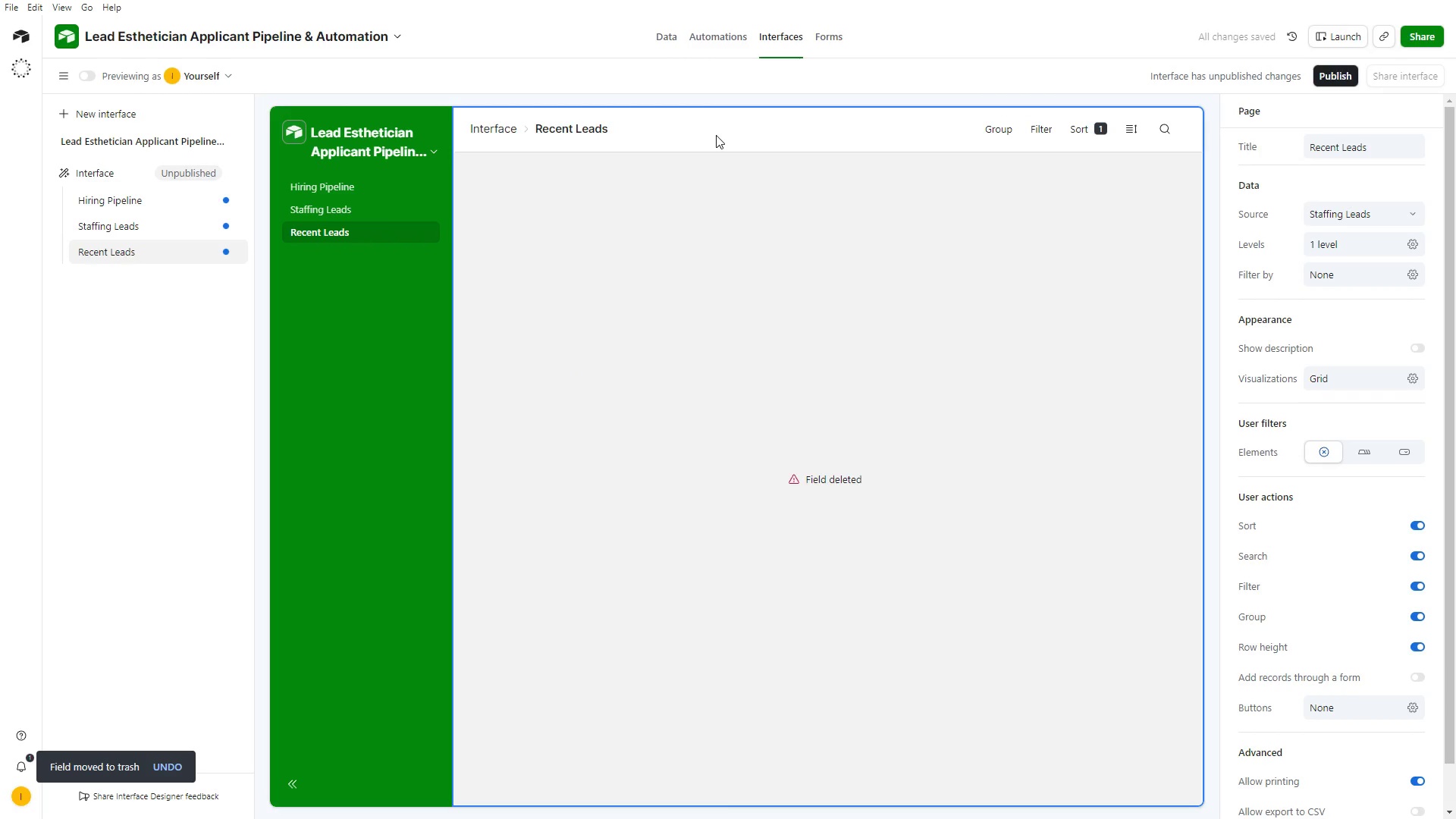 
left_click([716, 135])
 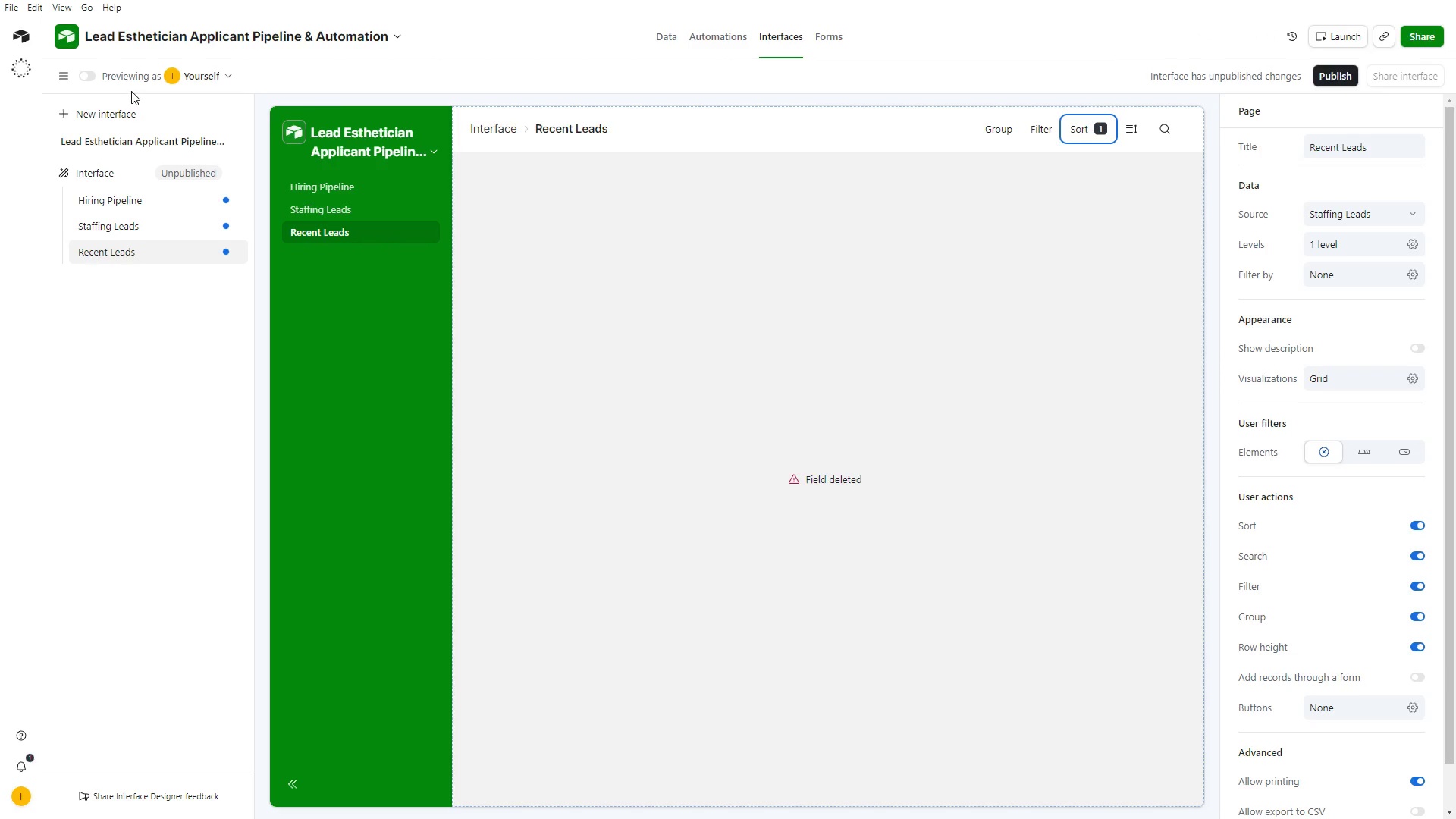 
left_click([214, 251])
 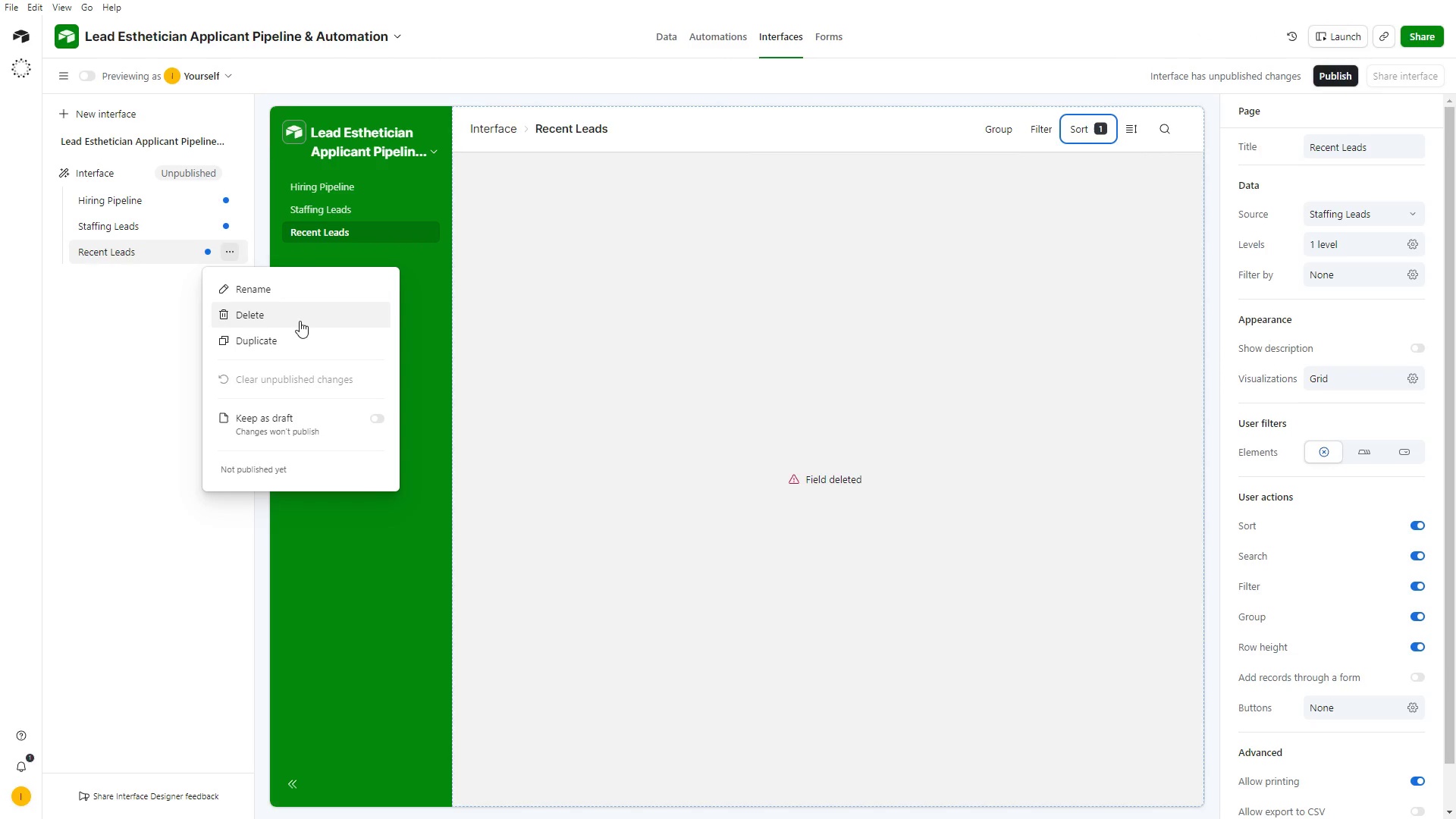 
left_click([297, 310])
 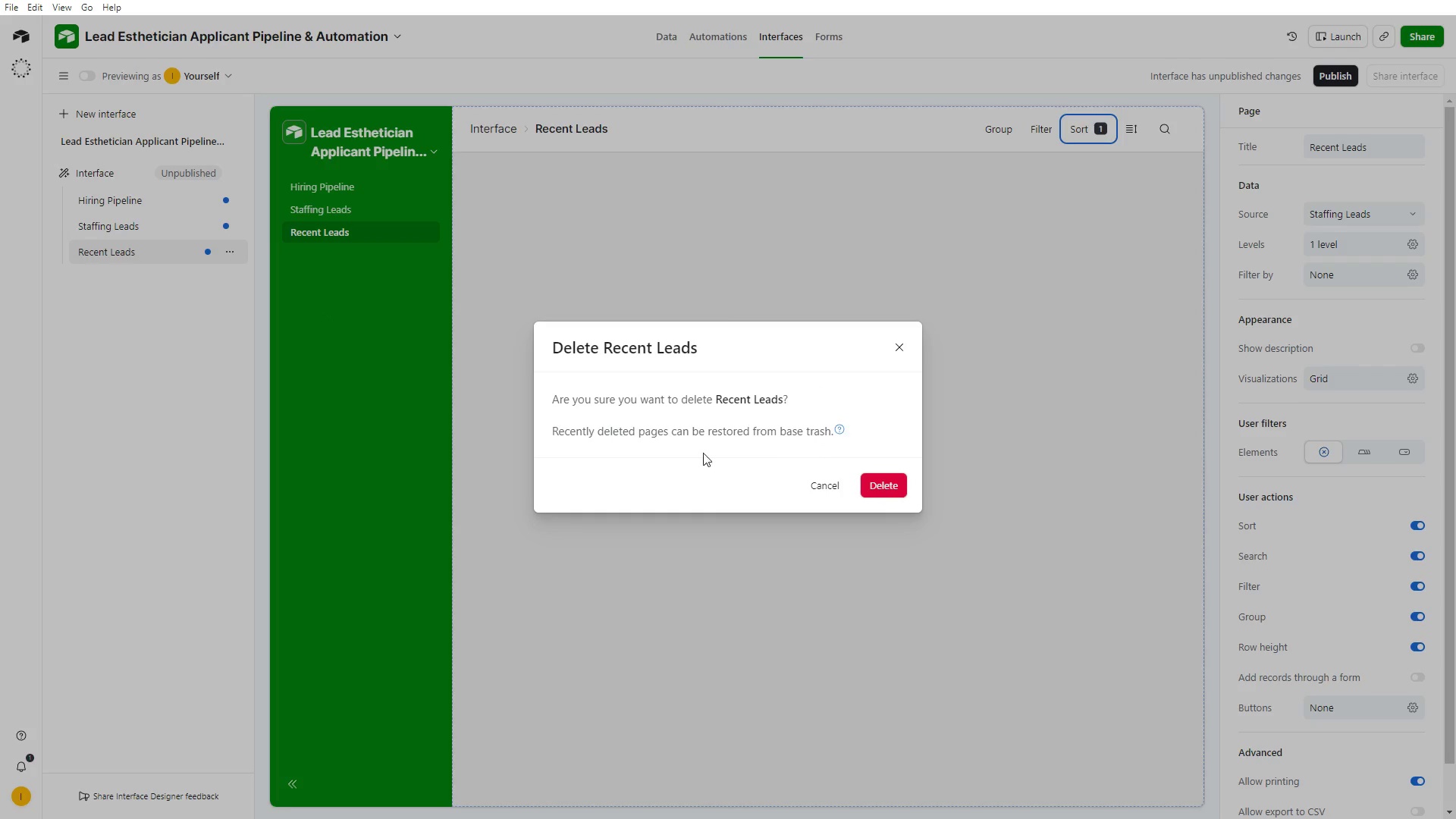 
left_click([889, 486])
 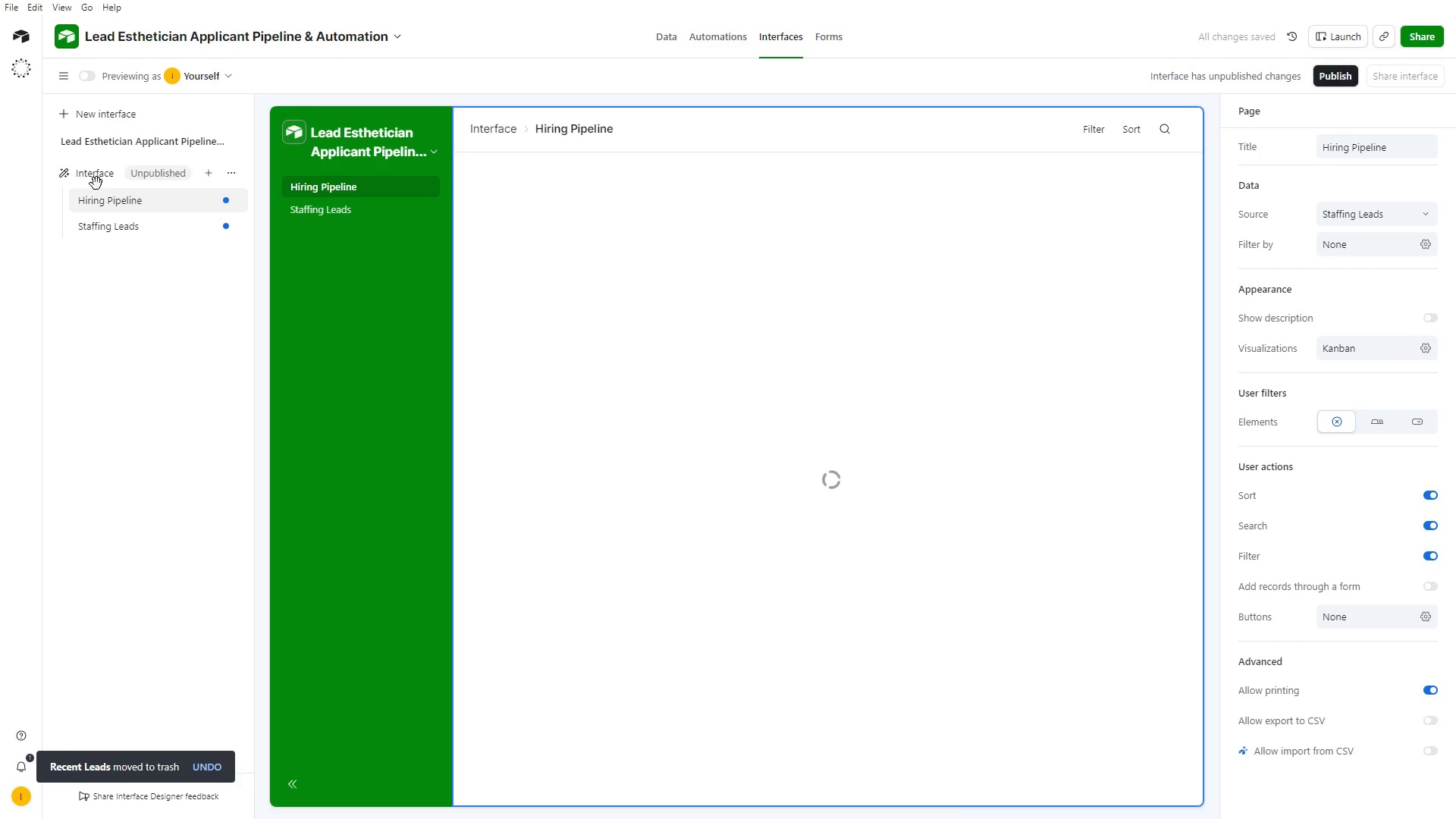 
double_click([96, 178])
 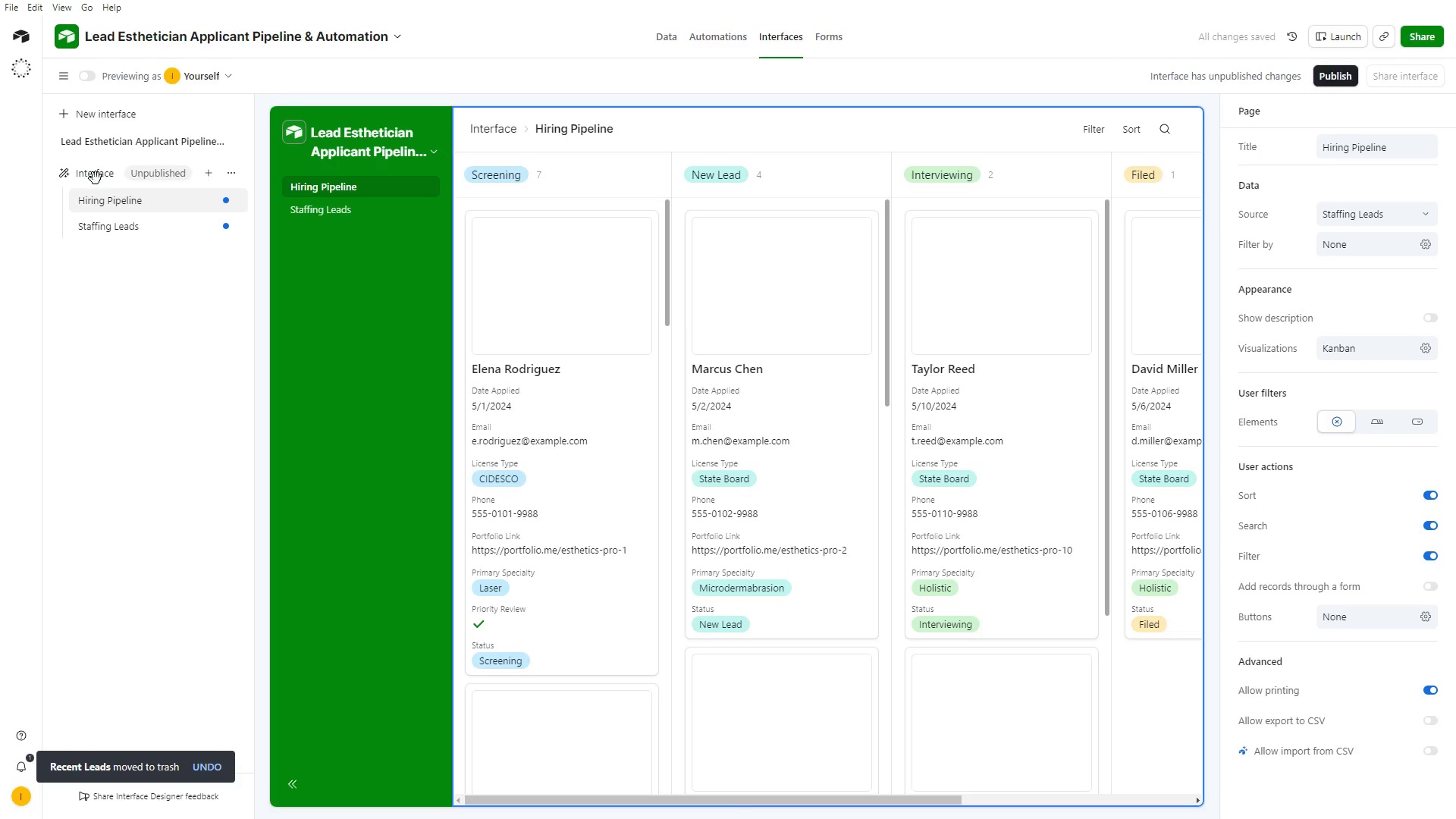 
triple_click([96, 178])
 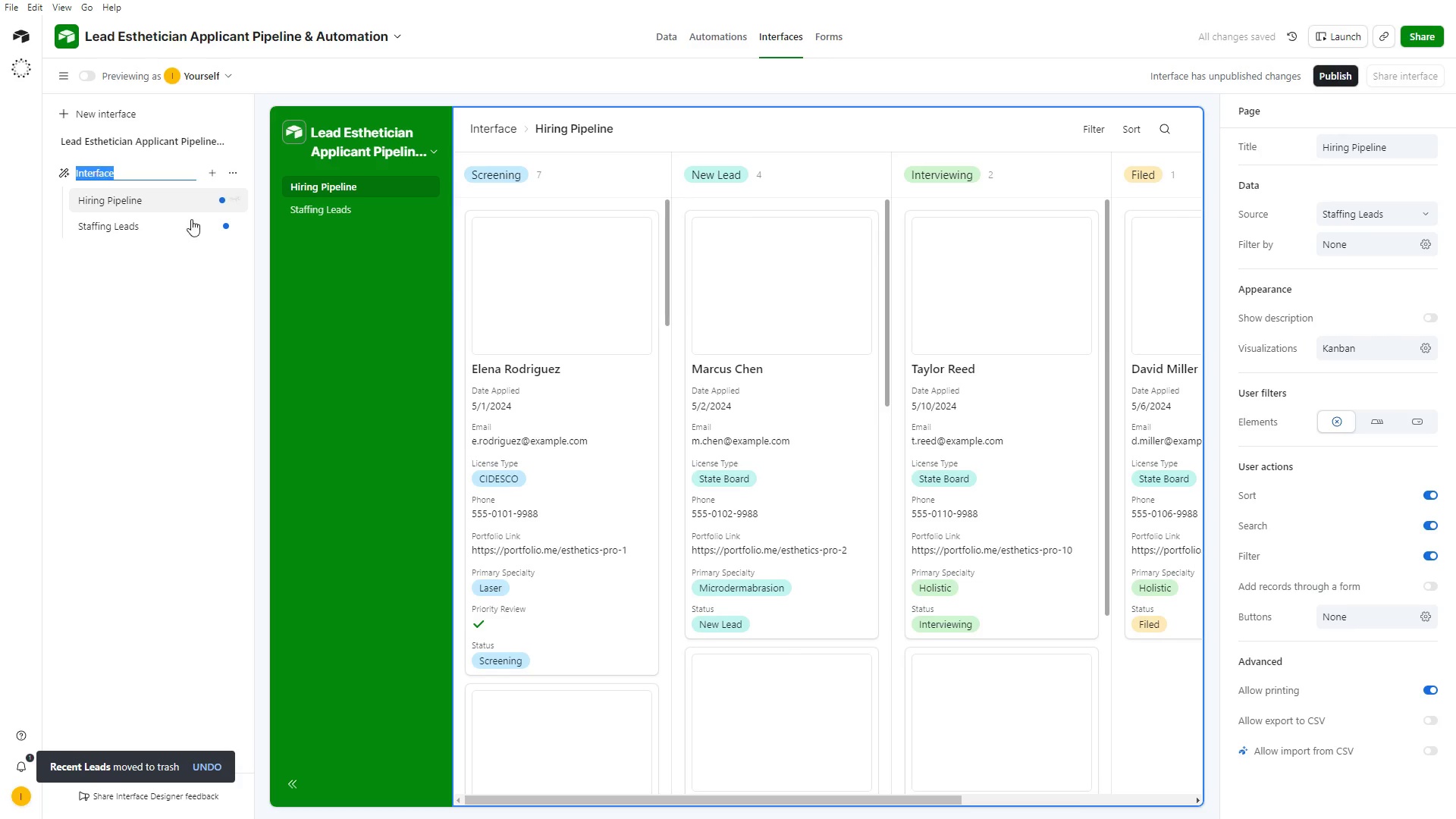 
key(Alt+AltLeft)
 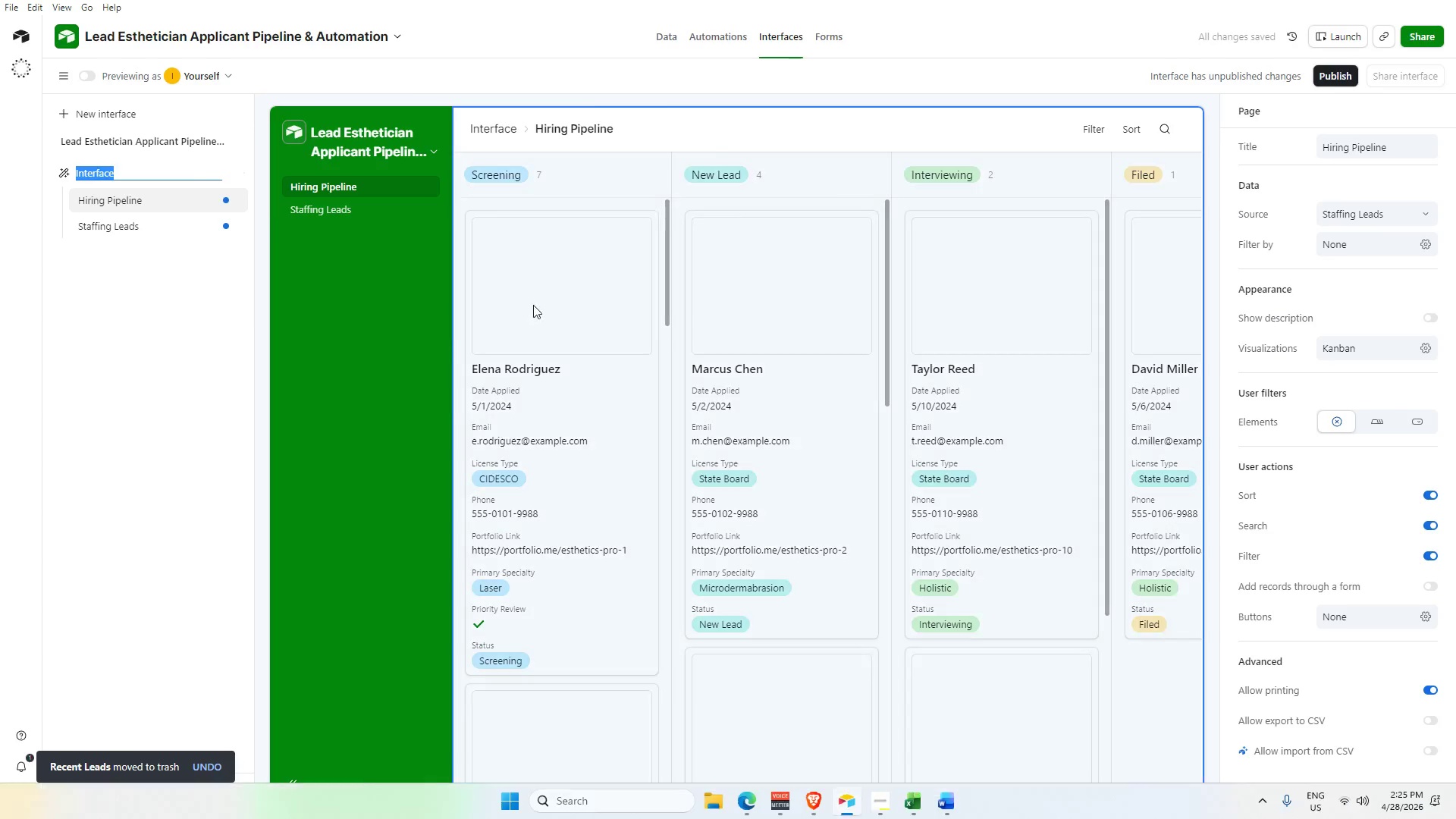 
key(Alt+Tab)
 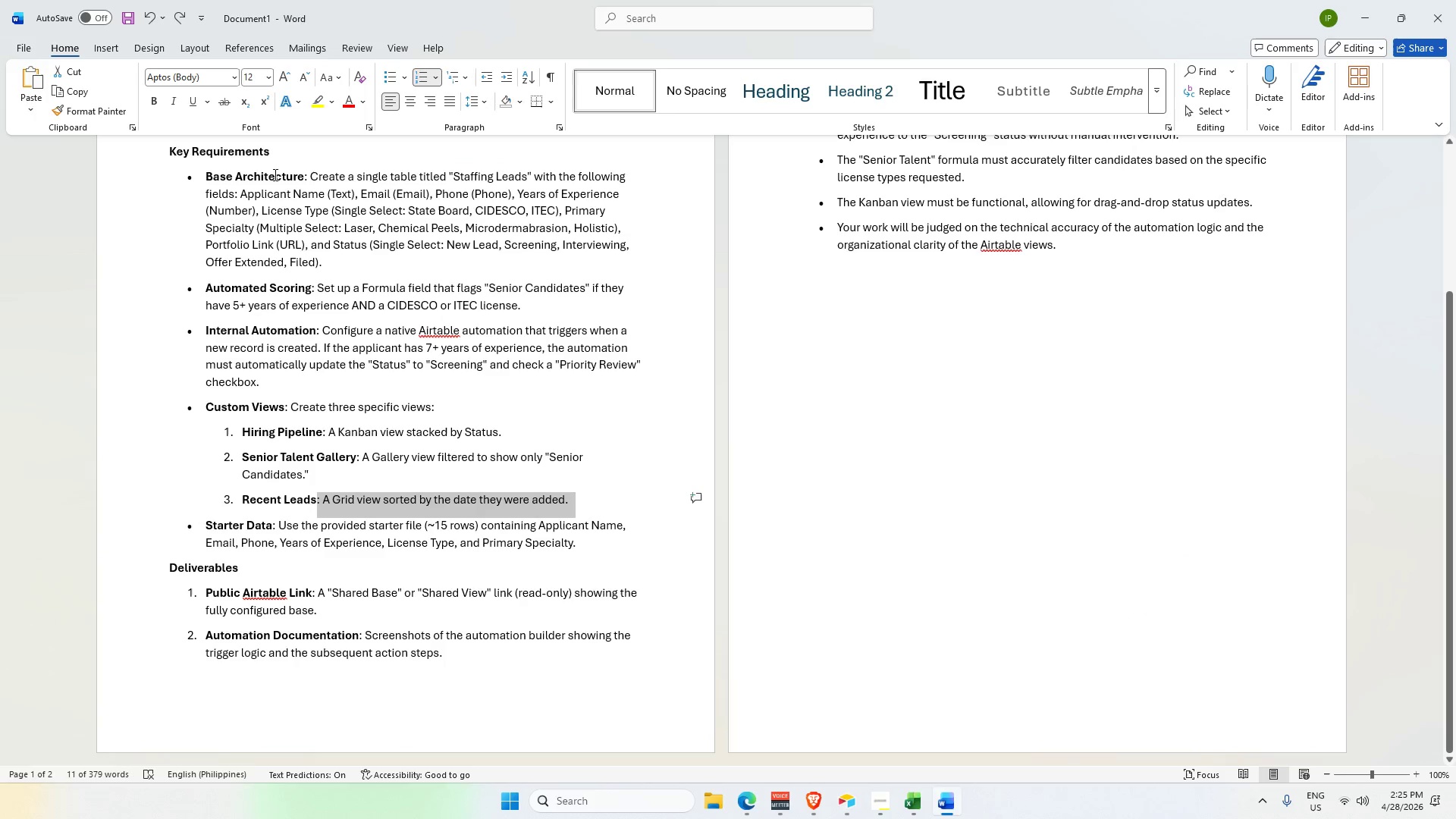 
scroll: coordinate [253, 283], scroll_direction: up, amount: 6.0
 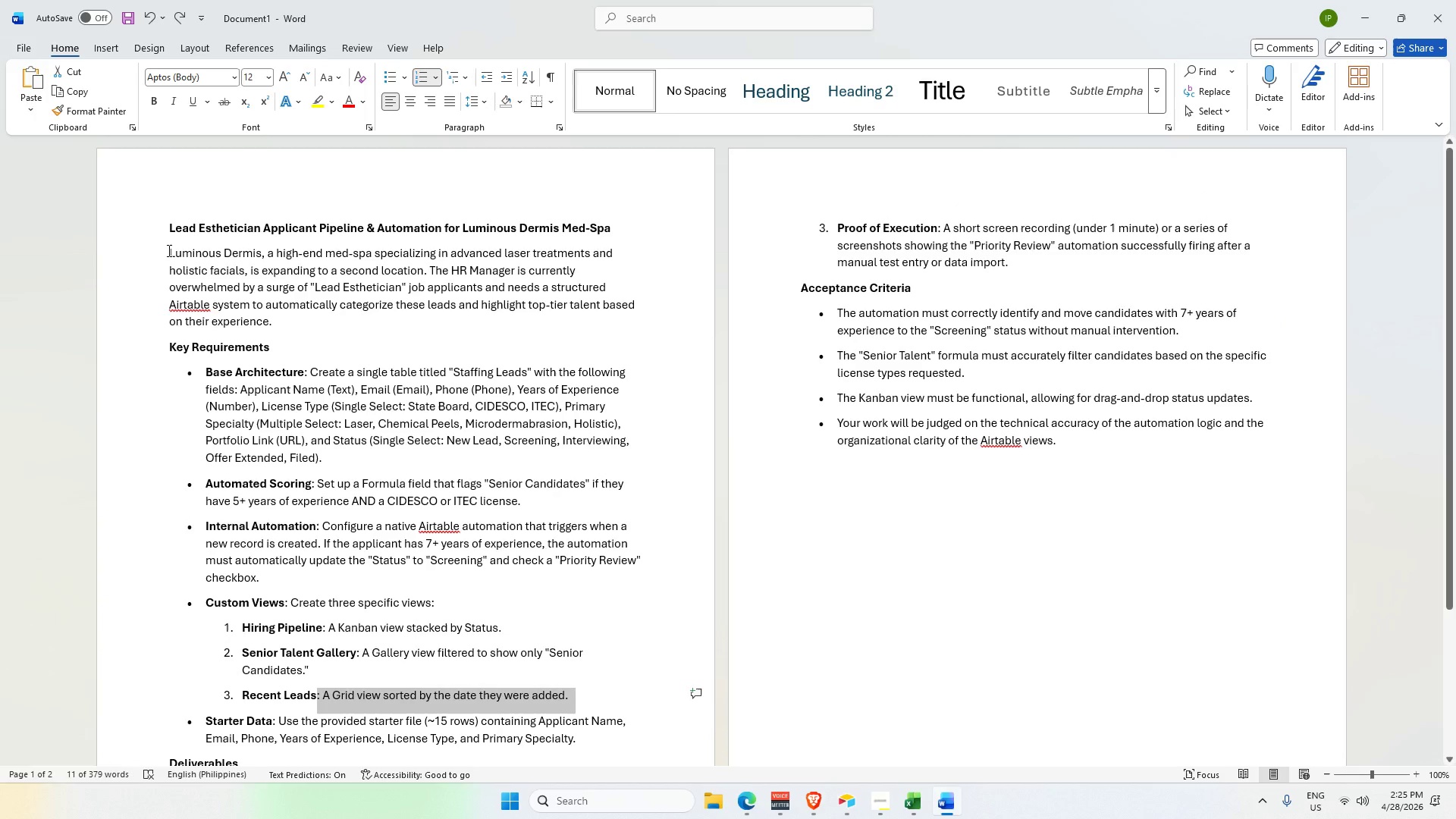 
left_click_drag(start_coordinate=[168, 251], to_coordinate=[251, 257])
 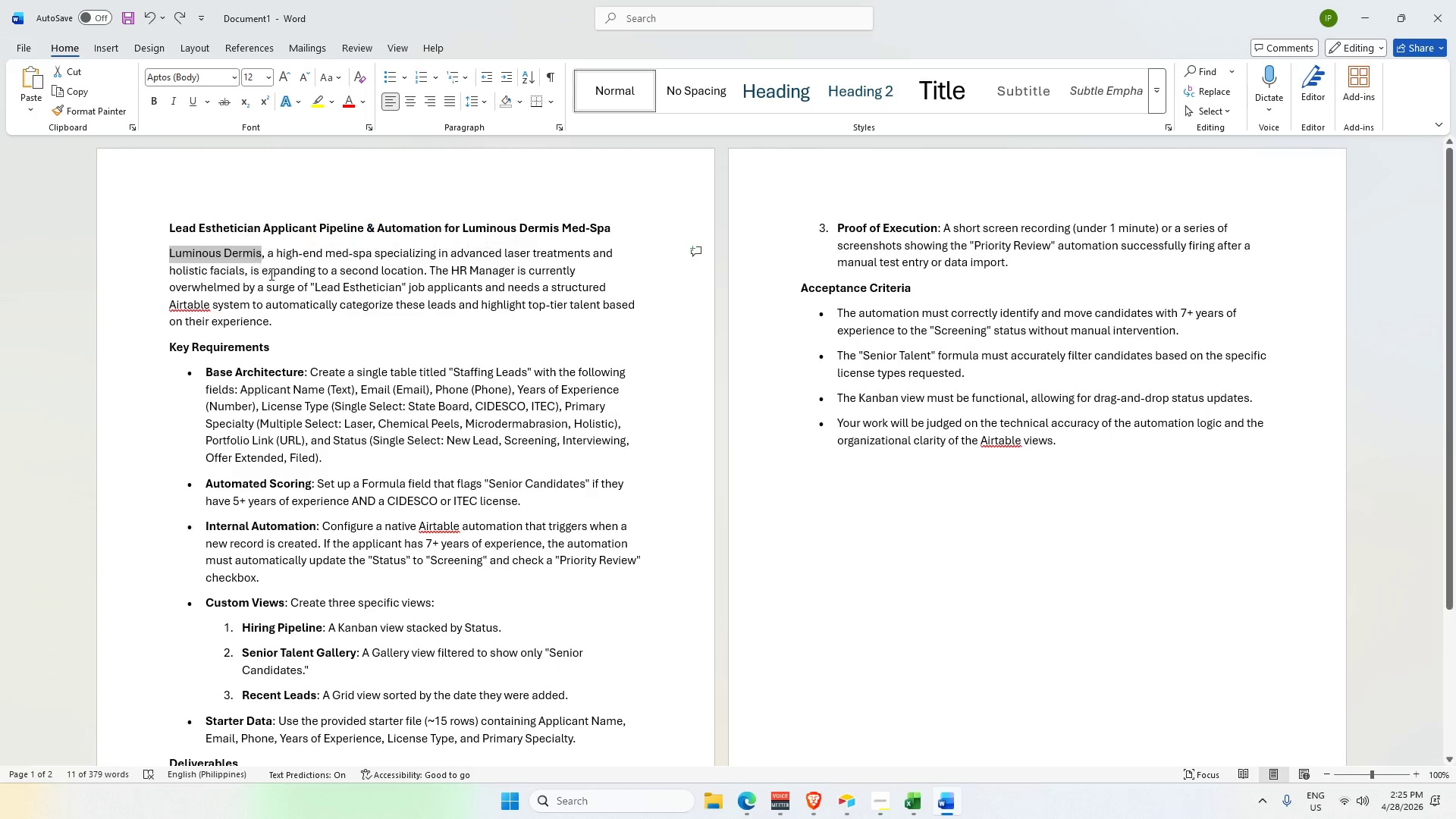 
key(Control+C)
 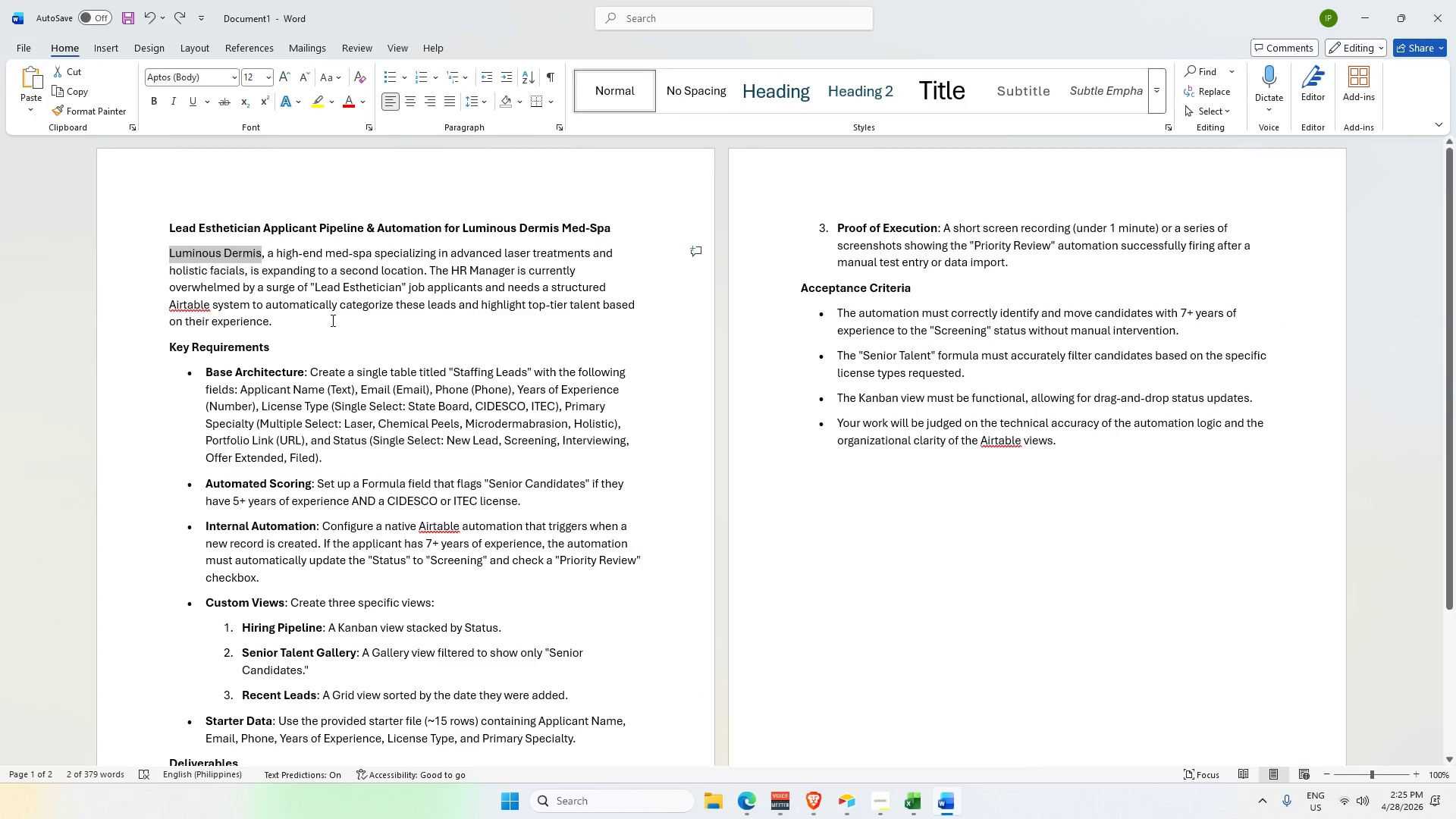 
key(Alt+AltLeft)
 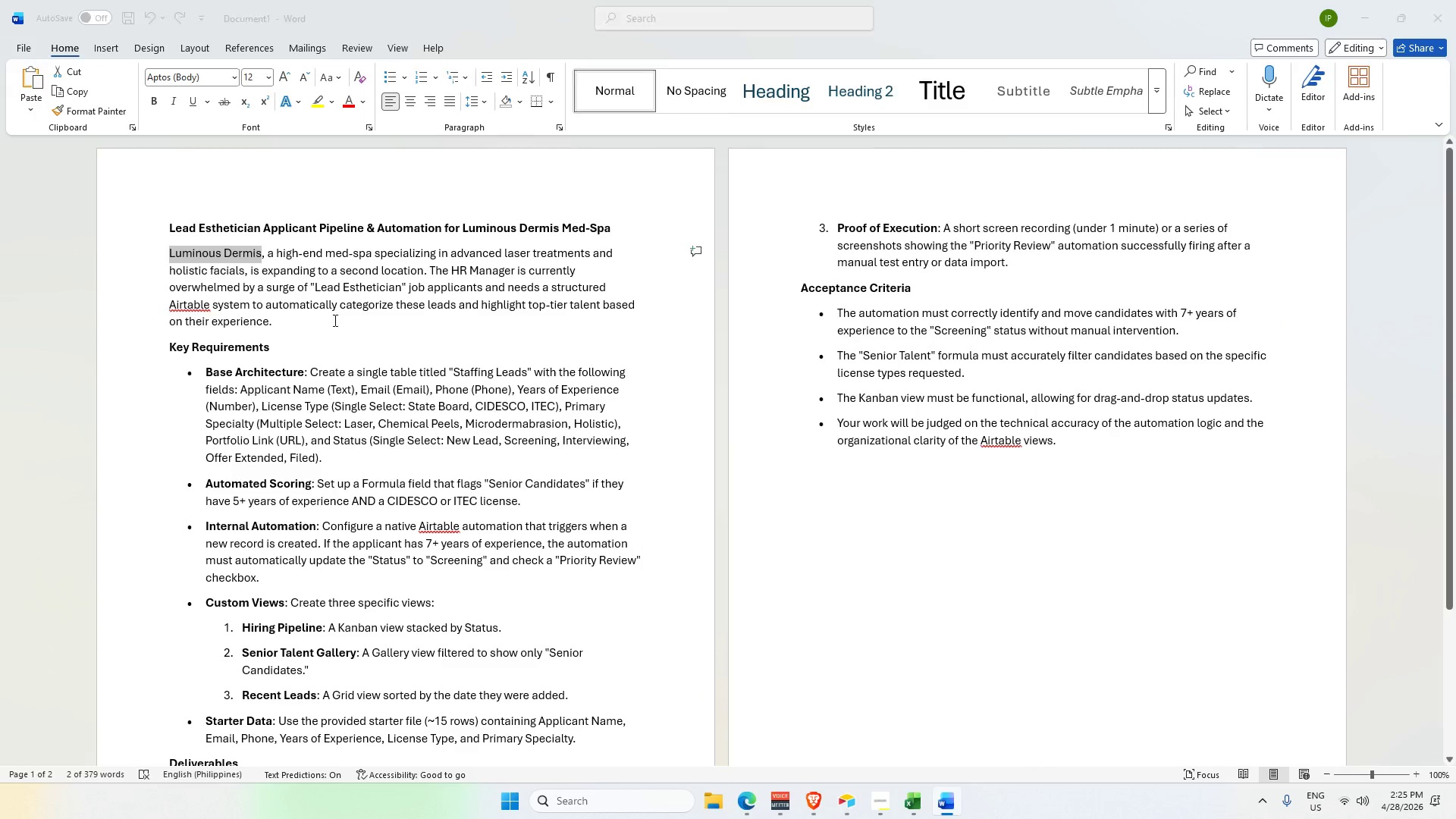 
key(Alt+Tab)
 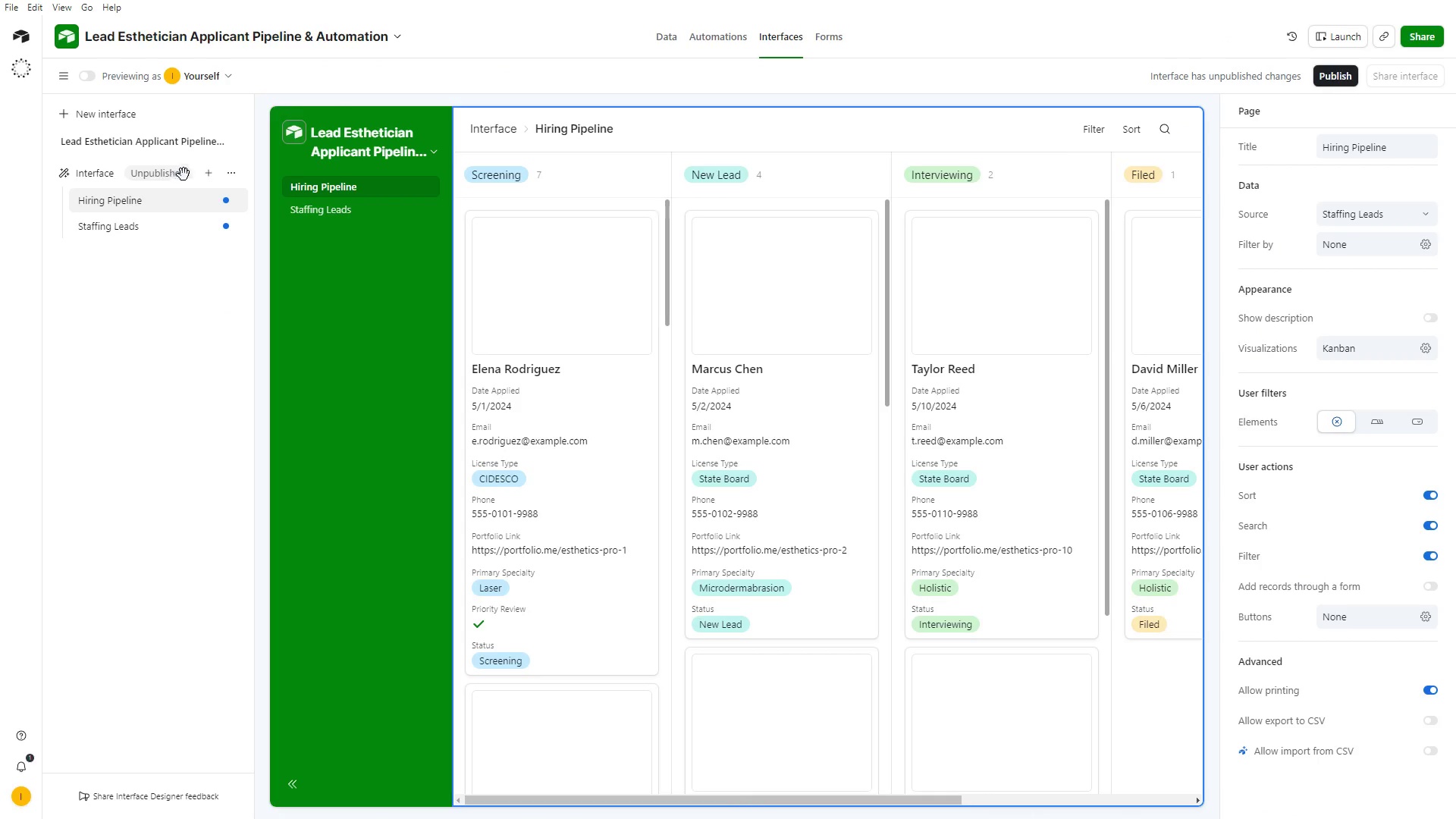 
double_click([91, 182])
 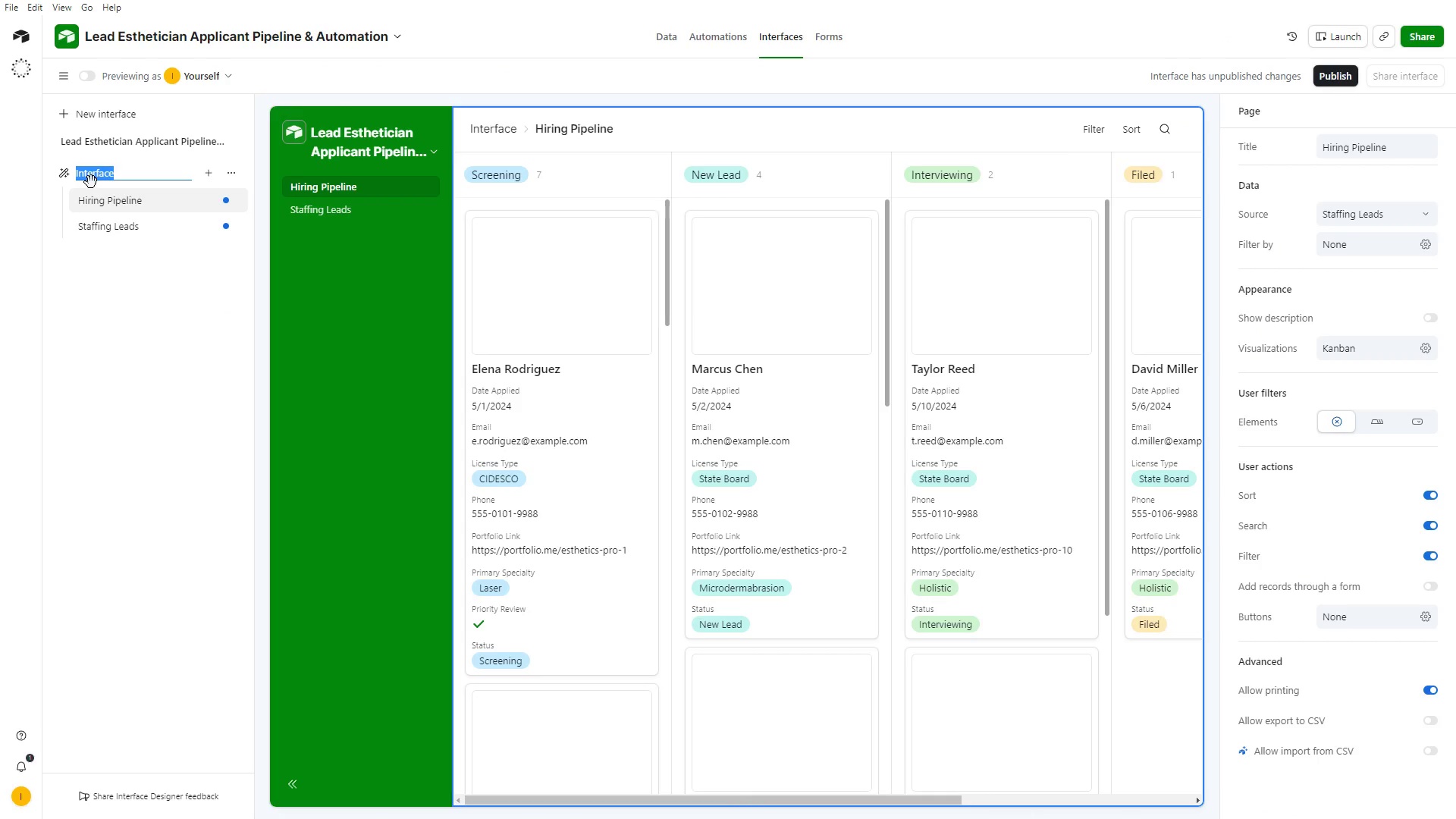 
key(Control+V)
 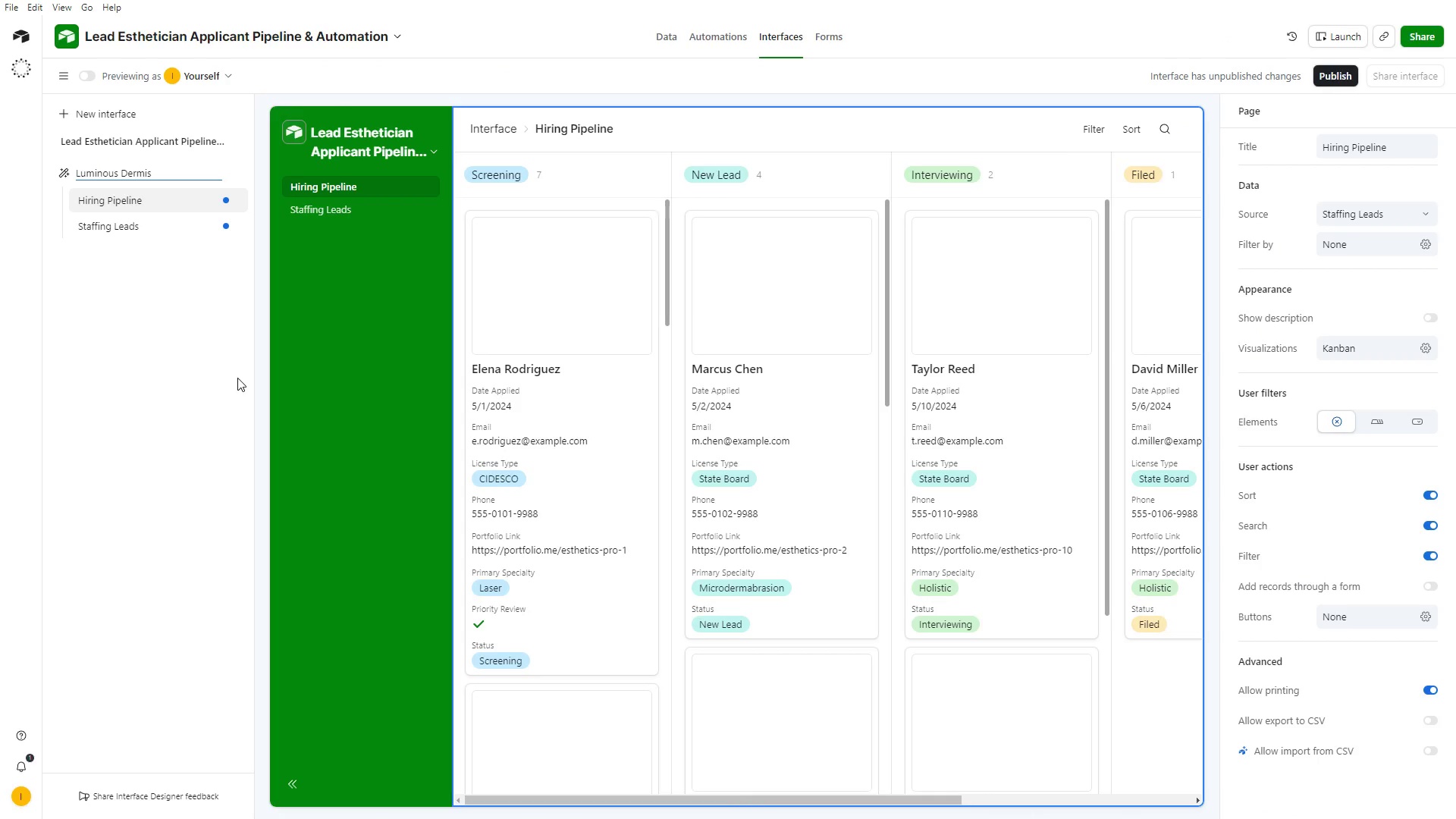 
key(Enter)
 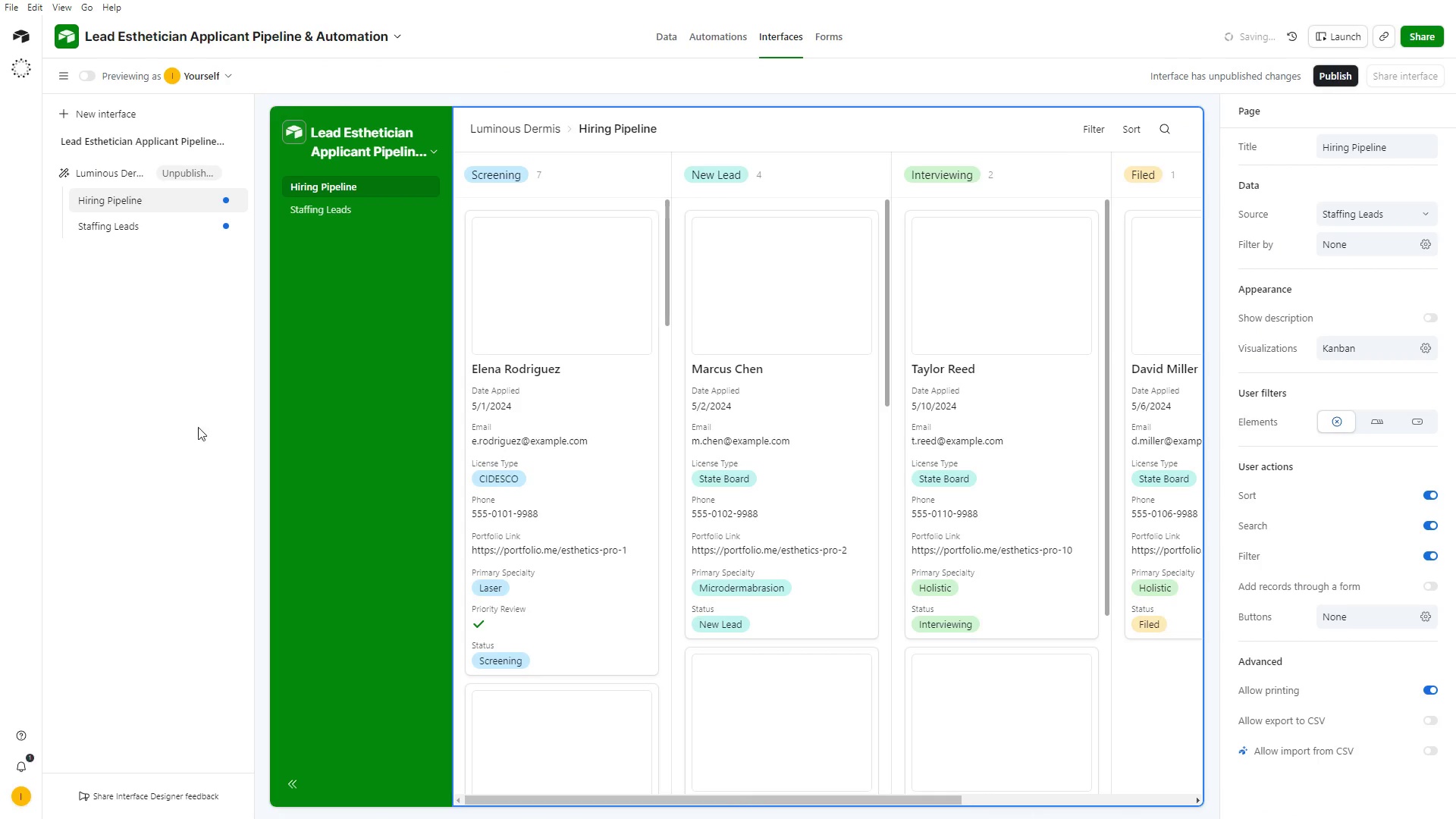 
left_click([186, 422])
 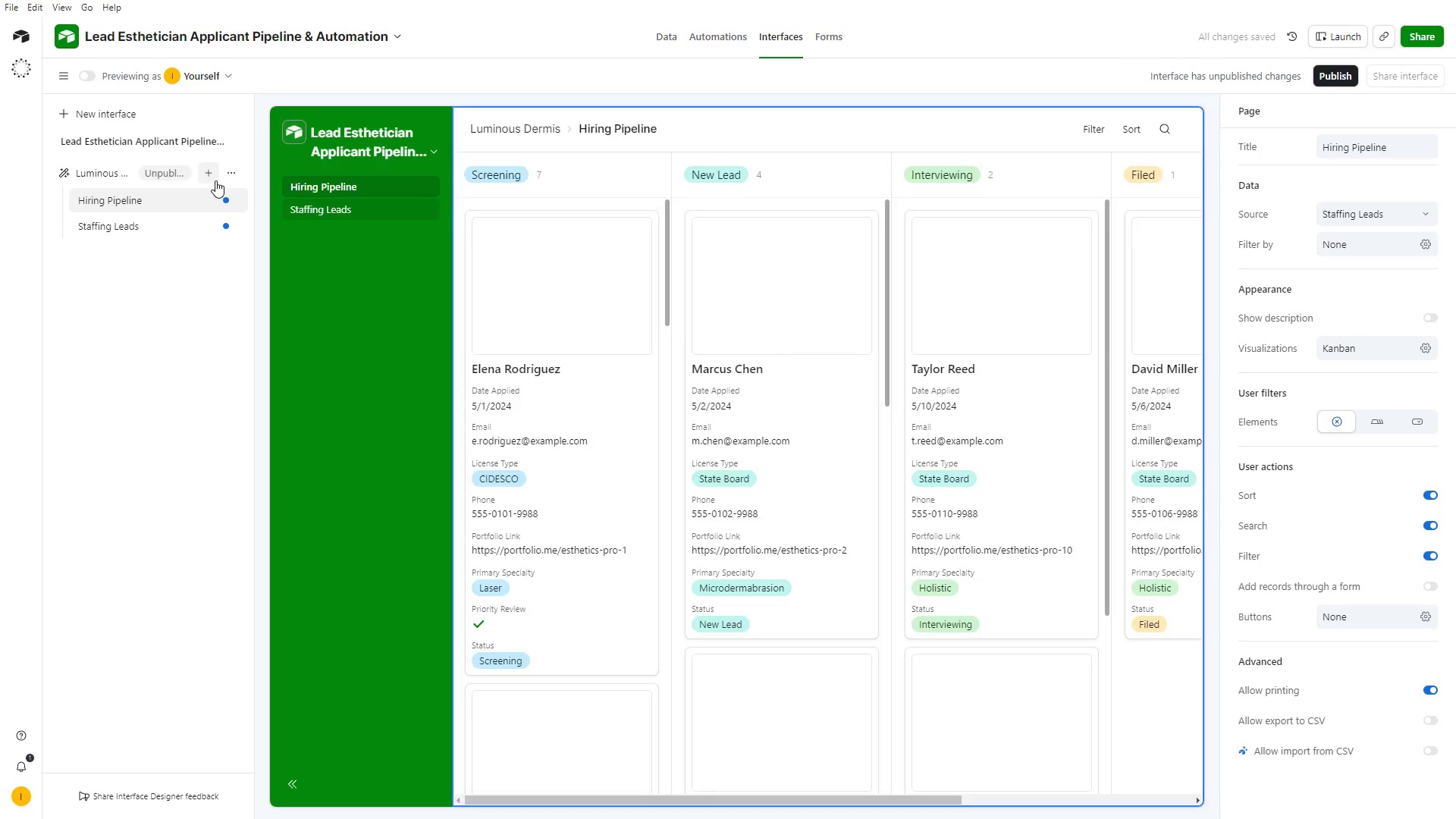 
left_click([208, 178])
 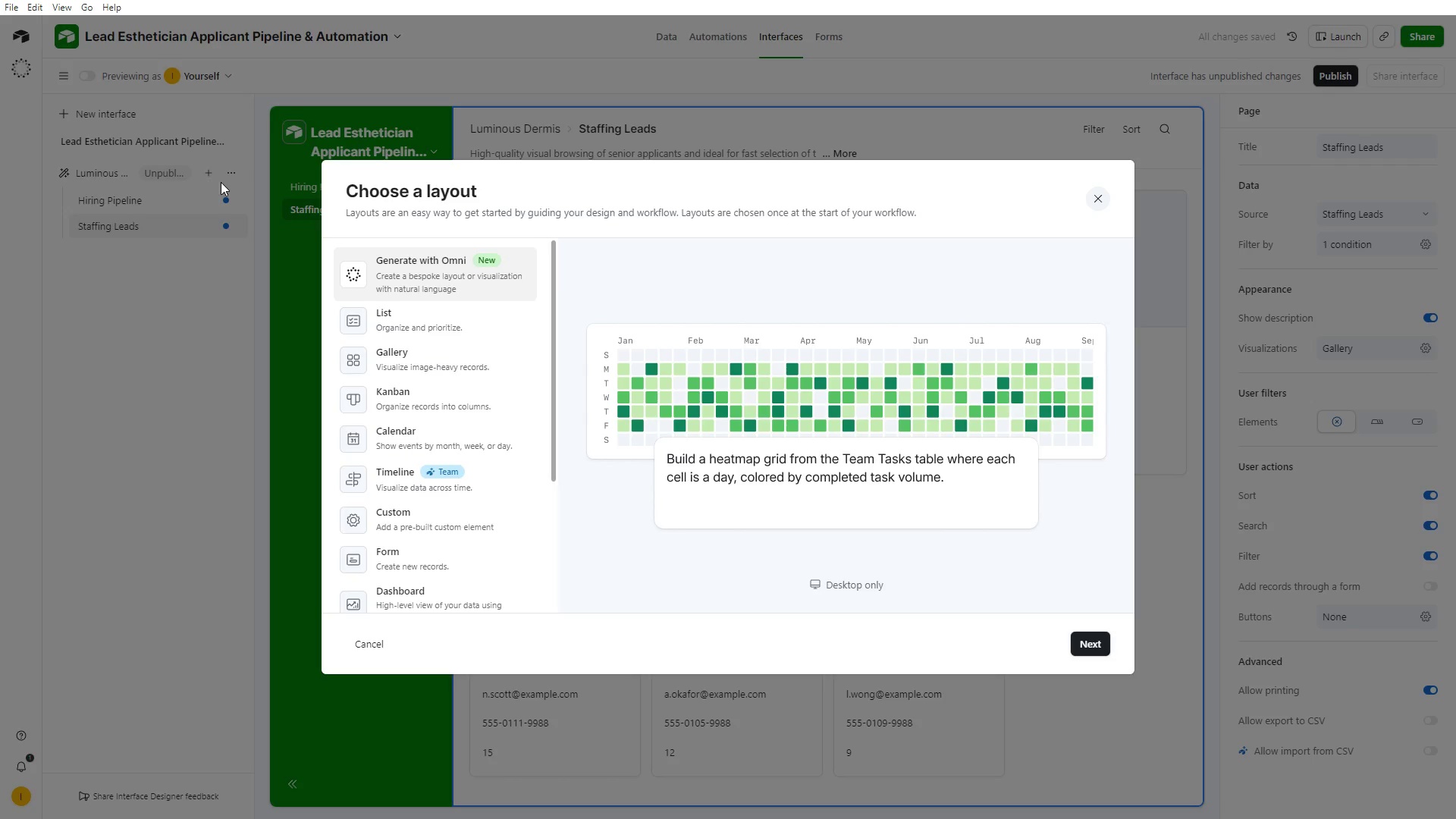 
wait(9.51)
 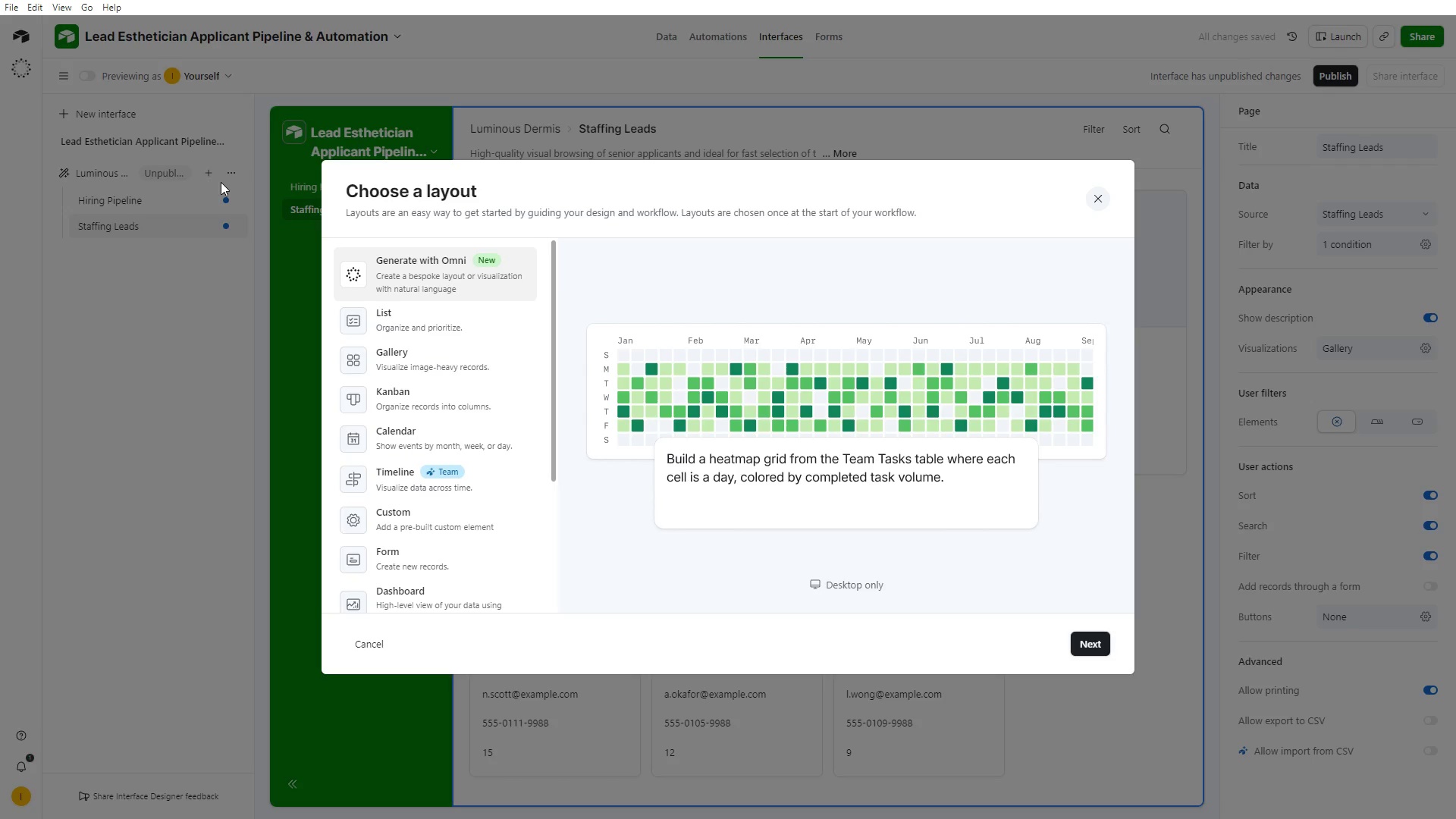 
left_click([422, 399])
 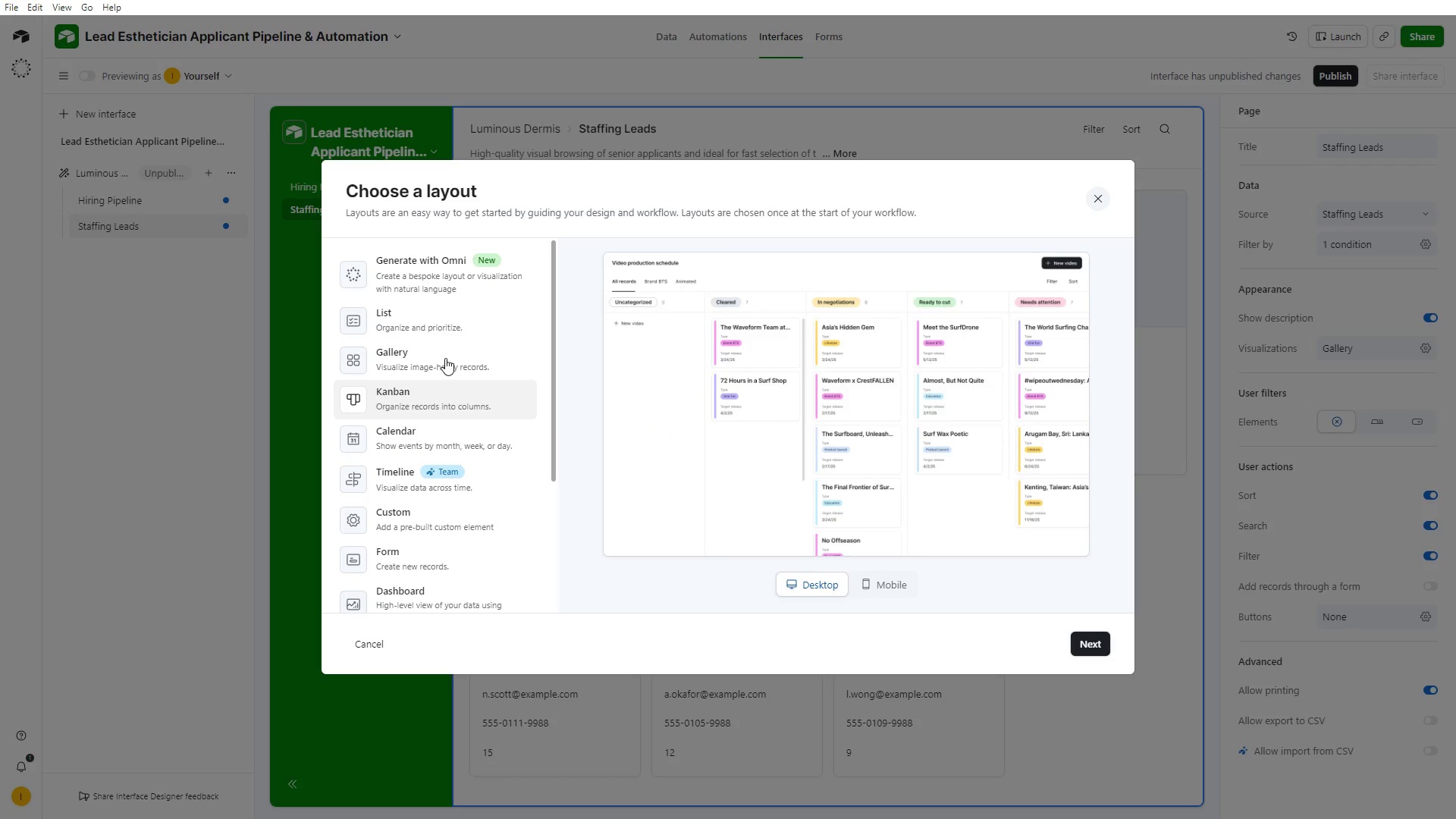 
left_click([441, 352])
 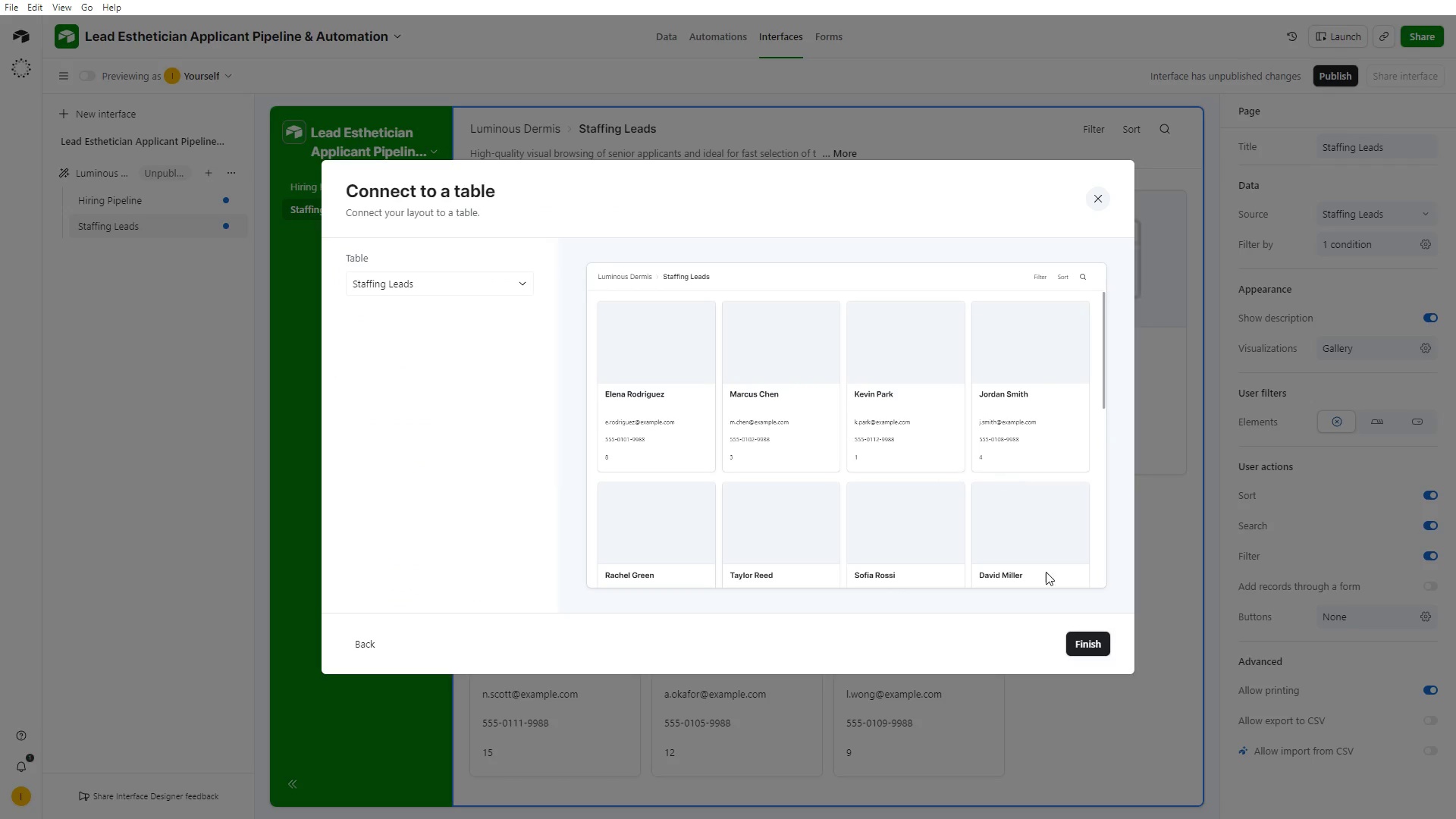 
left_click_drag(start_coordinate=[1083, 644], to_coordinate=[1084, 640])
 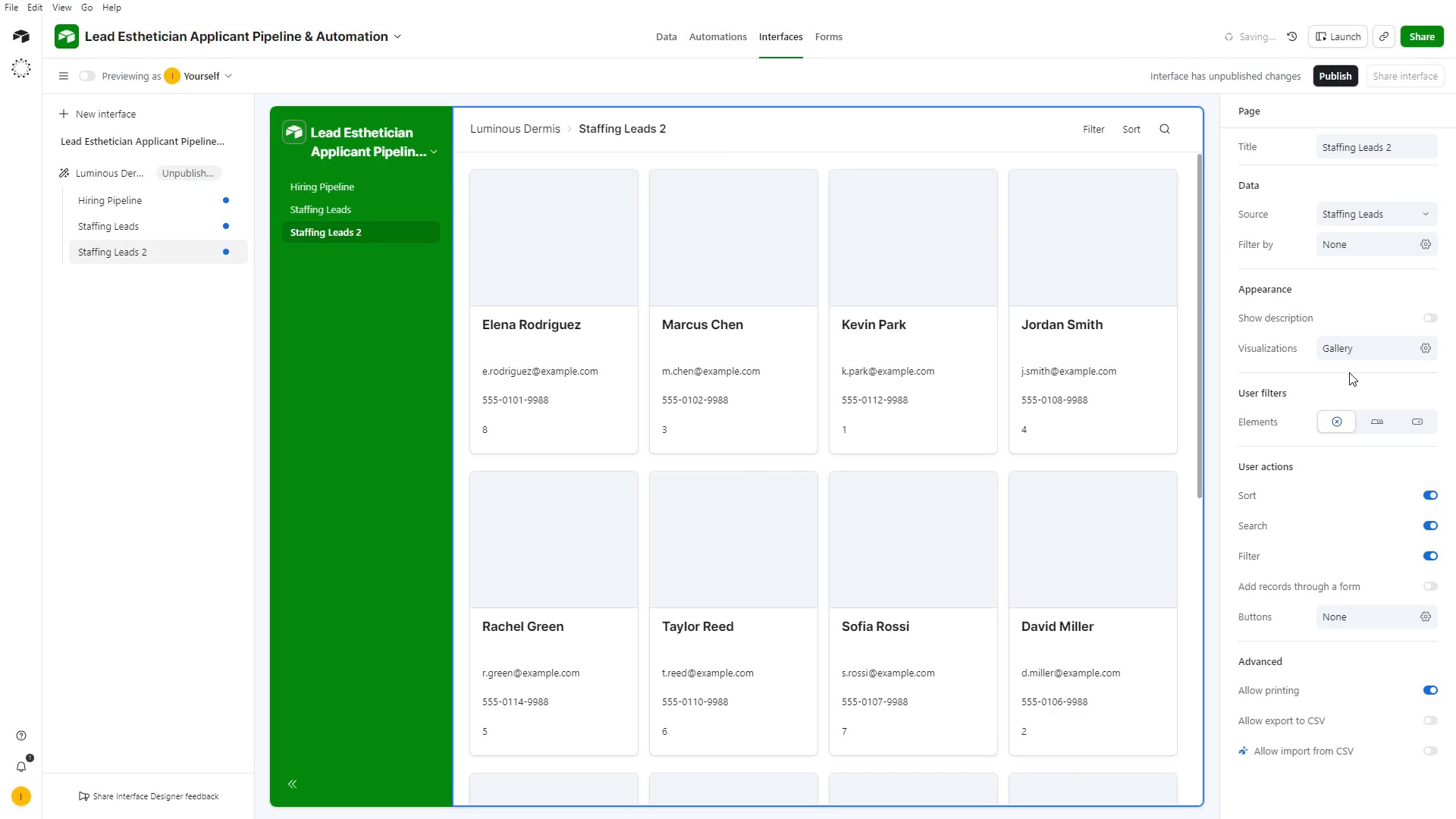 
left_click([1354, 352])
 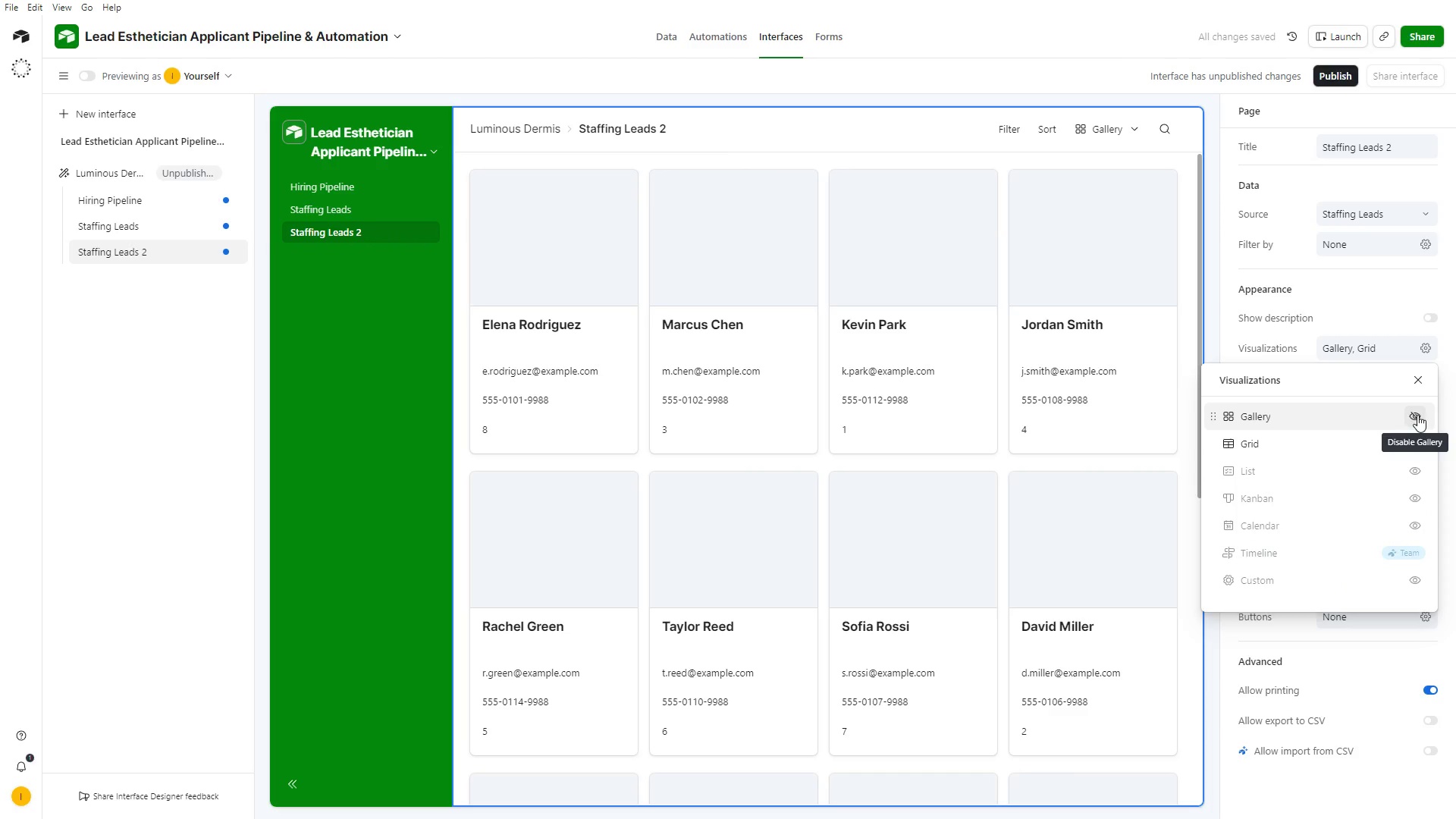 
left_click([1038, 636])
 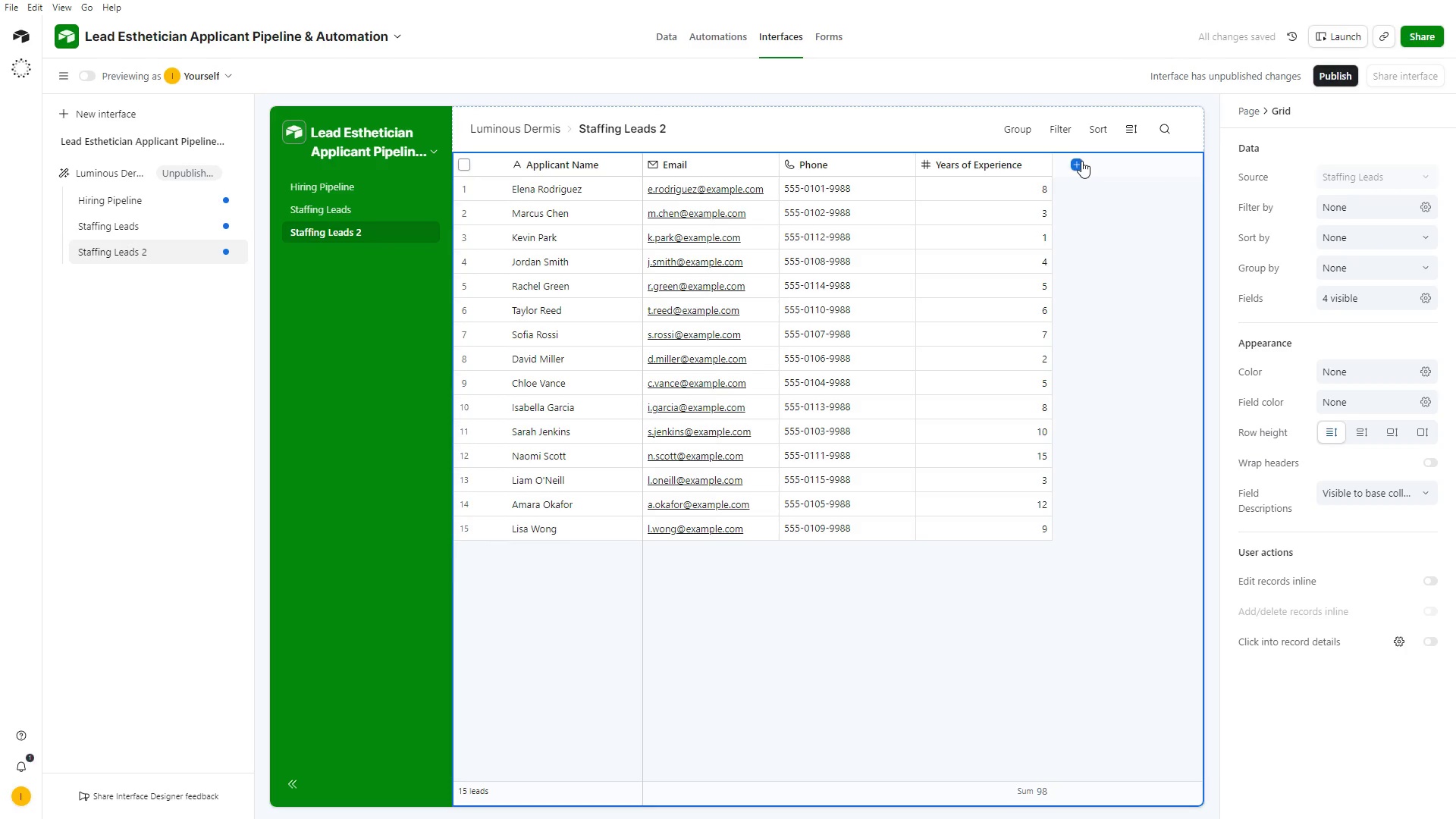 
left_click([1080, 162])
 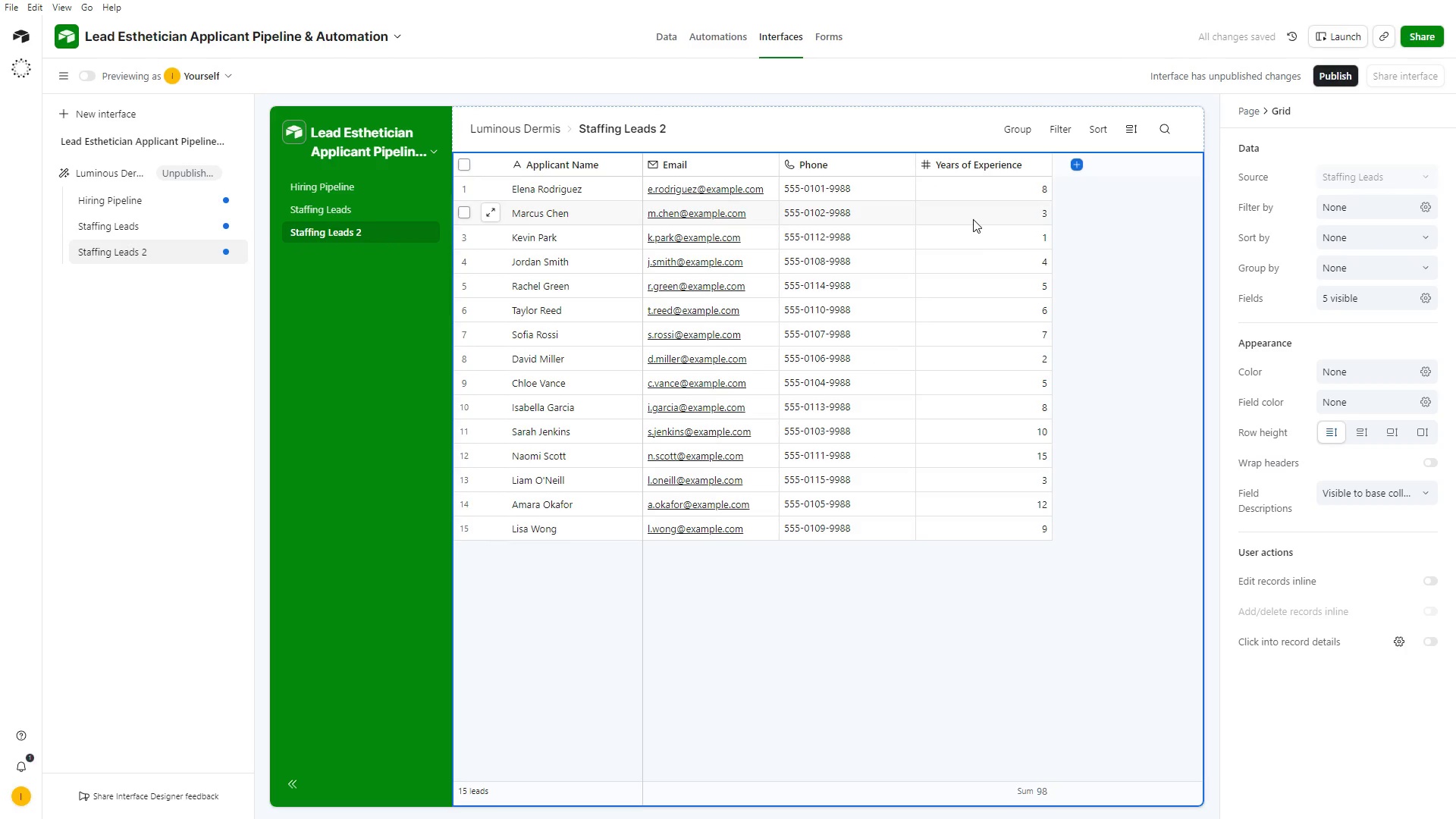 
left_click([1016, 617])
 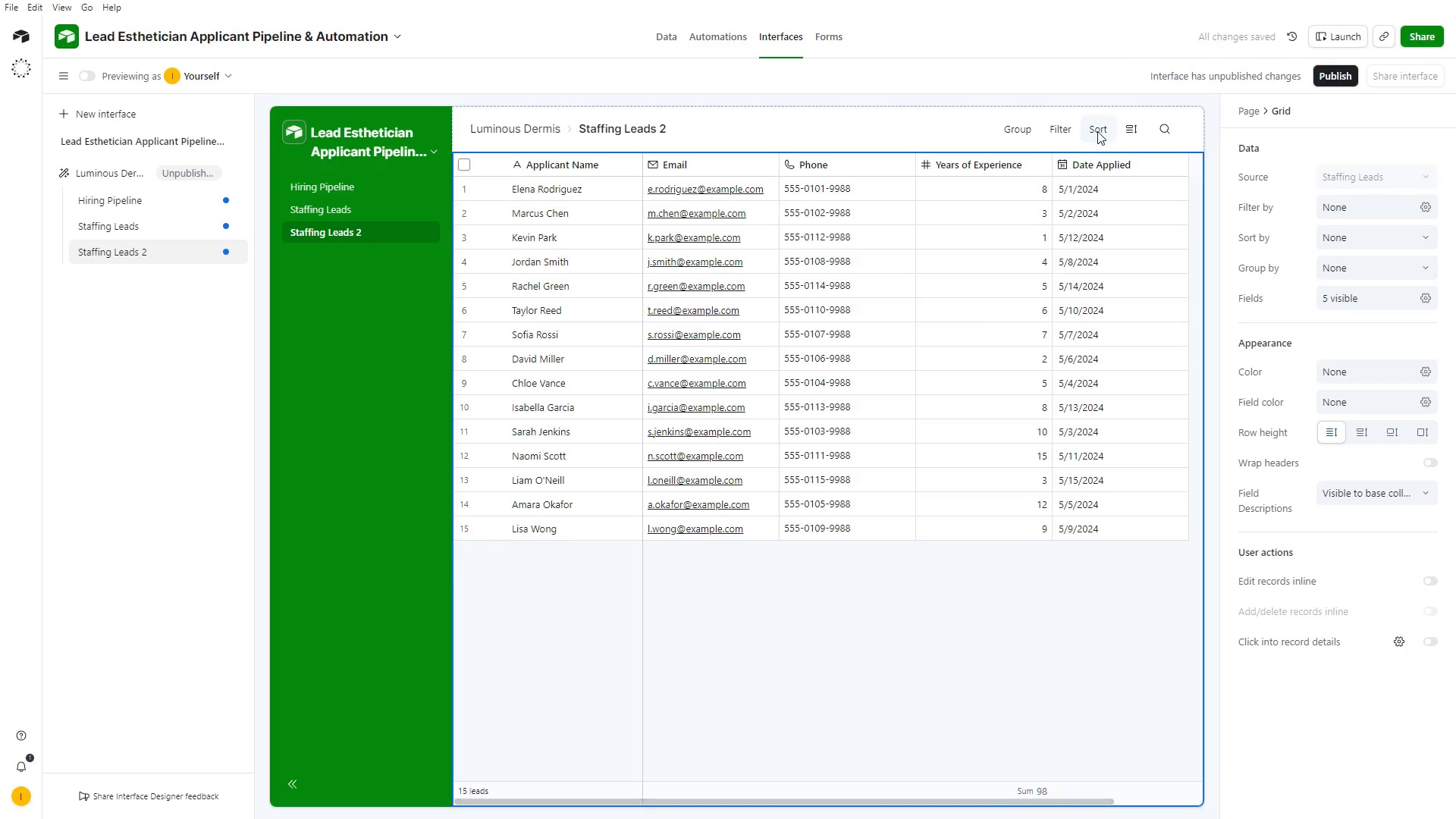 
double_click([1097, 131])
 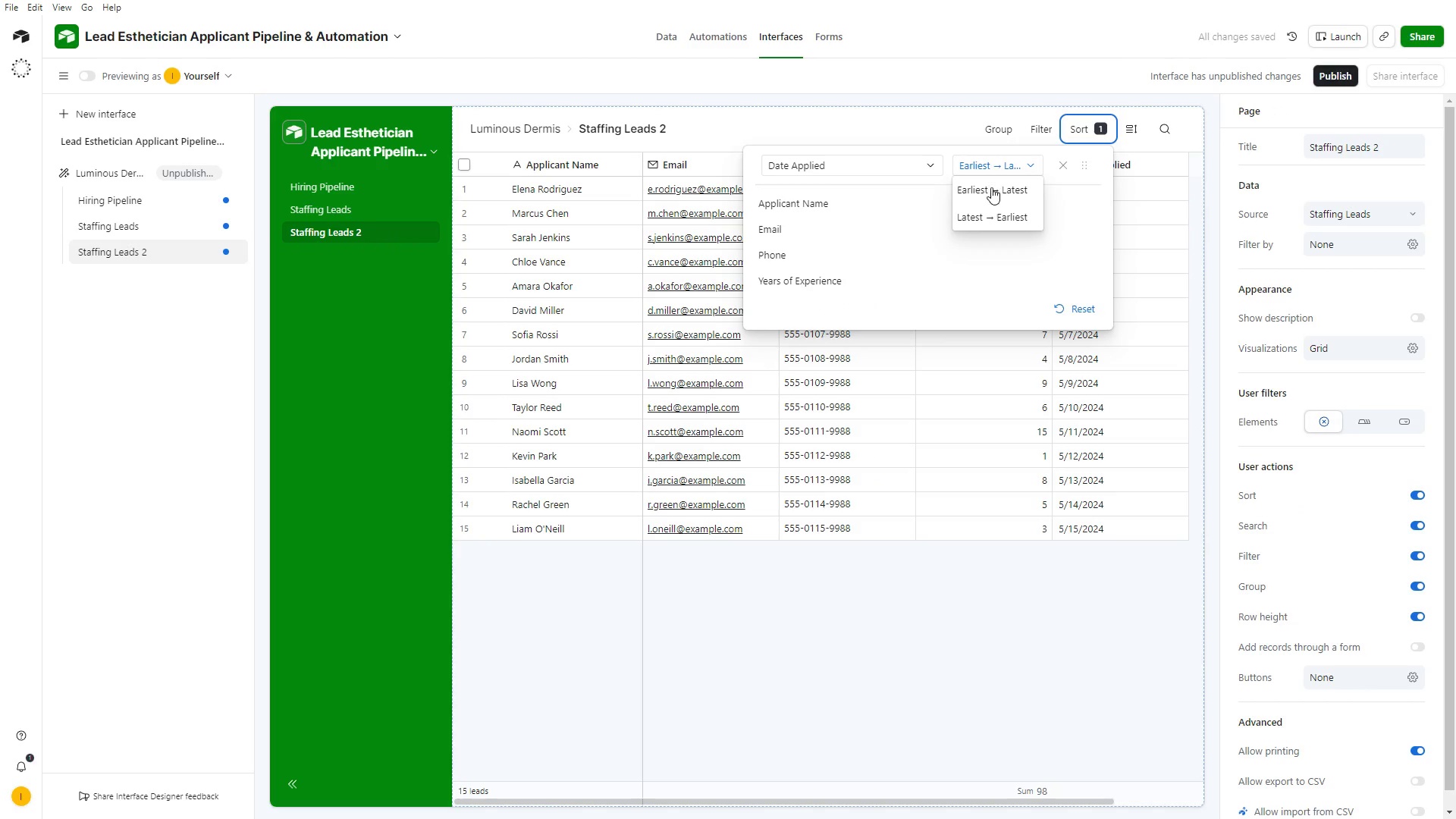 
left_click([989, 190])
 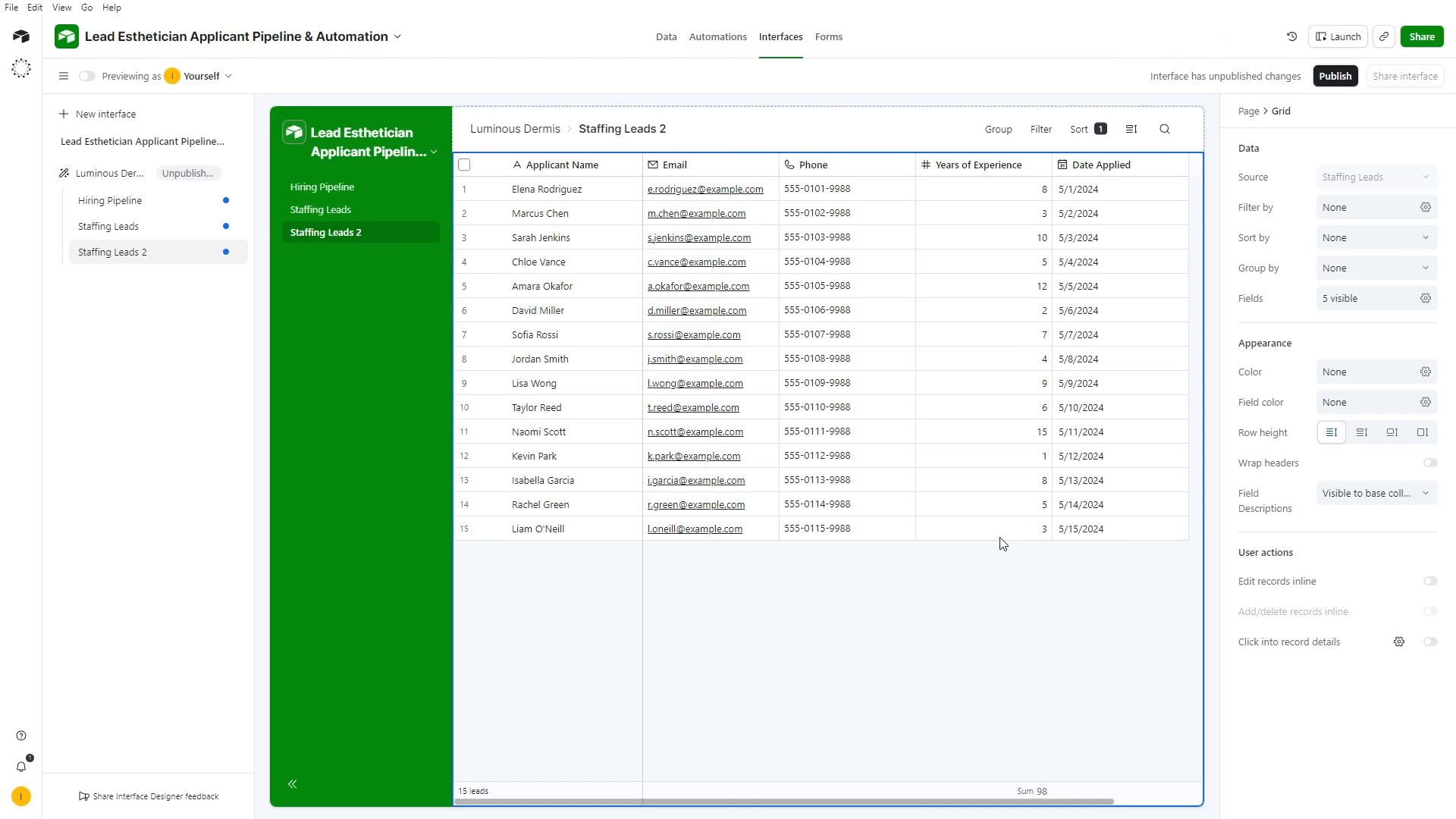 
left_click([1089, 127])
 